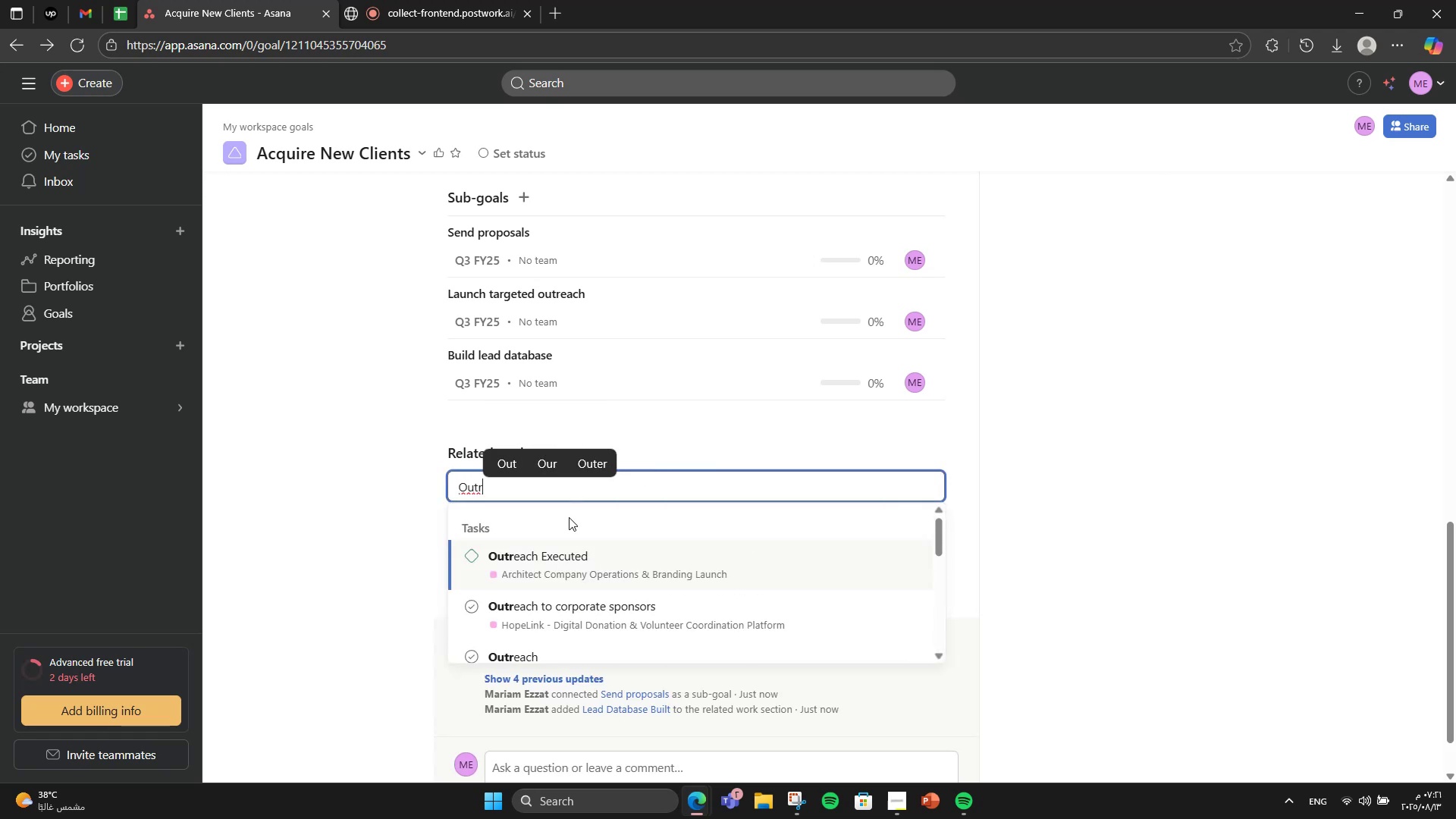 
left_click([570, 548])
 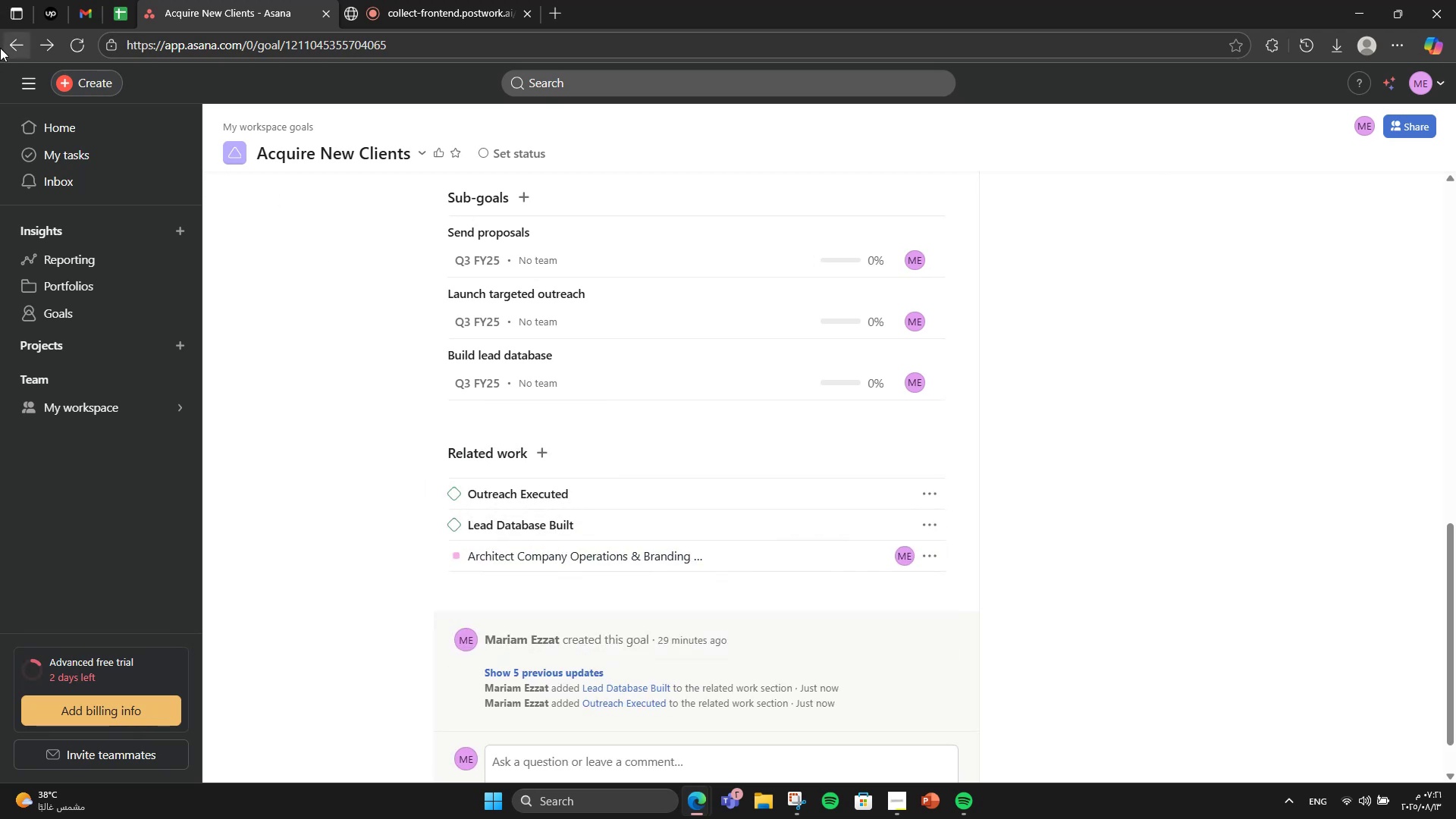 
left_click([5, 50])
 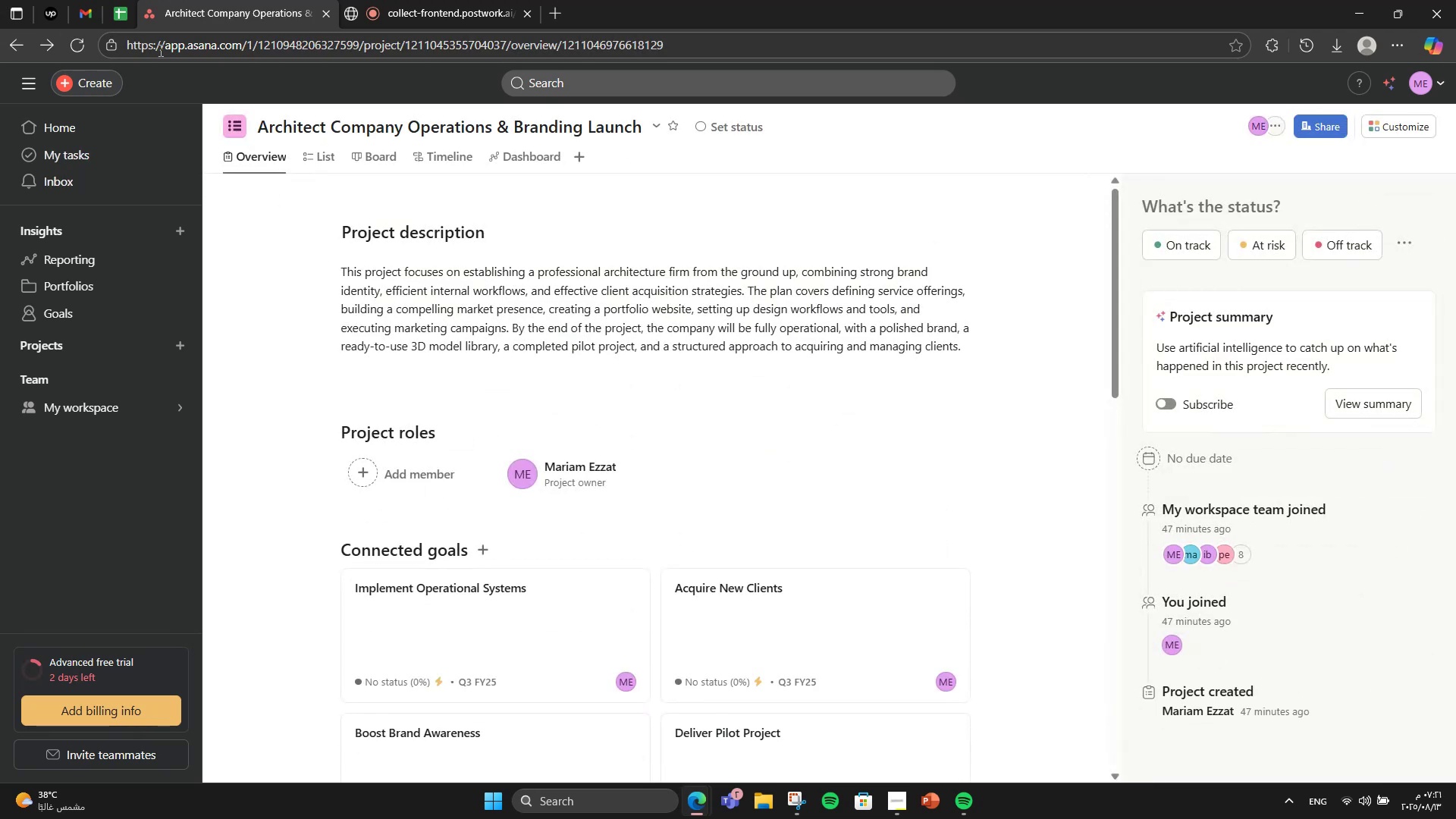 
scroll: coordinate [350, 683], scroll_direction: down, amount: 3.0
 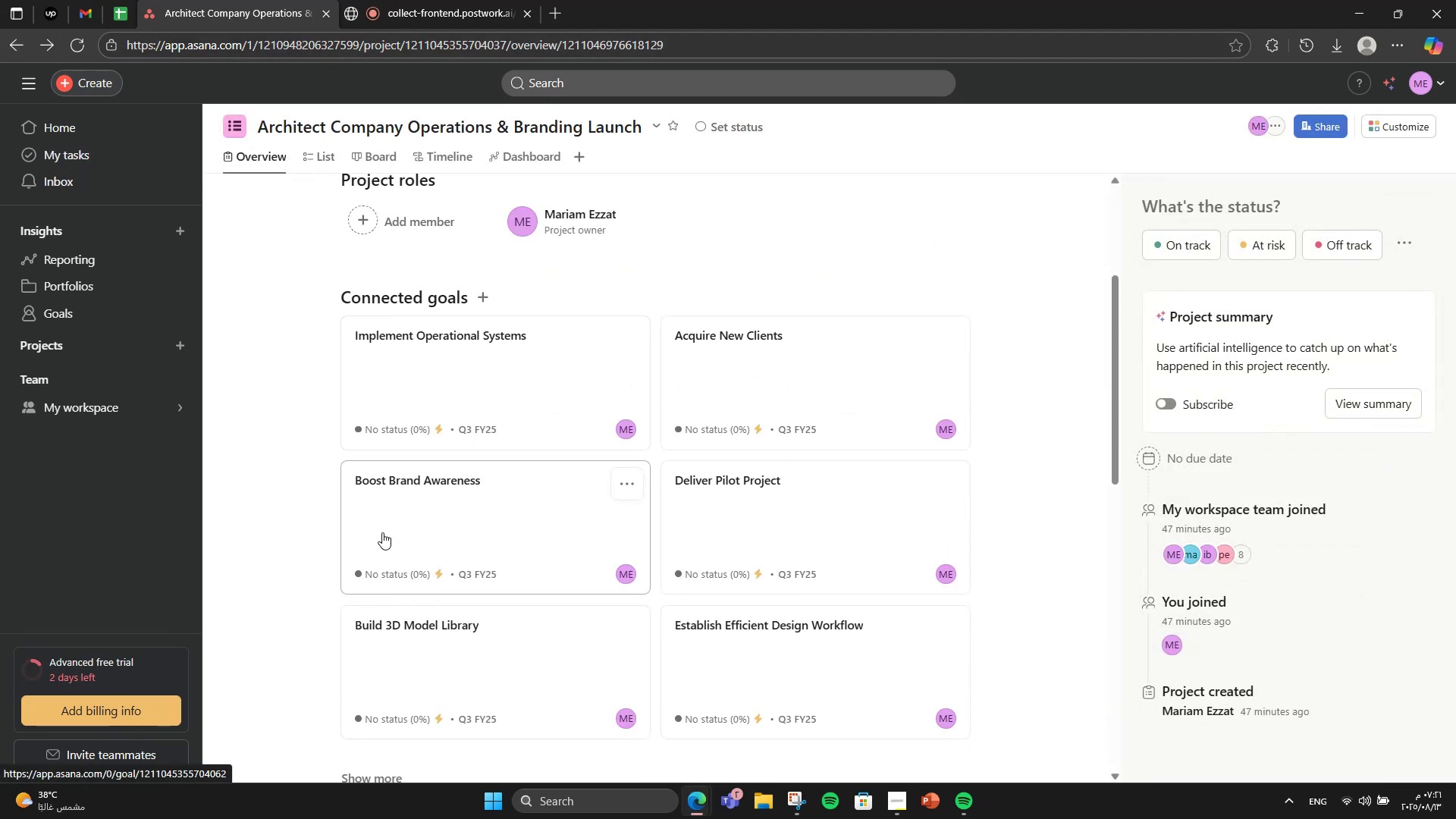 
left_click([400, 378])
 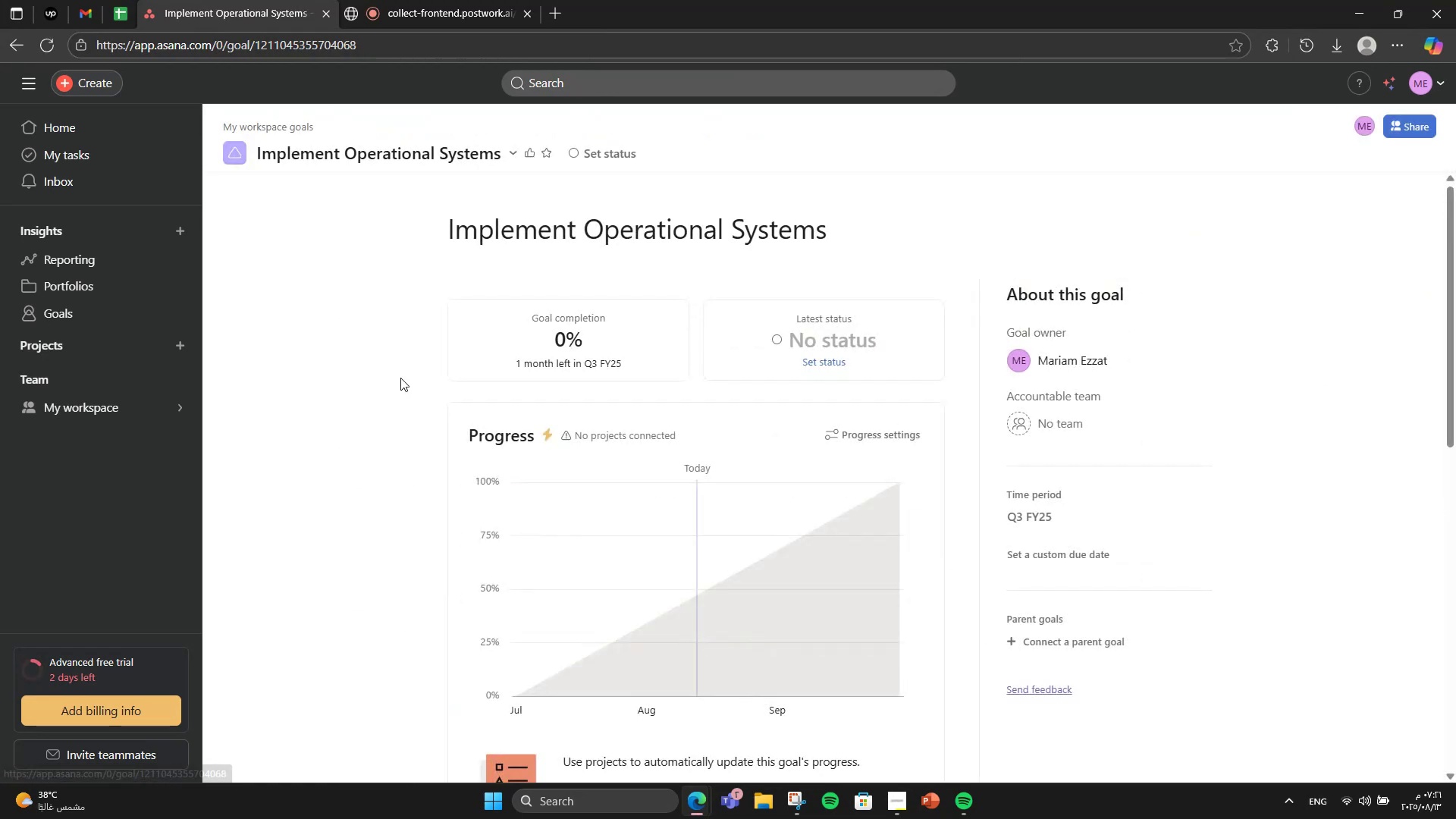 
scroll: coordinate [501, 585], scroll_direction: down, amount: 7.0
 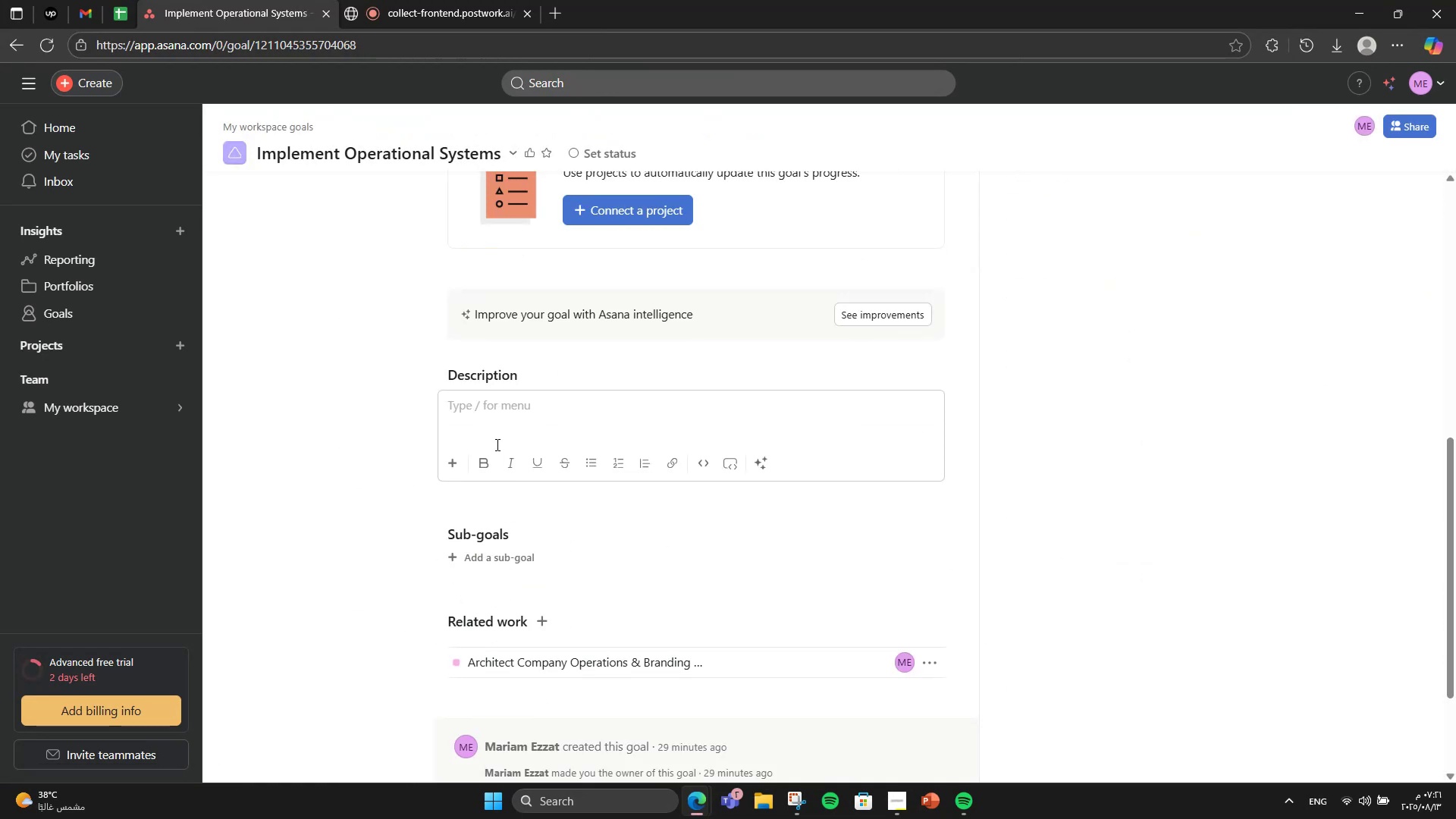 
left_click([496, 442])
 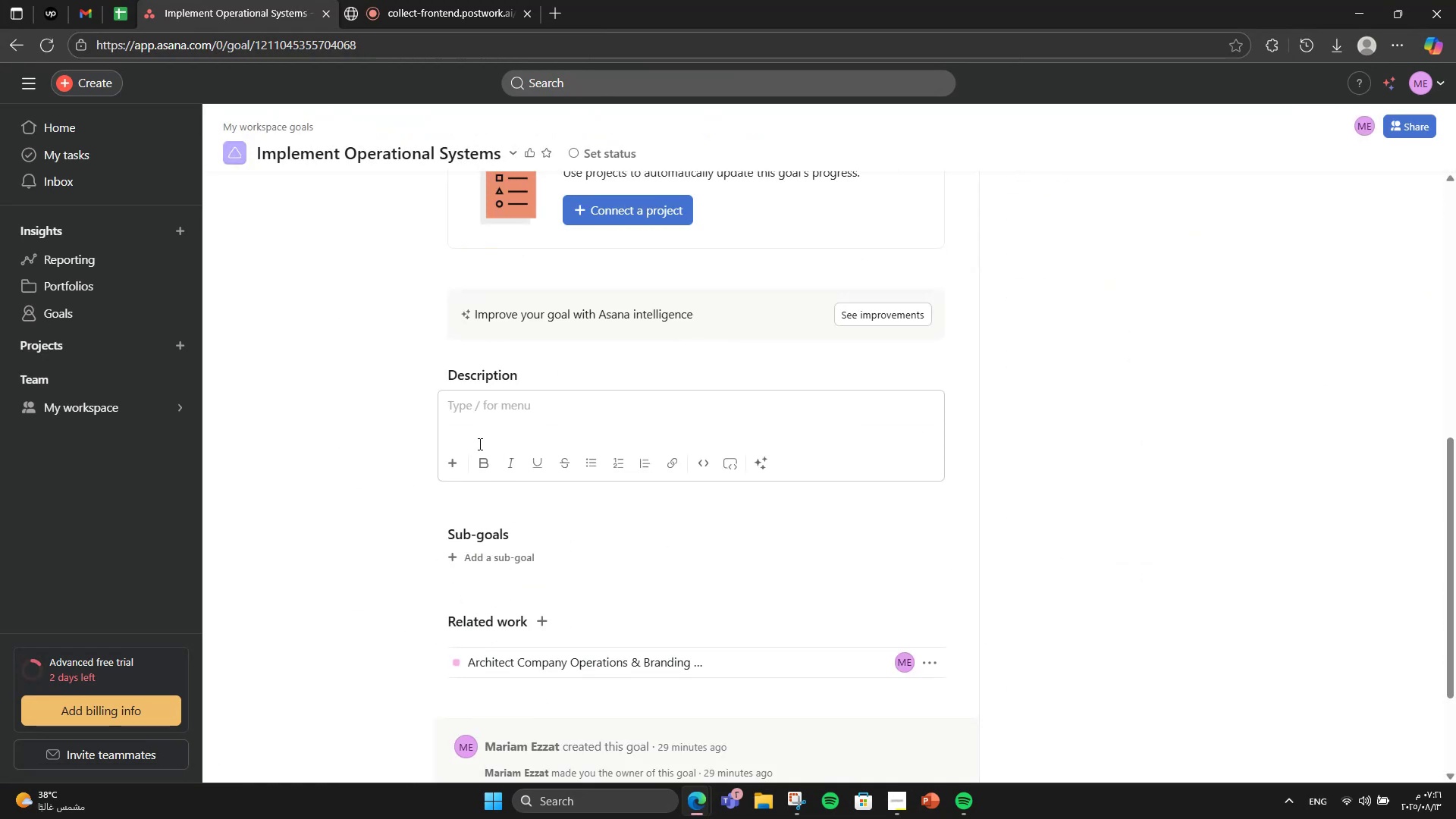 
type(Generate qualified leads and convert them into paying clients.)
 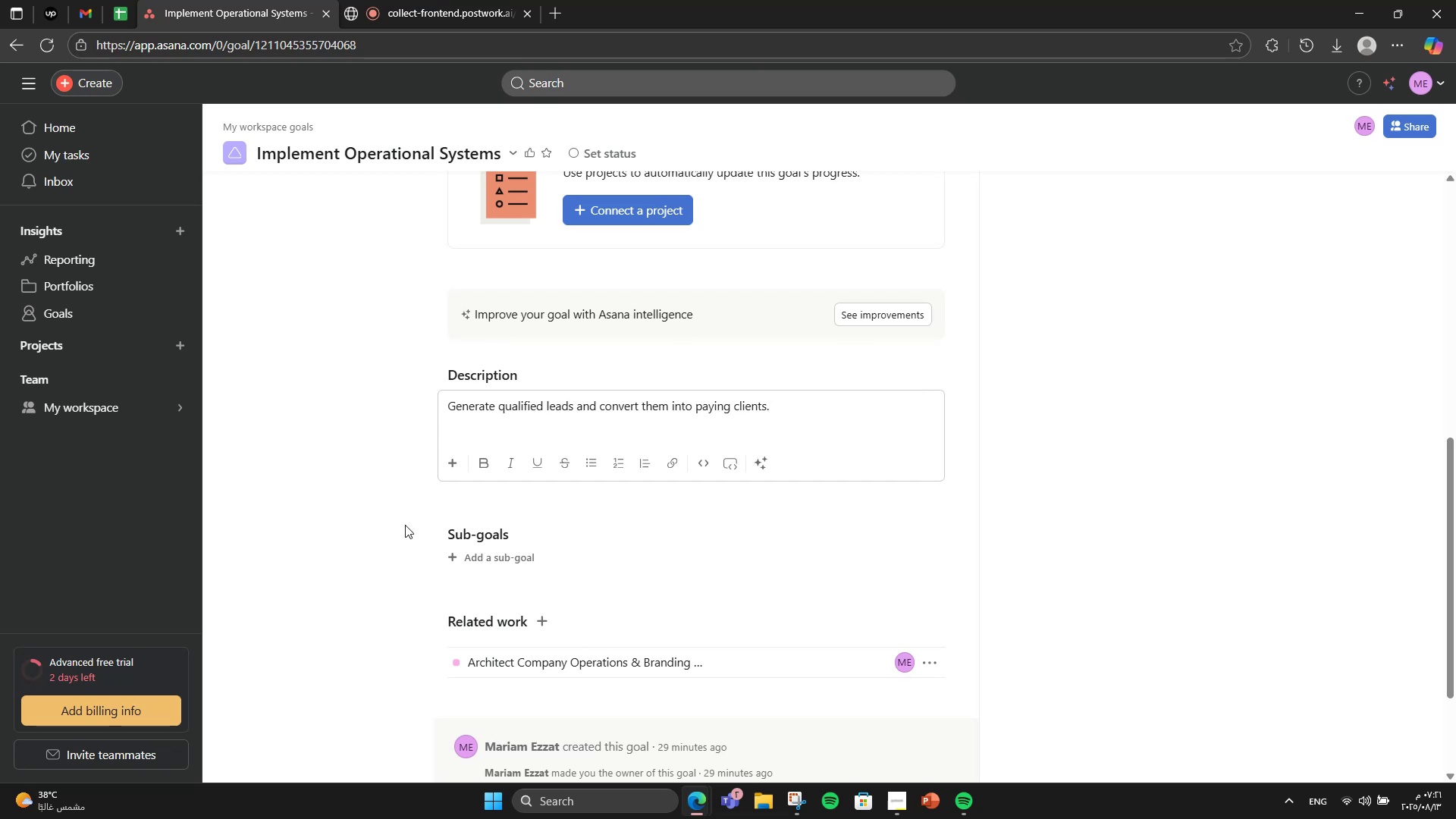 
left_click([474, 559])
 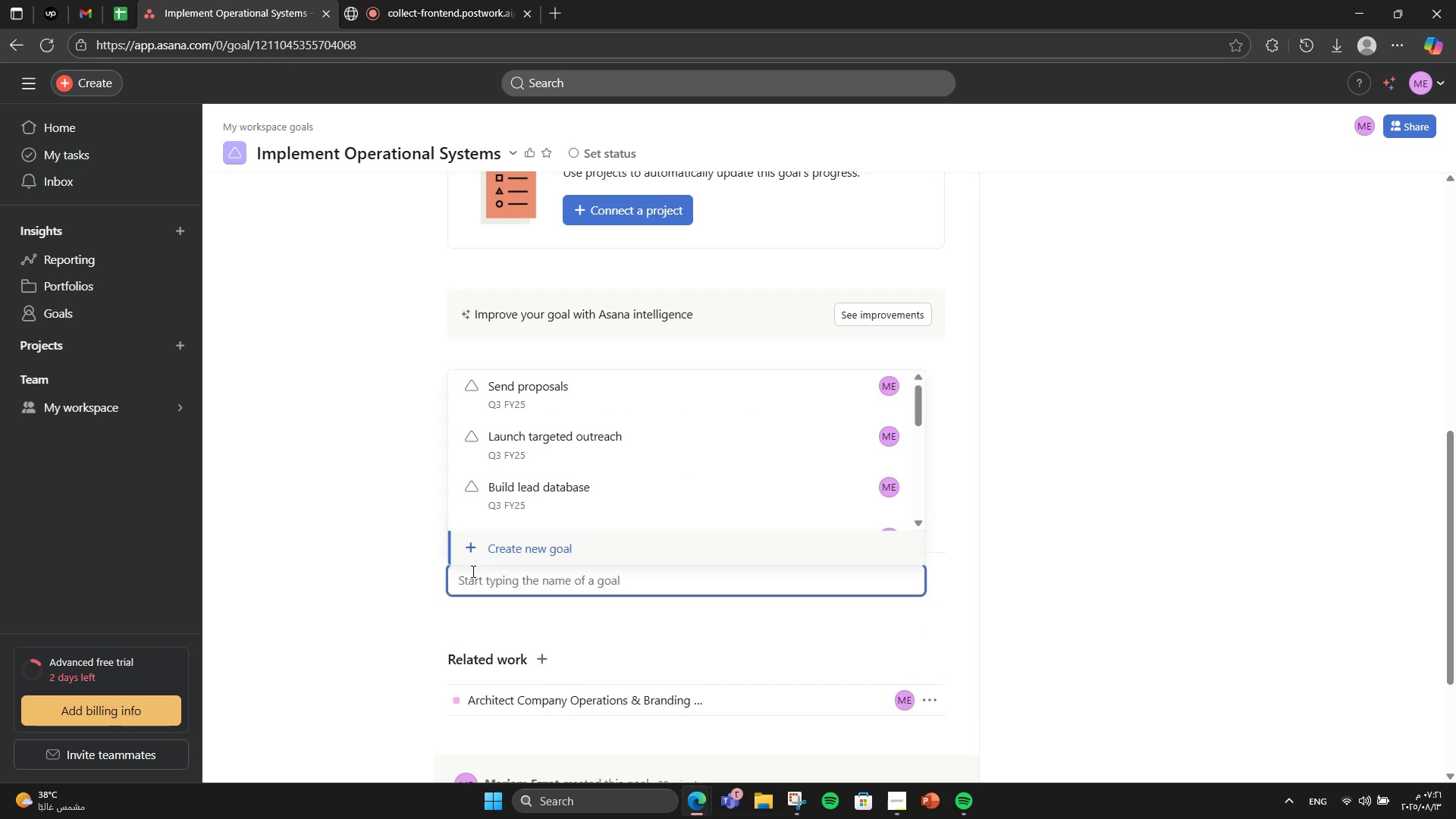 
type(Configure Asan )
key(Backspace)
type(a for projects)
 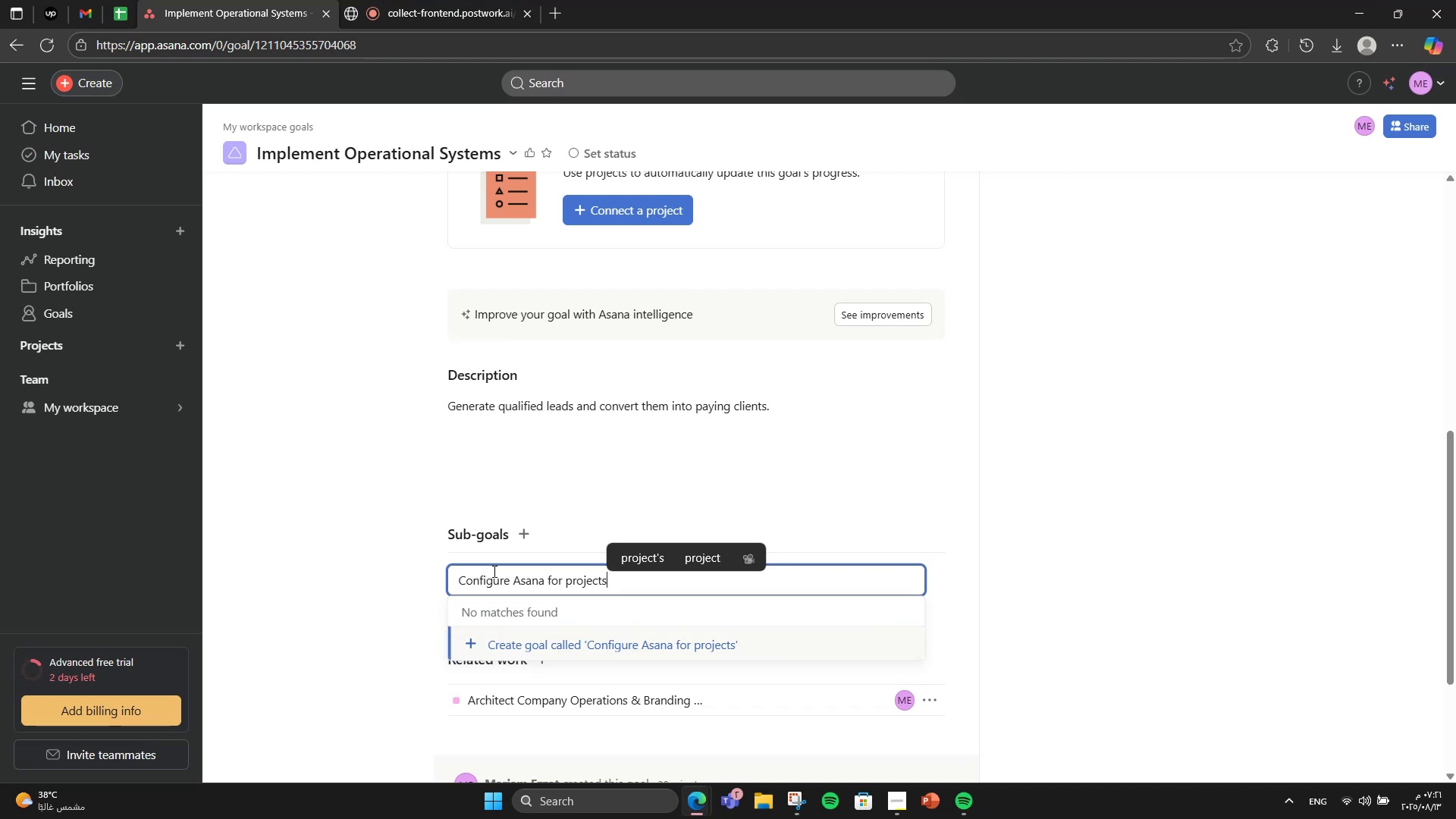 
left_click([579, 641])
 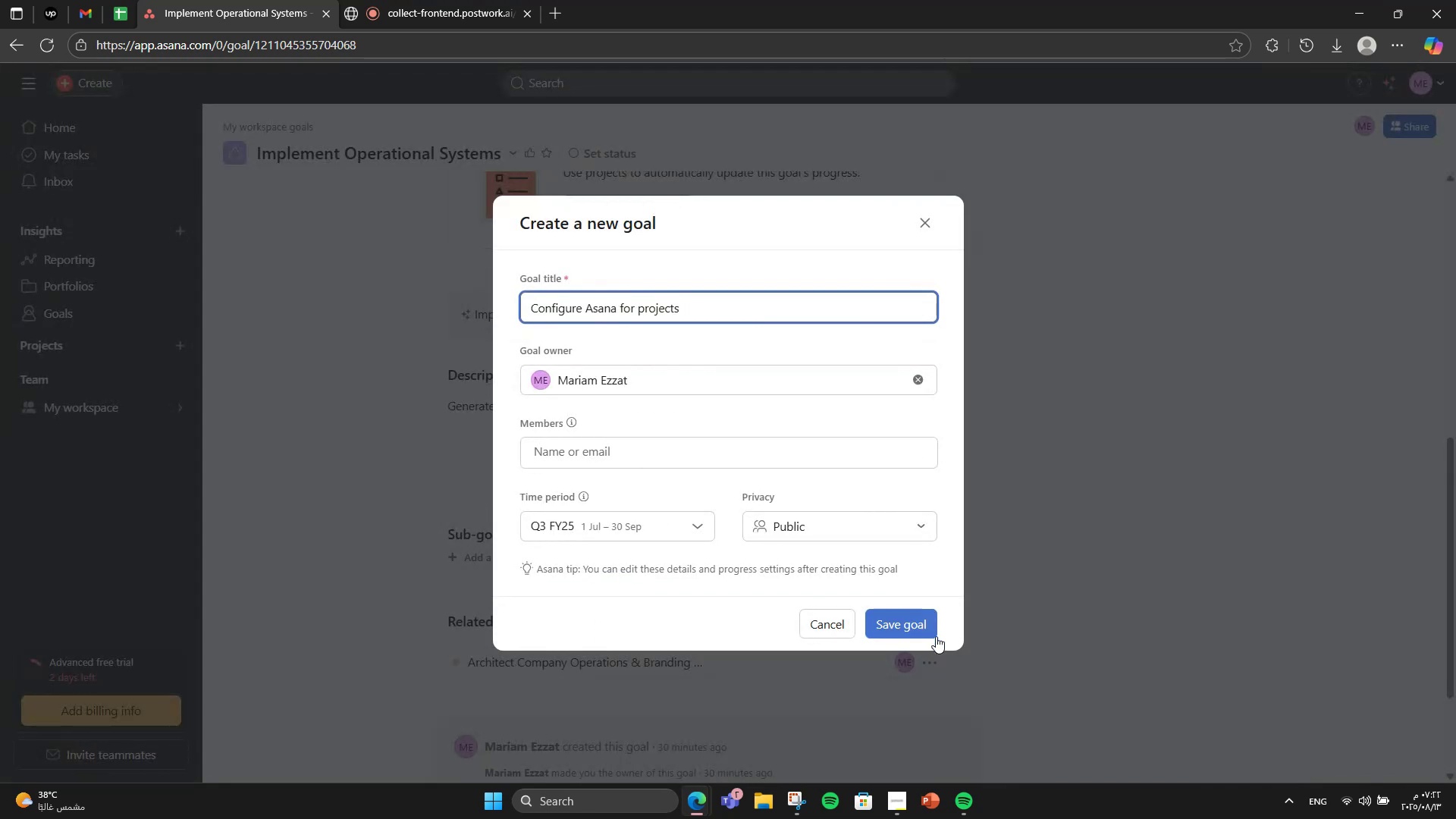 
left_click([920, 626])
 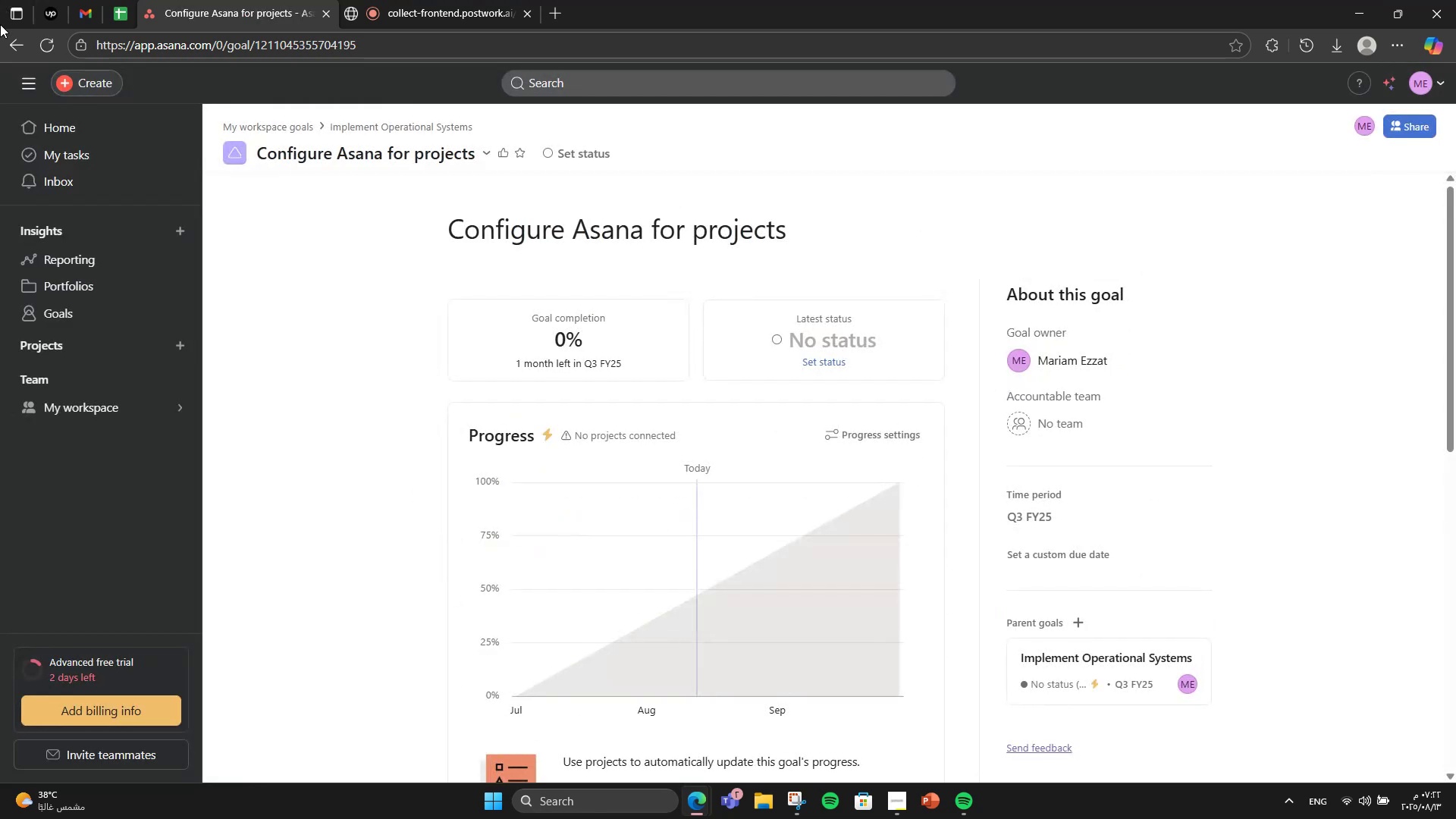 
left_click([10, 36])
 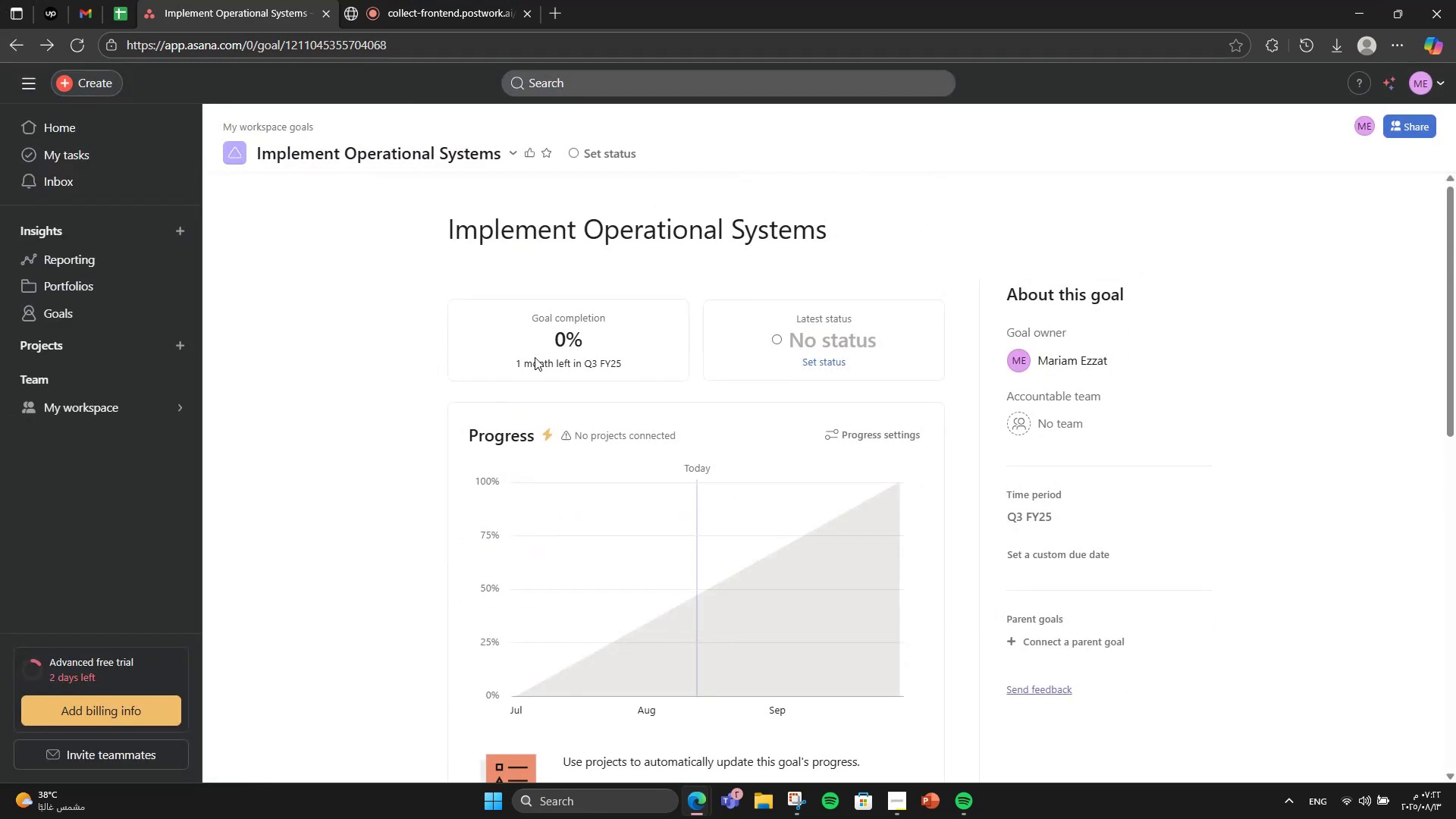 
scroll: coordinate [570, 420], scroll_direction: down, amount: 11.0
 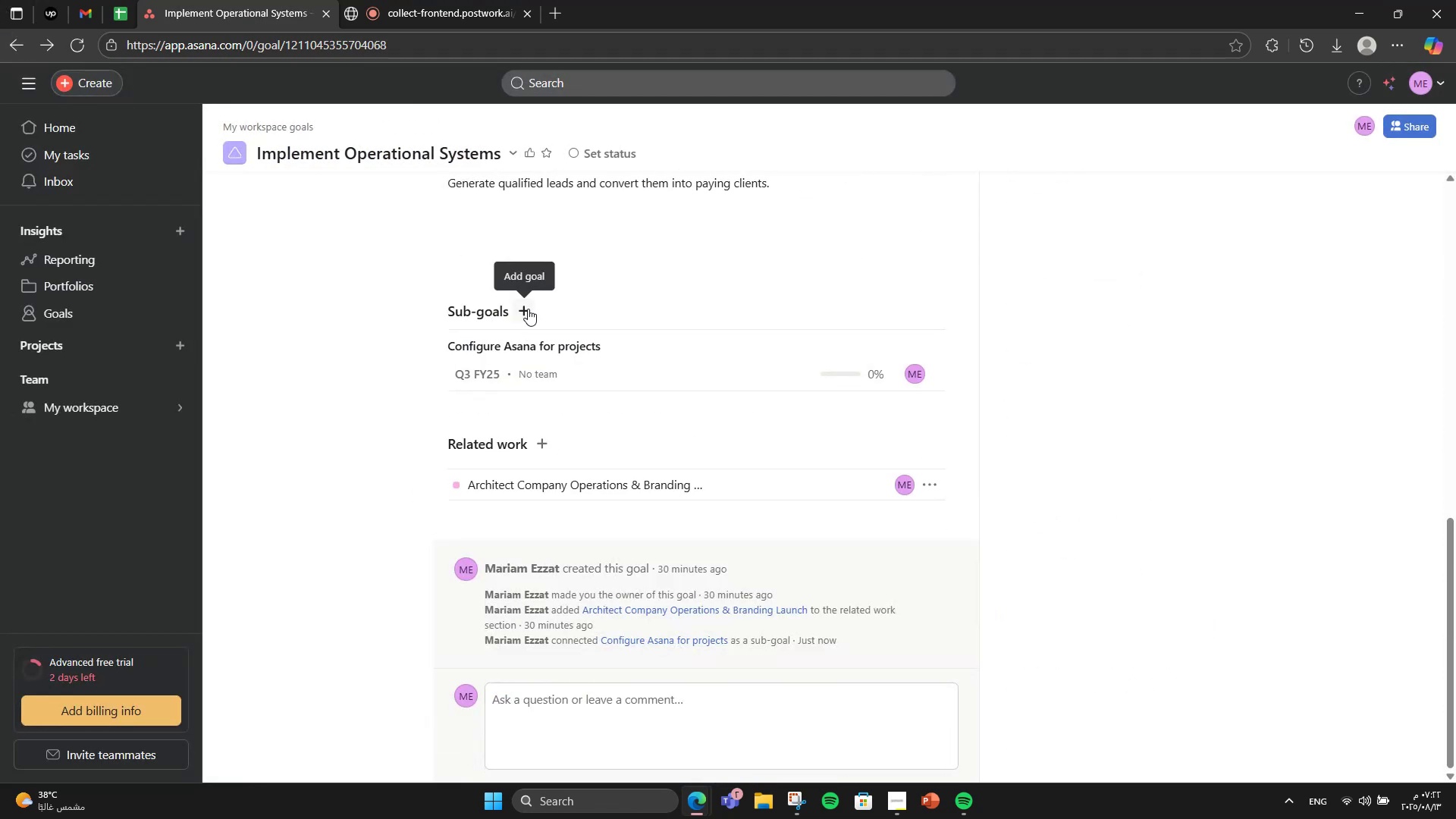 
left_click([528, 309])
 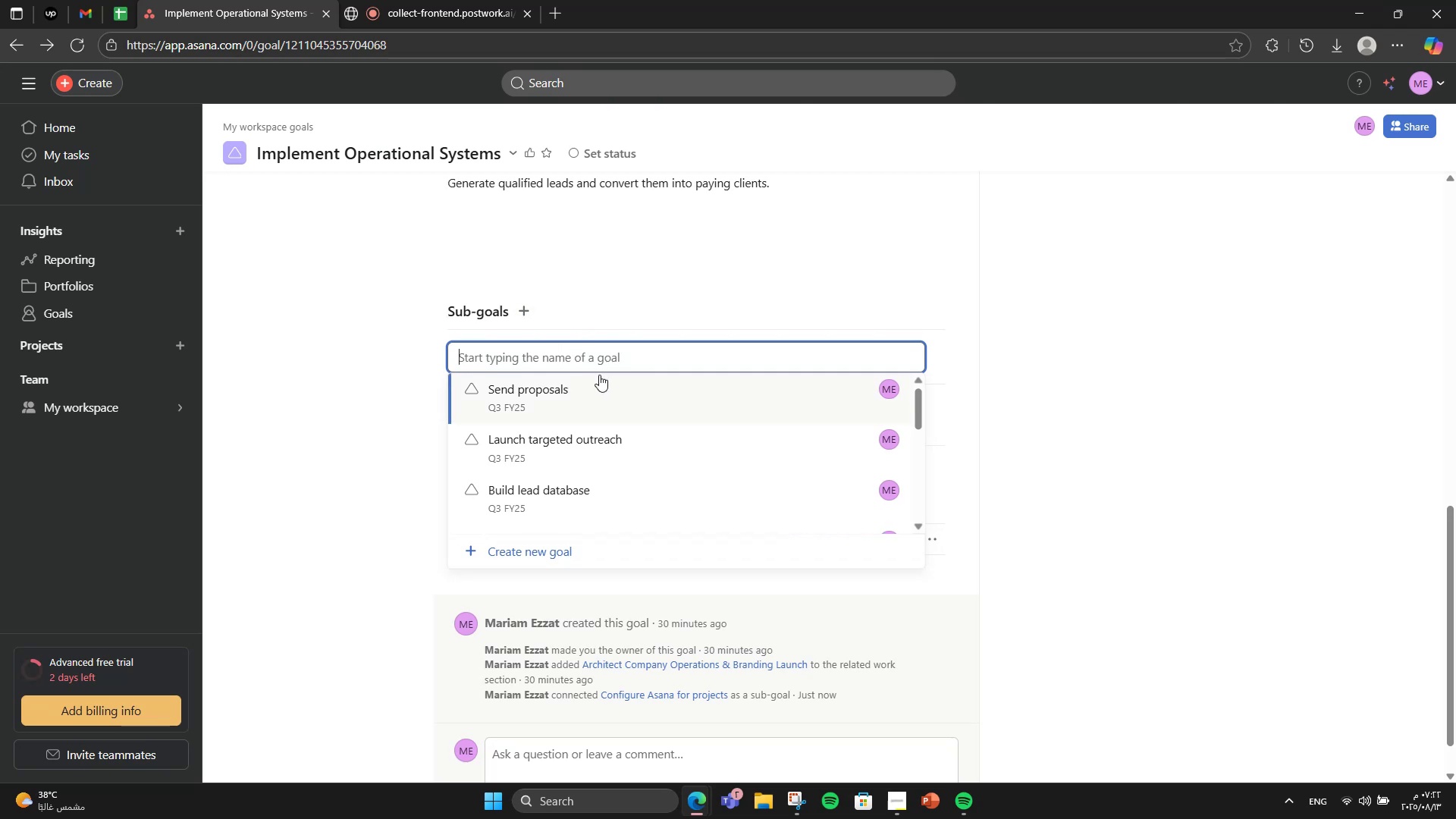 
wait(6.23)
 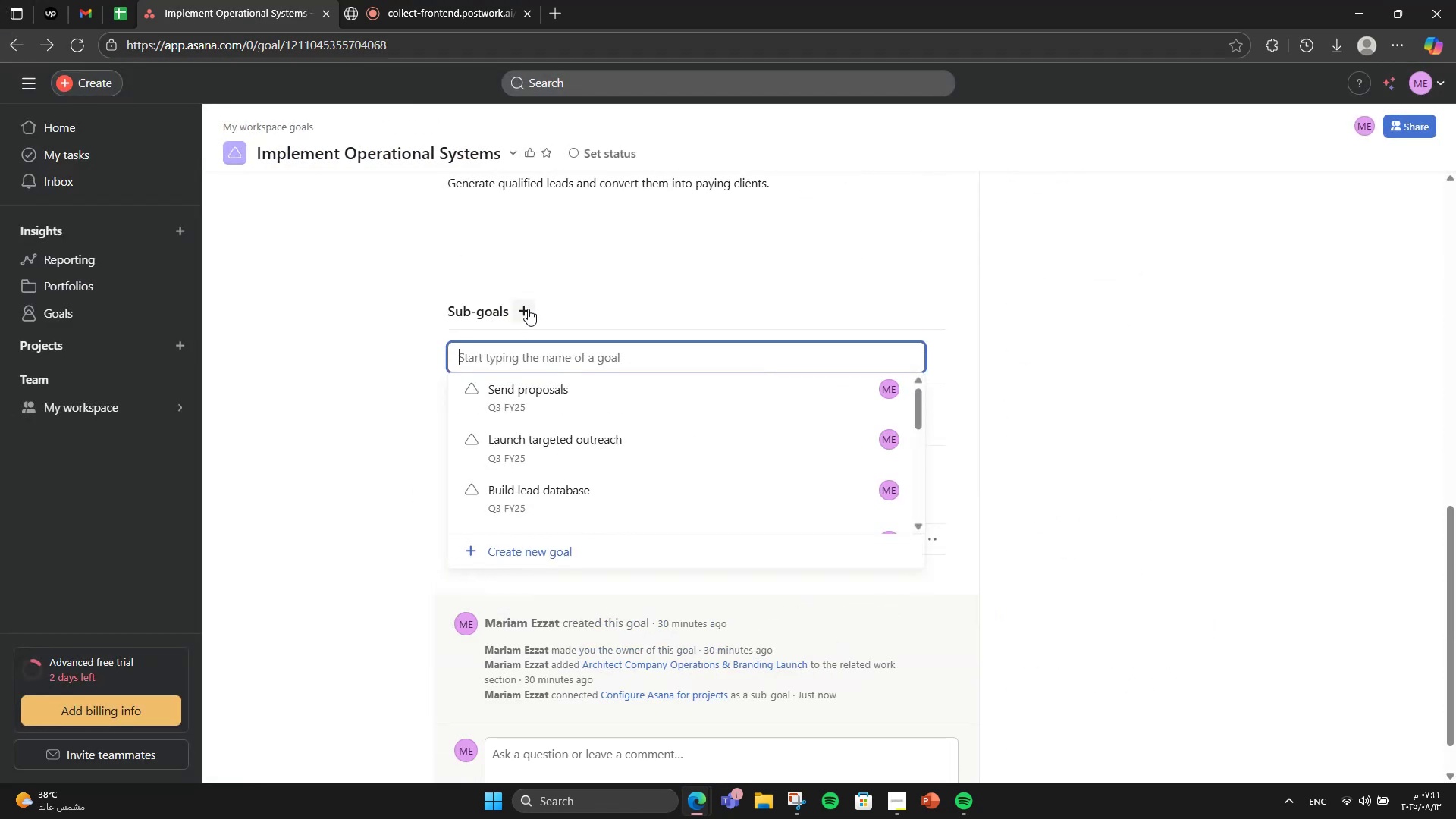 
scroll: coordinate [609, 317], scroll_direction: up, amount: 6.0
 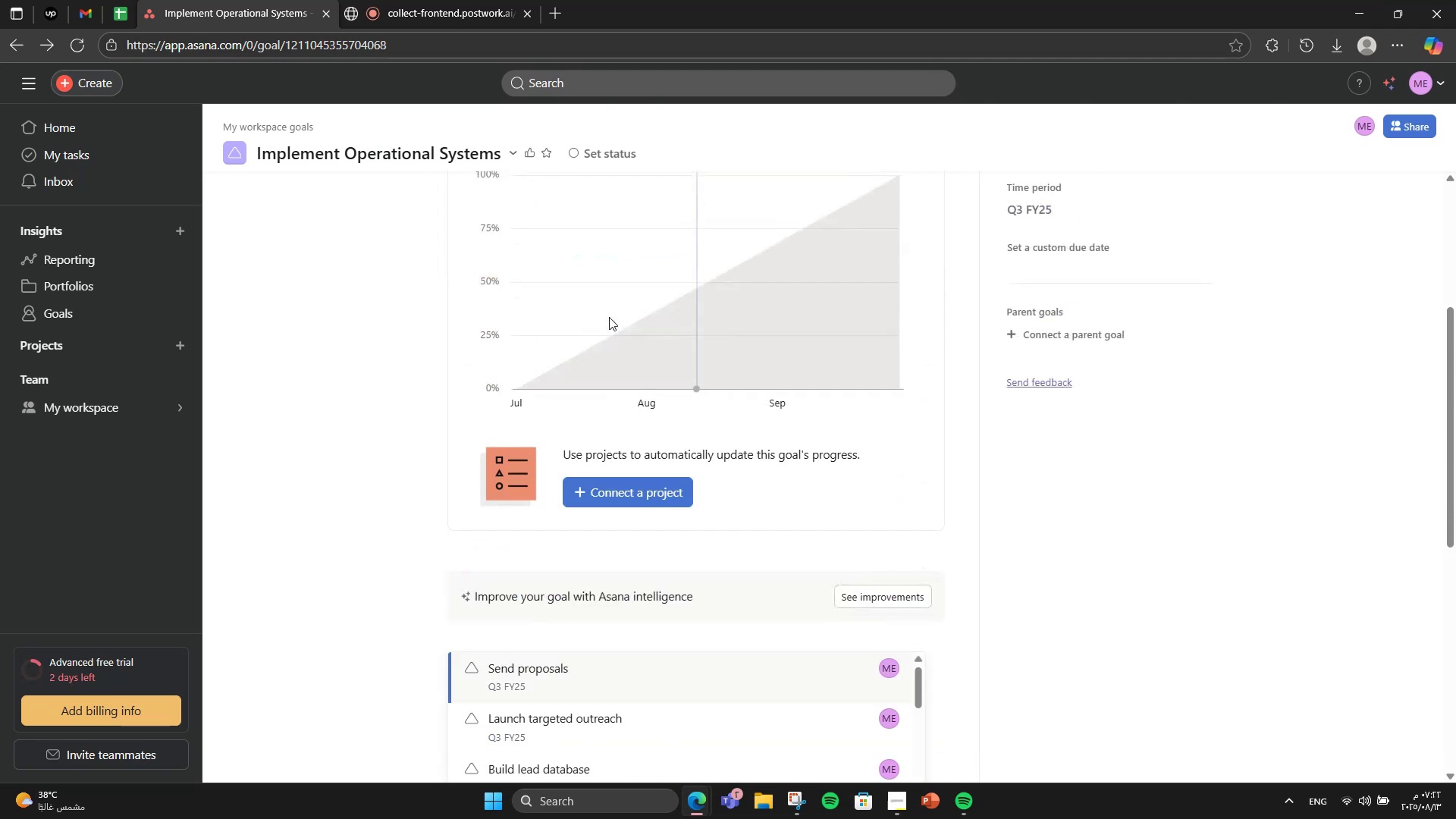 
scroll: coordinate [612, 321], scroll_direction: down, amount: 3.0
 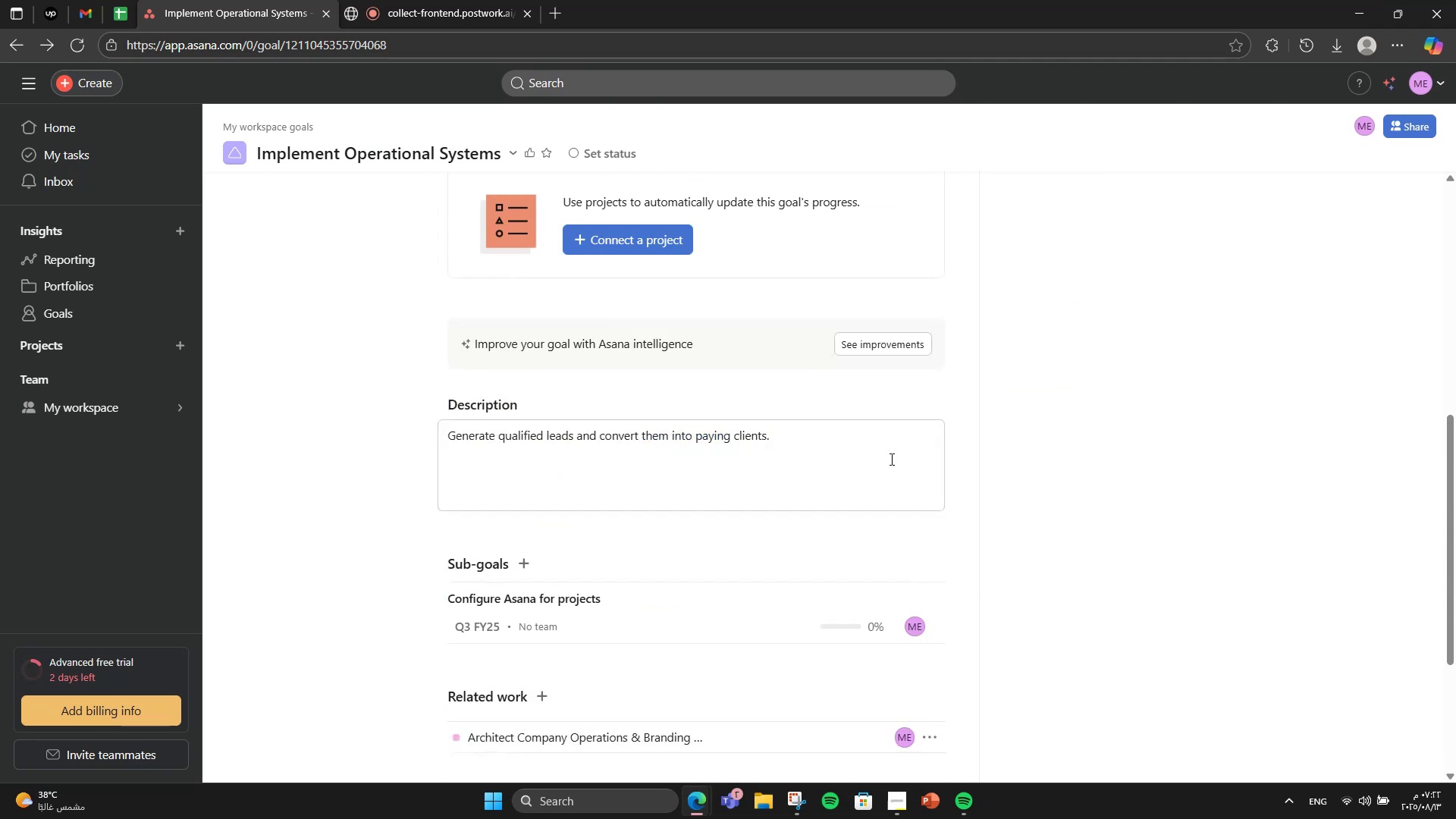 
double_click([612, 416])
 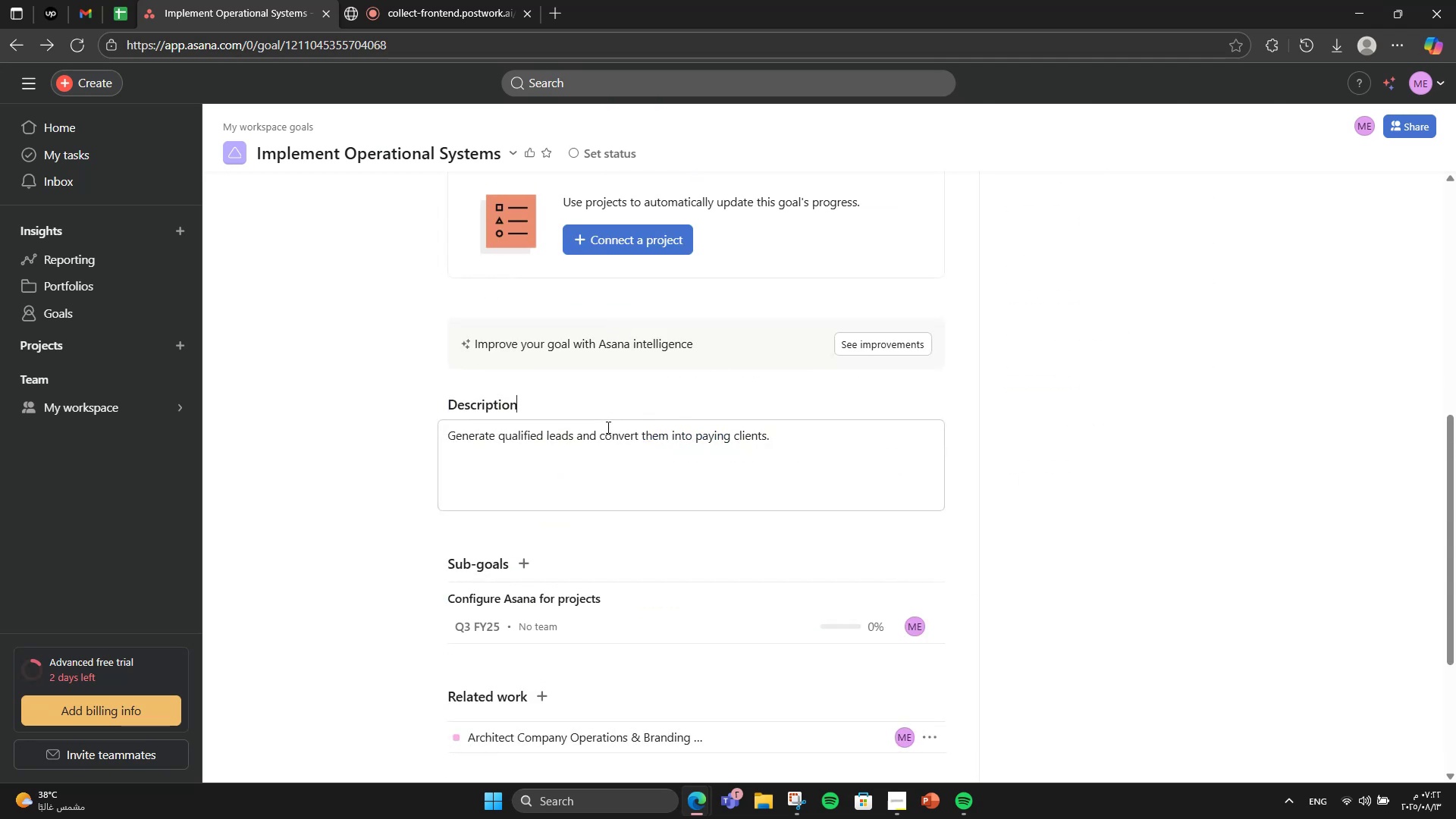 
triple_click([600, 445])
 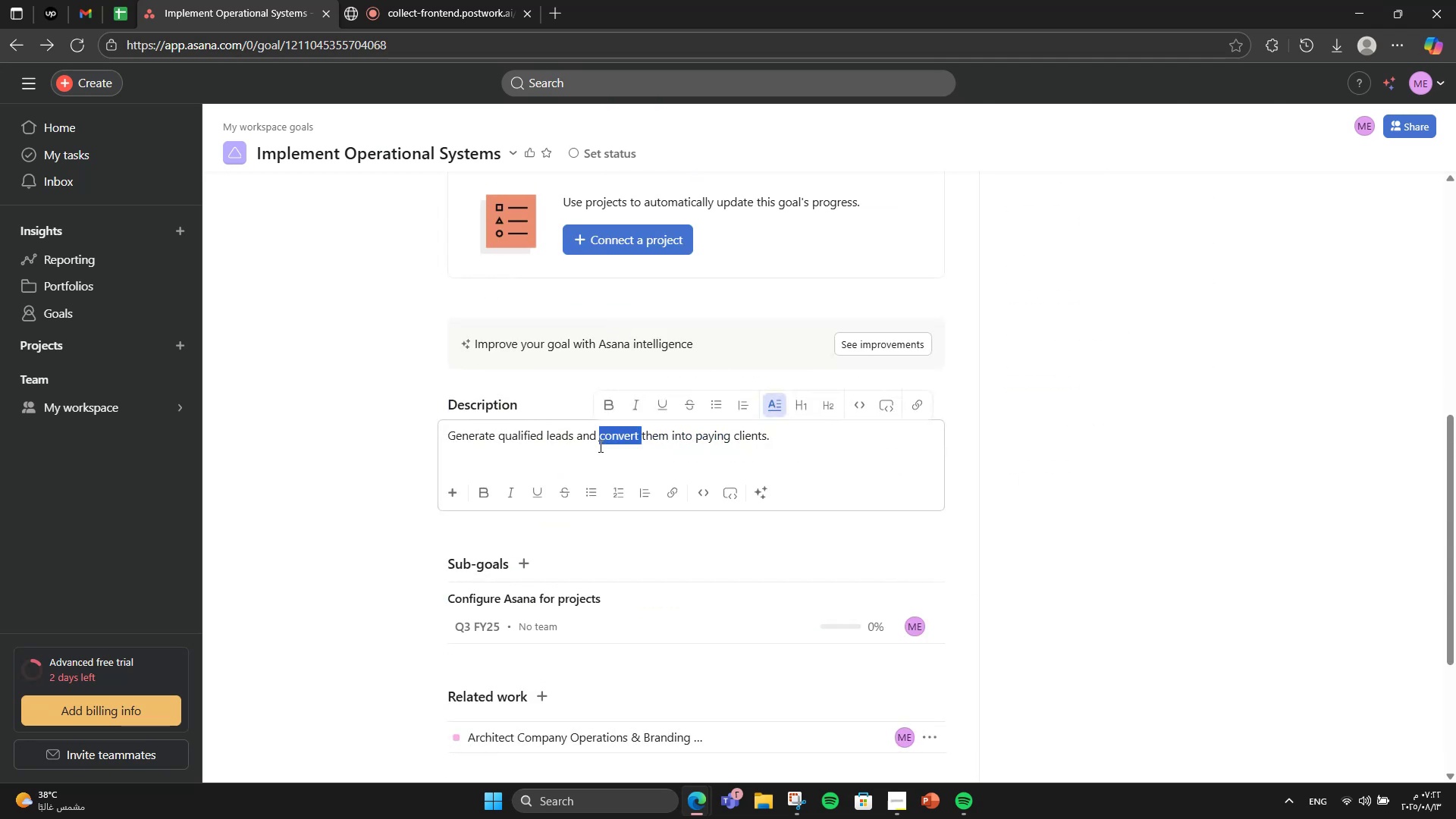 
triple_click([599, 446])
 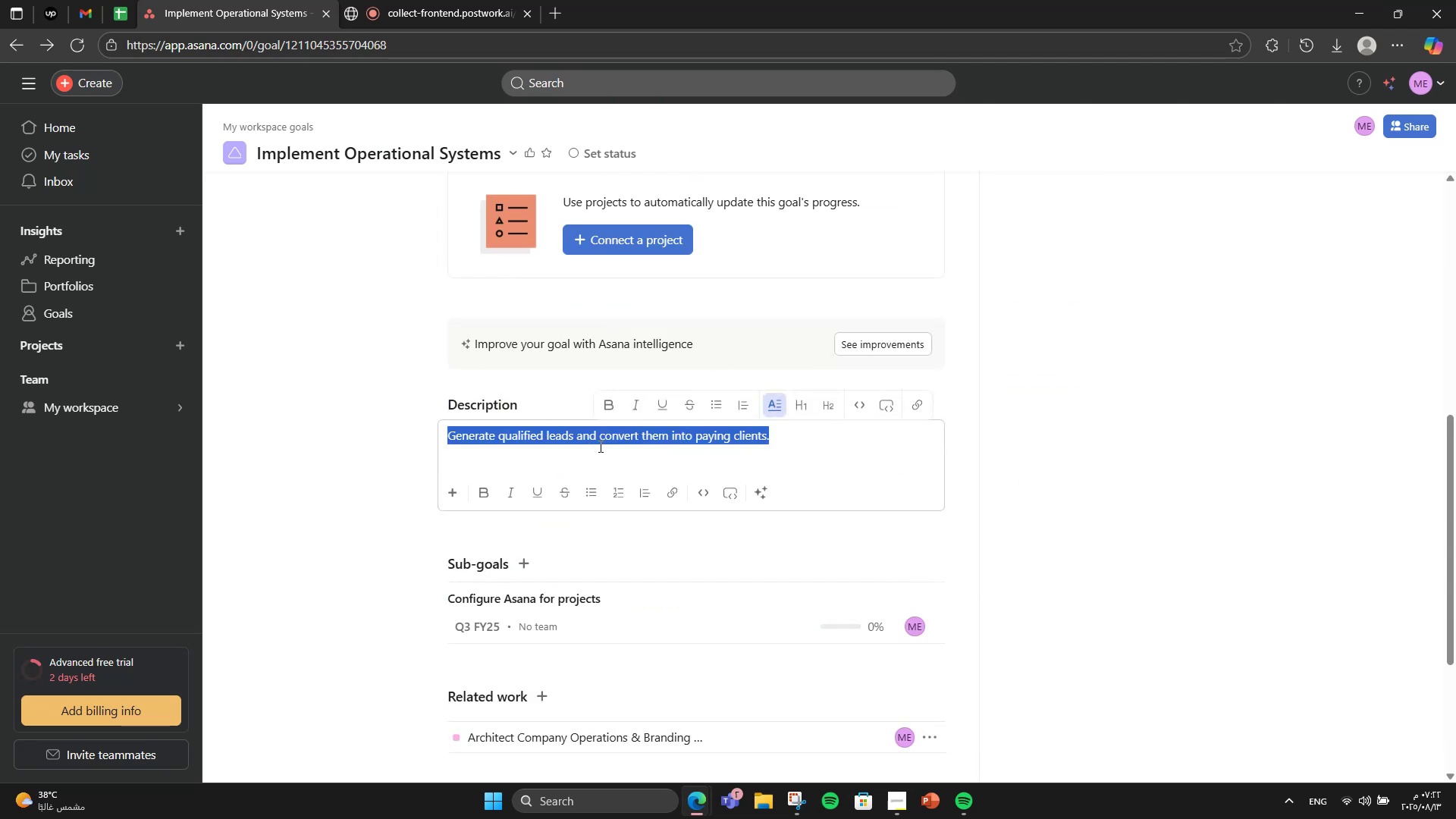 
triple_click([599, 446])
 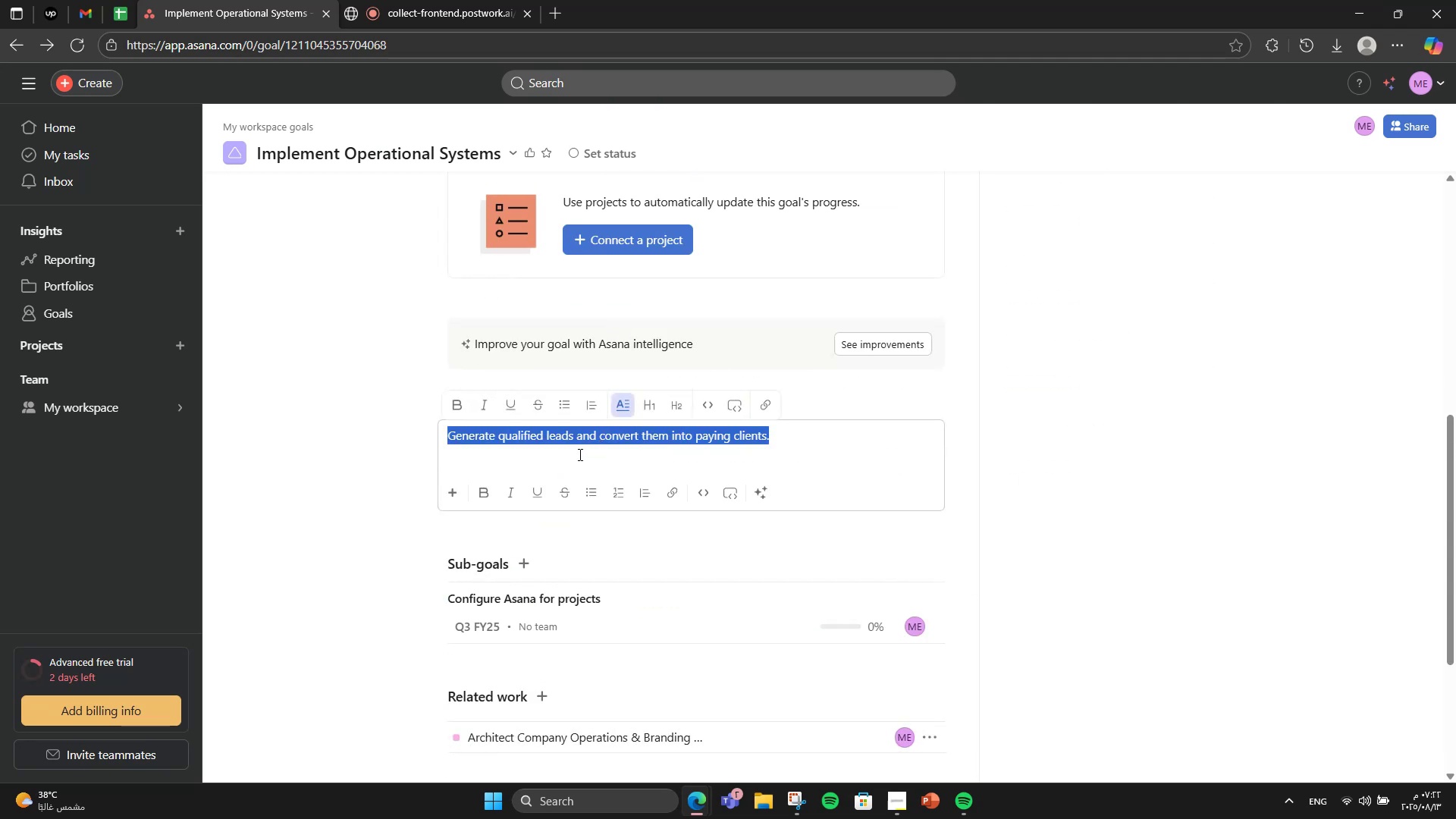 
key(Backspace)
type(Ensure smooth business operations and compliance,)
key(Backspace)
type(.)
 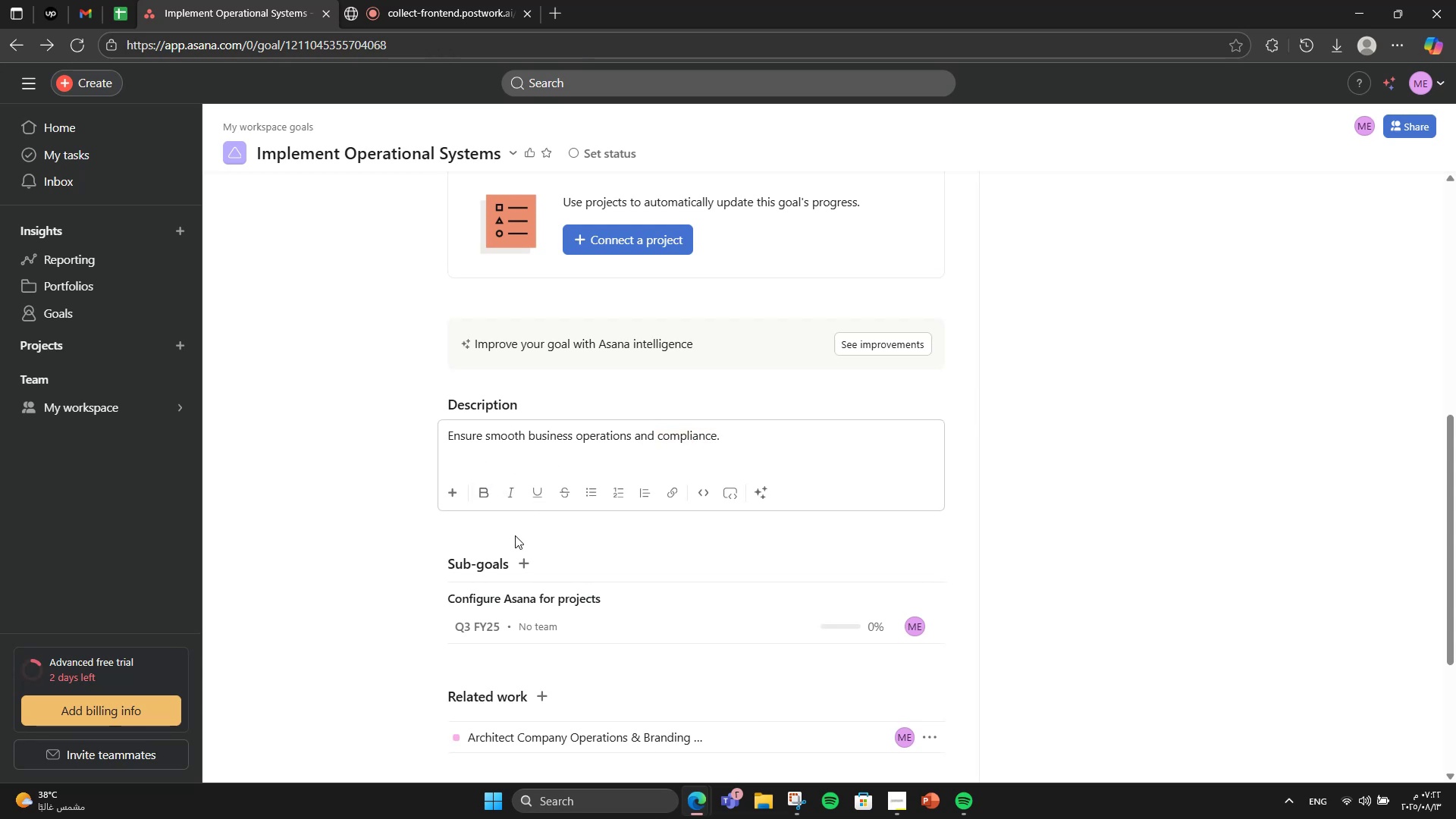 
left_click([519, 569])
 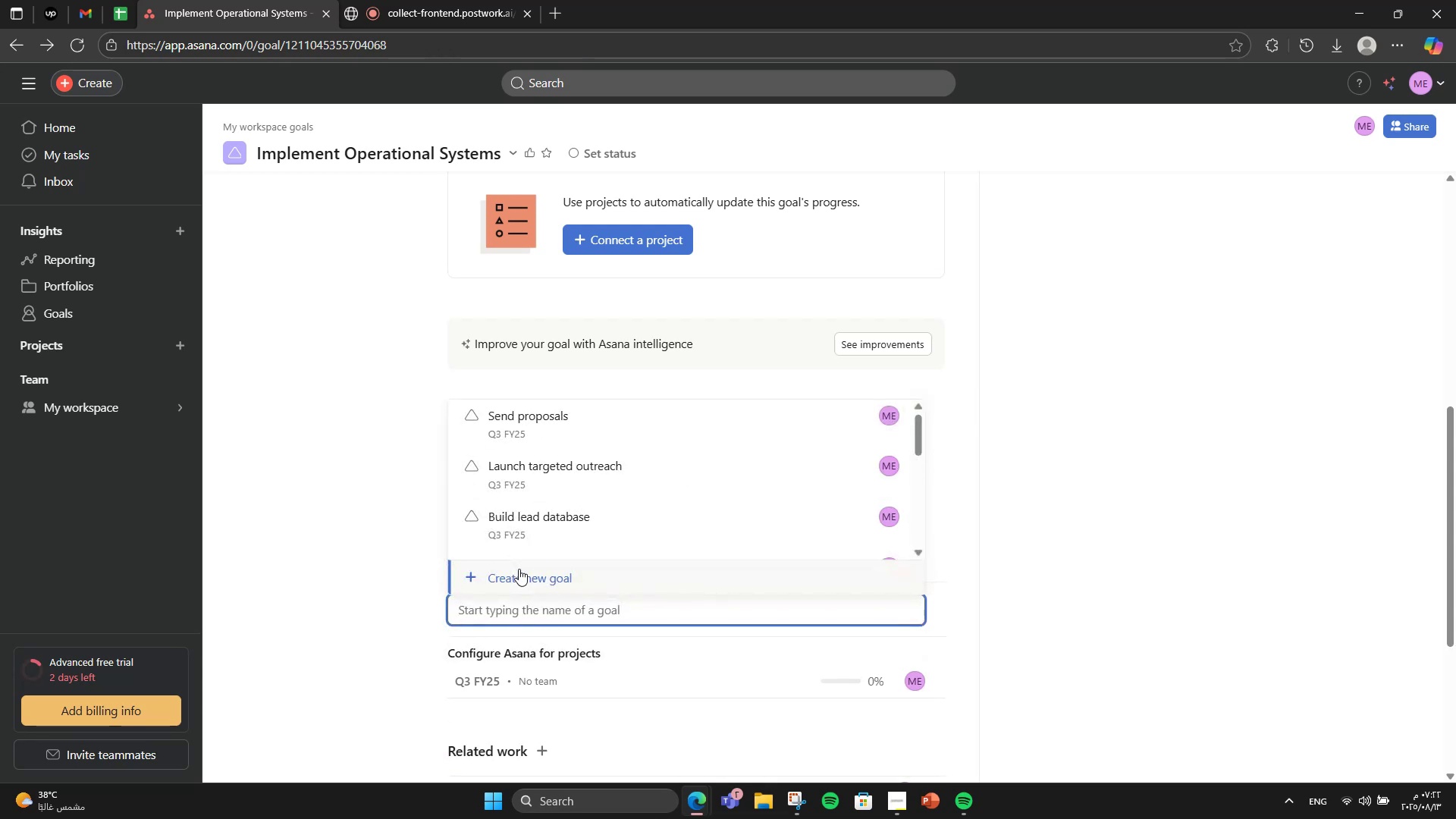 
left_click([519, 569])
 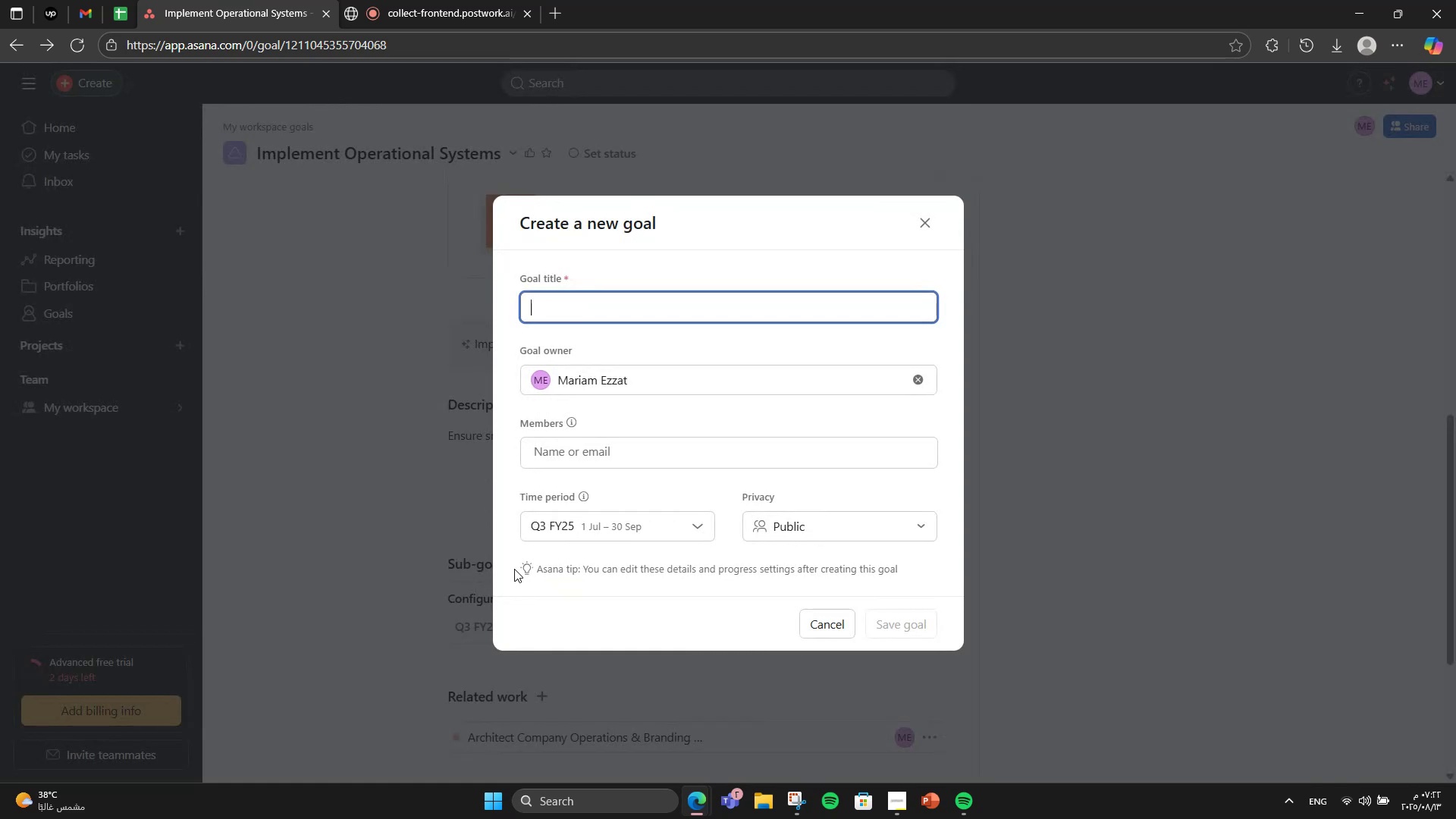 
scroll: coordinate [514, 569], scroll_direction: down, amount: 1.0
 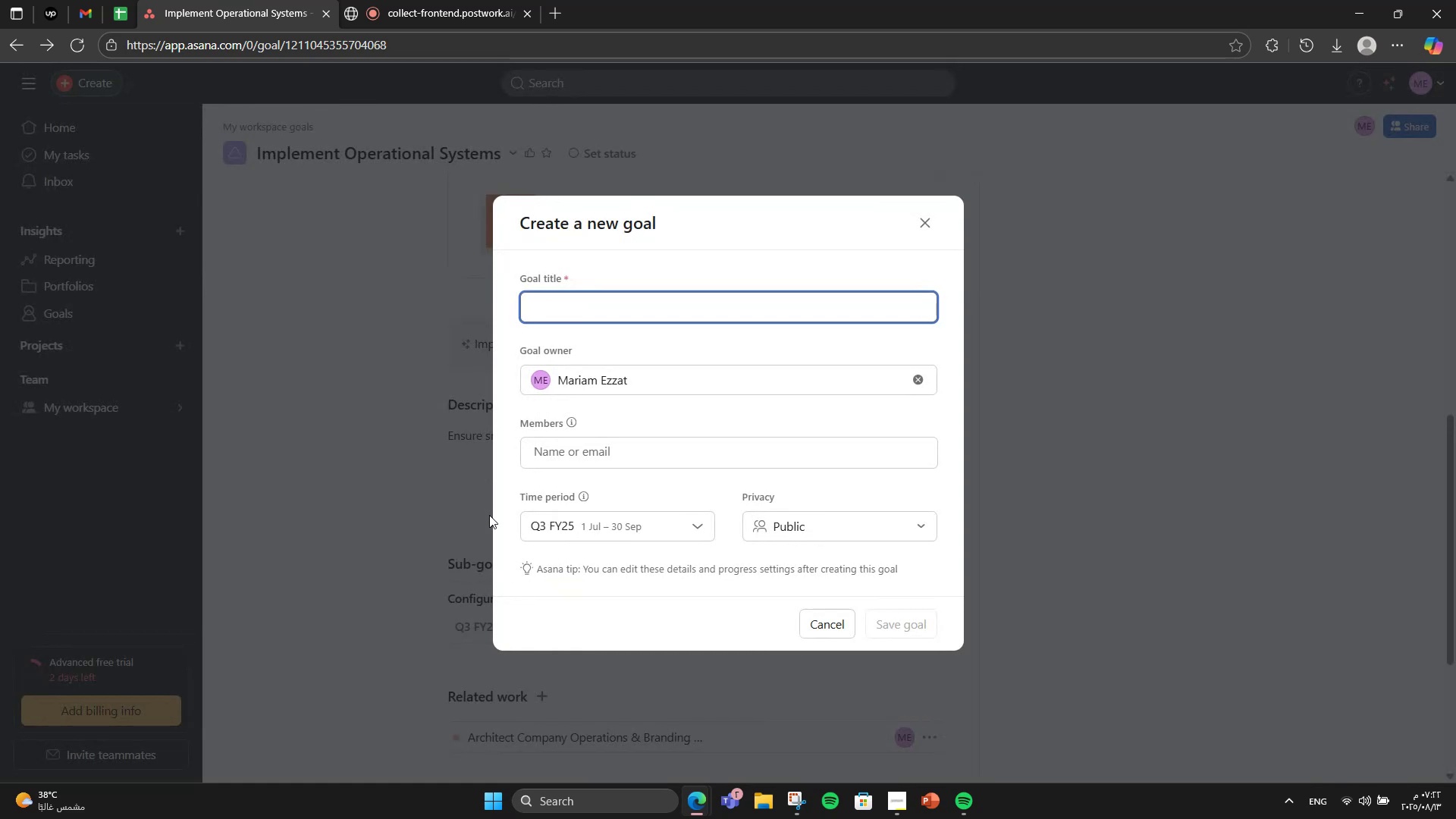 
type(Draft legal cot)
key(Backspace)
type(ntracts )
key(Backspace)
 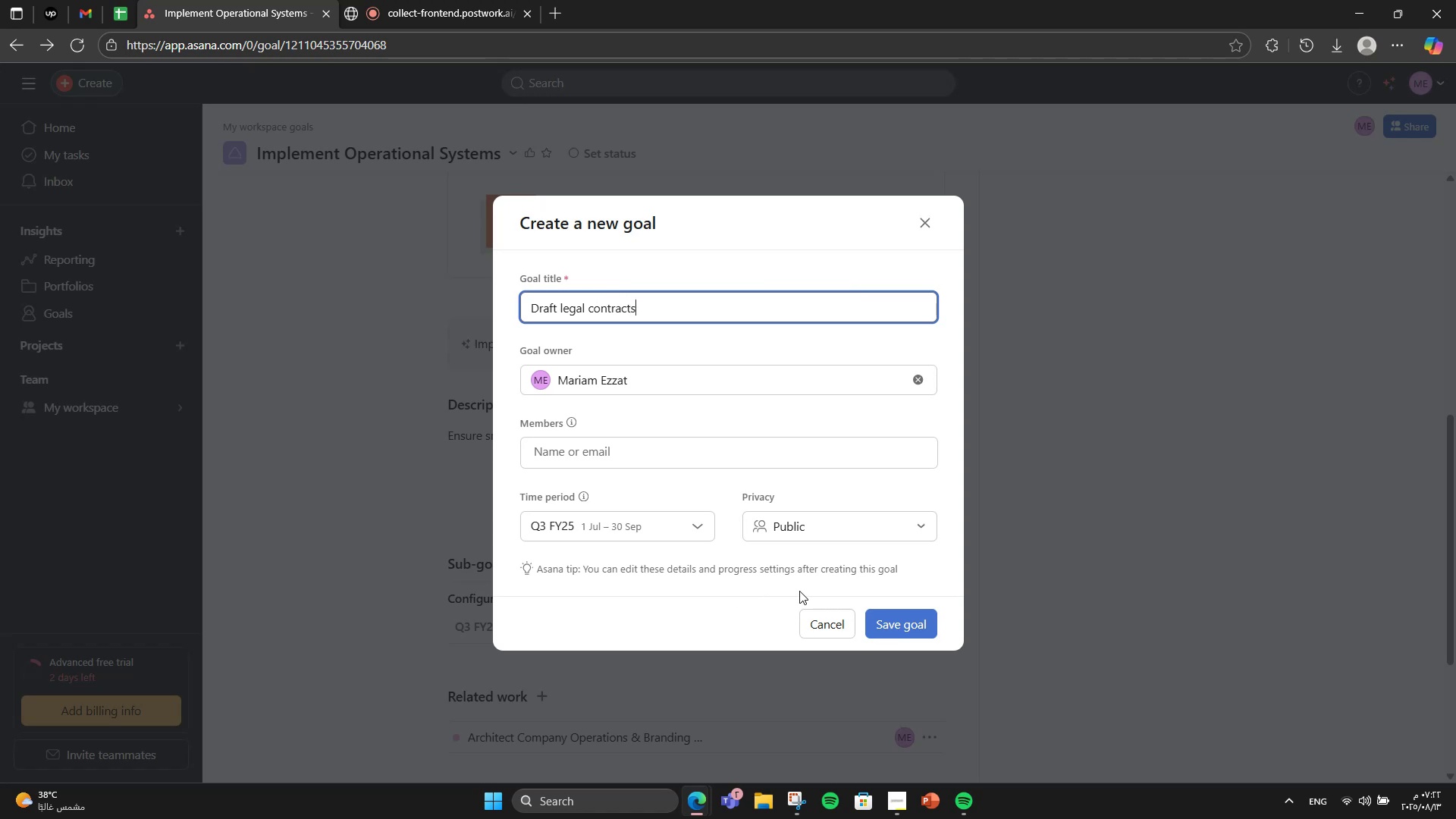 
wait(5.99)
 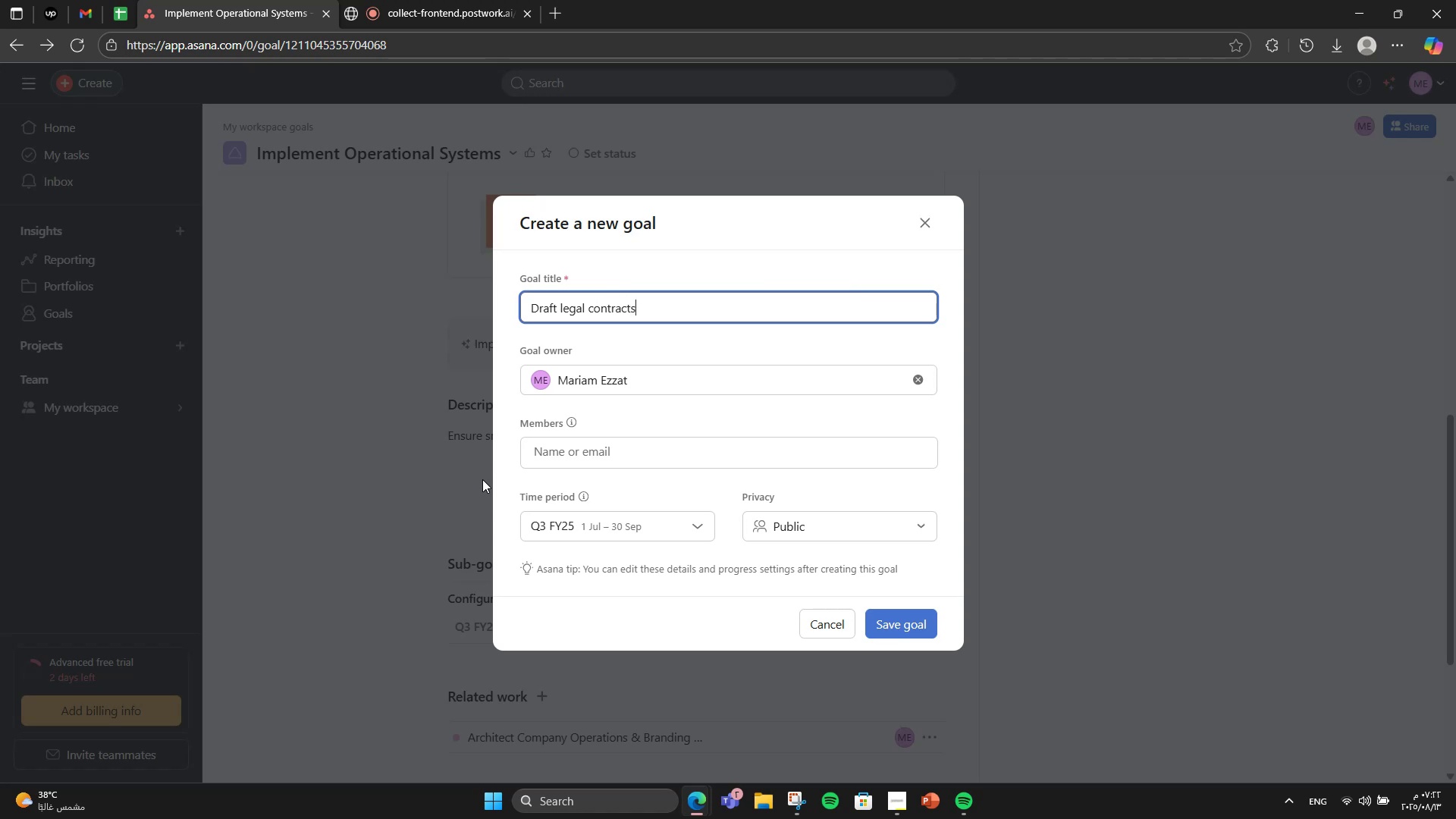 
left_click([890, 626])
 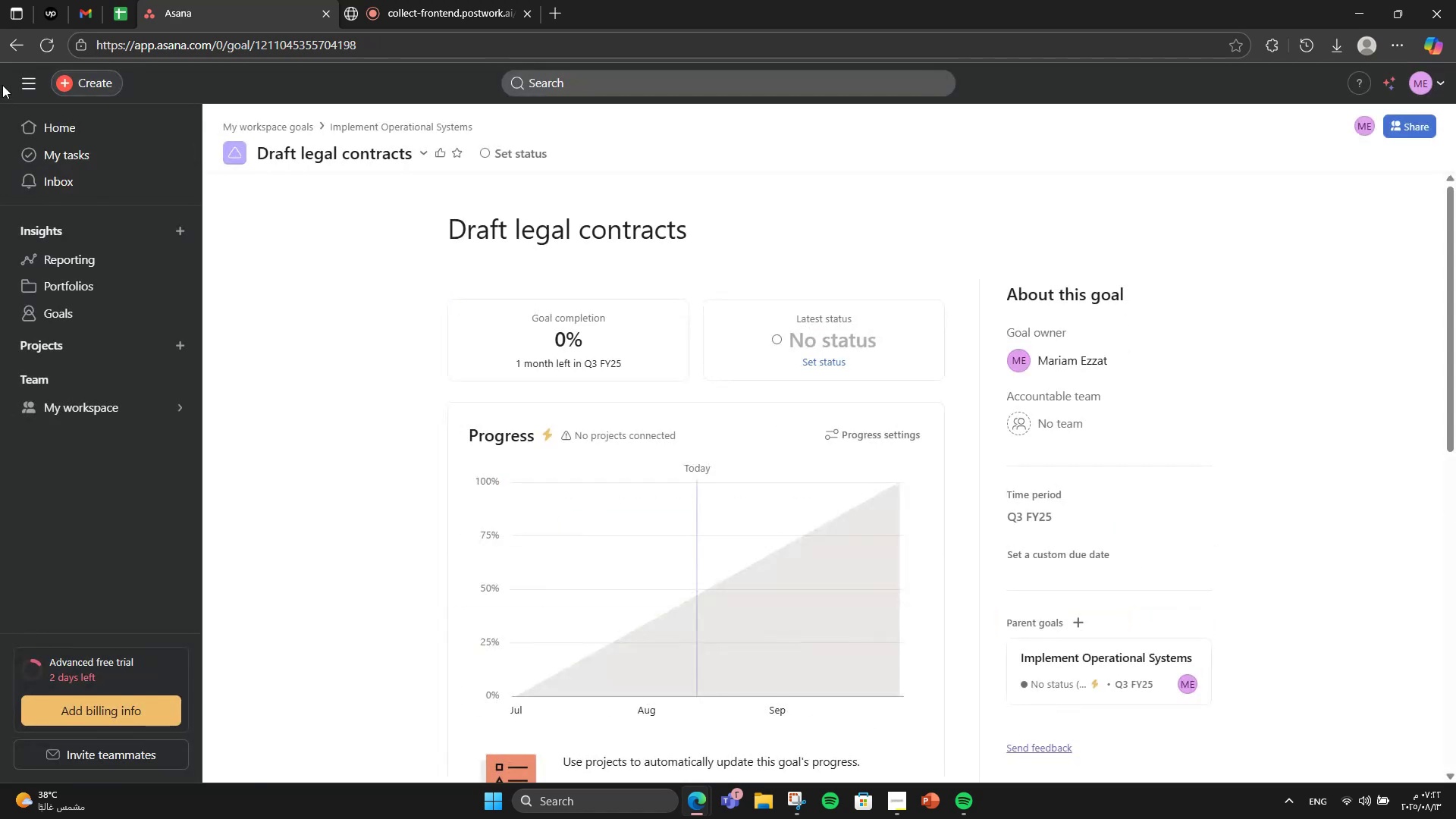 
left_click([14, 46])
 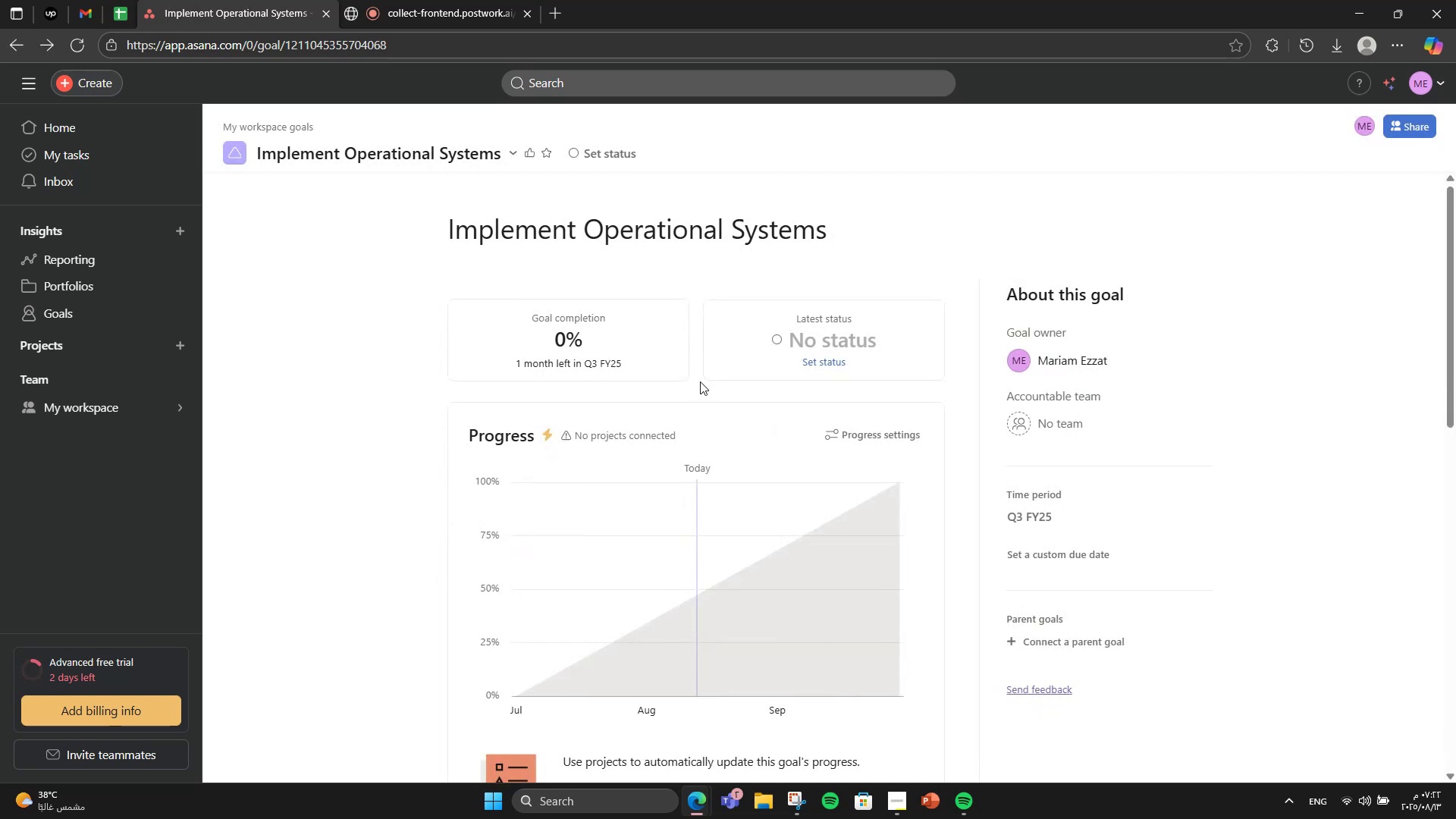 
scroll: coordinate [722, 461], scroll_direction: down, amount: 8.0
 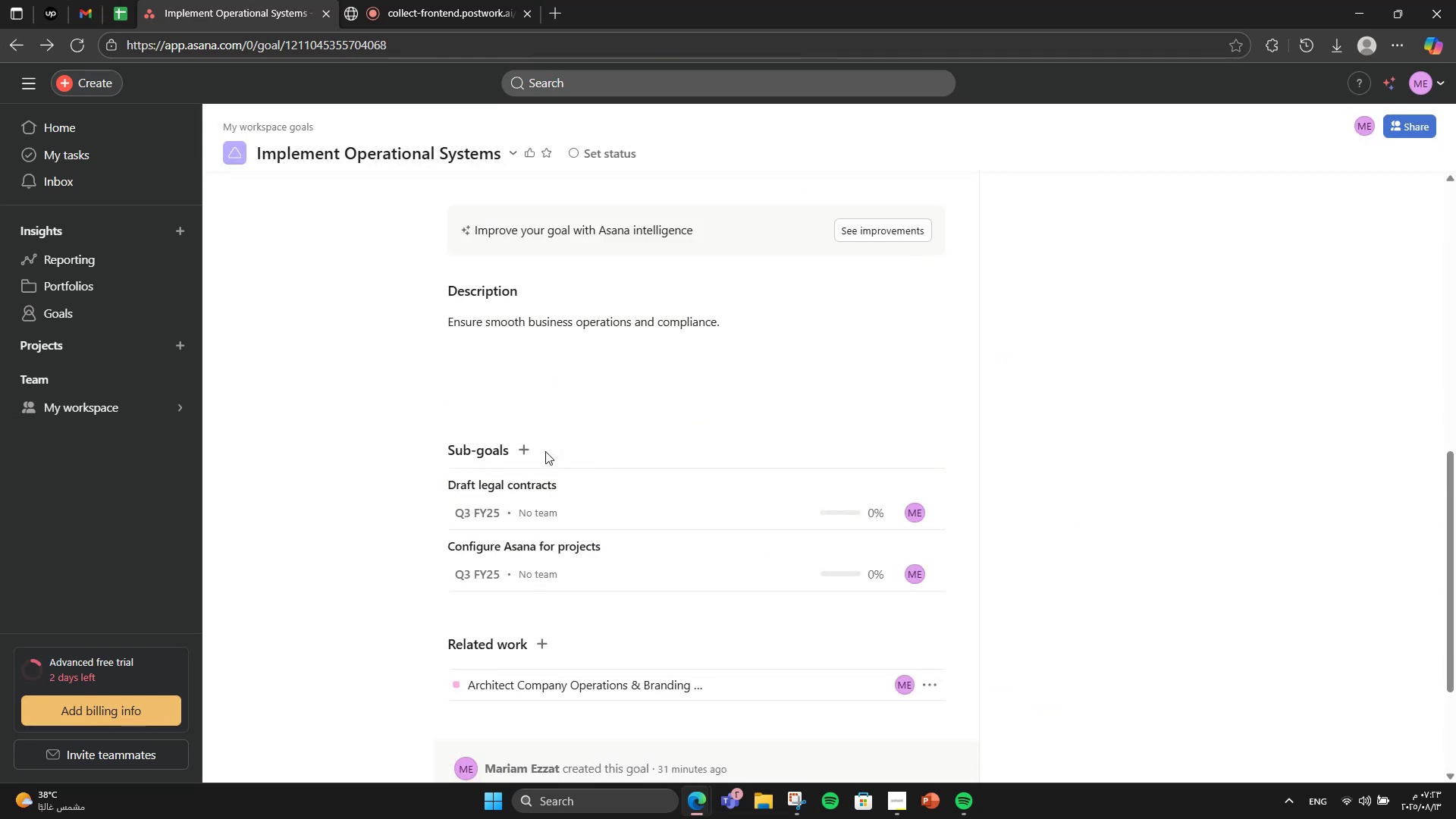 
left_click([518, 449])
 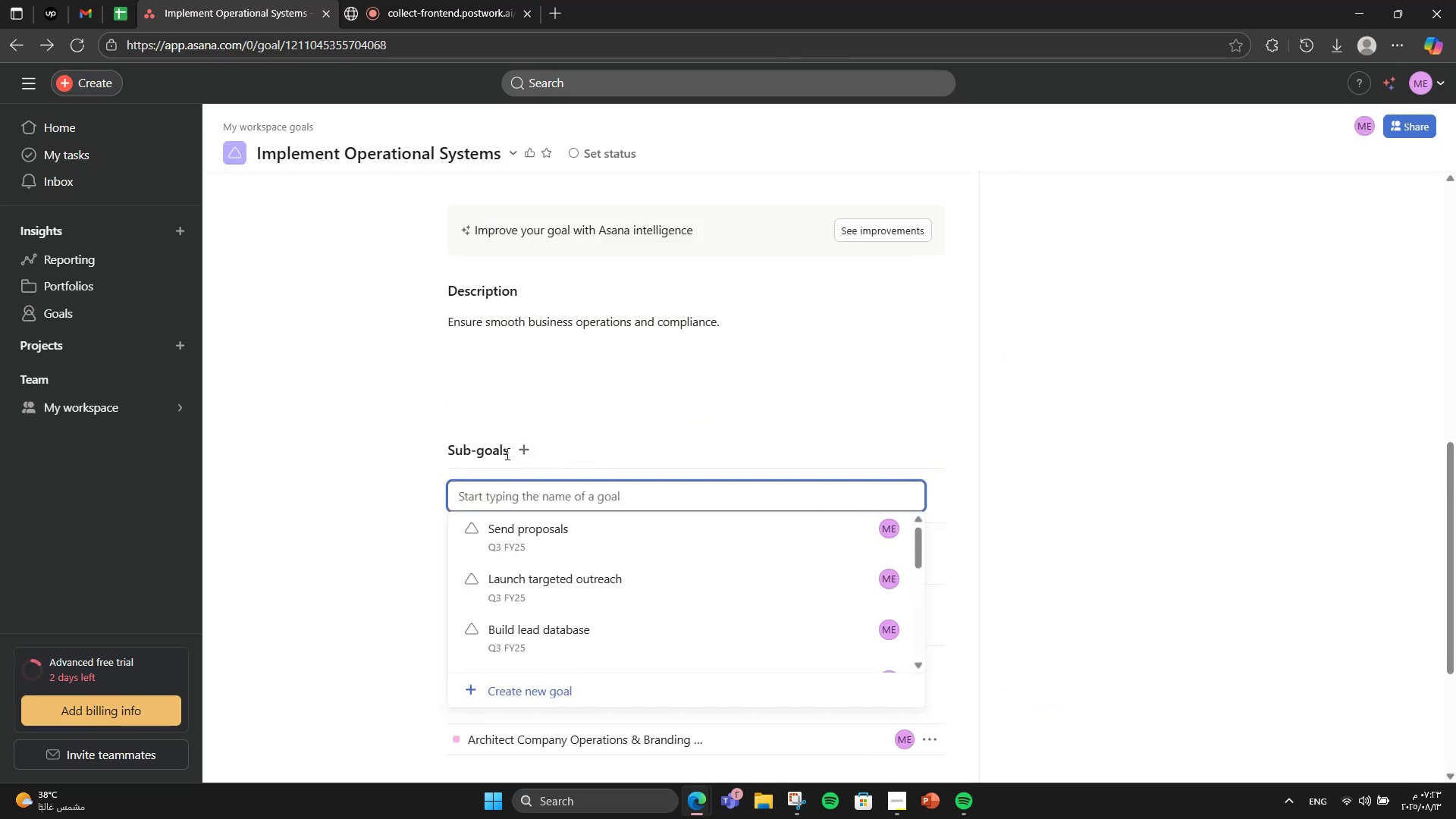 
wait(9.16)
 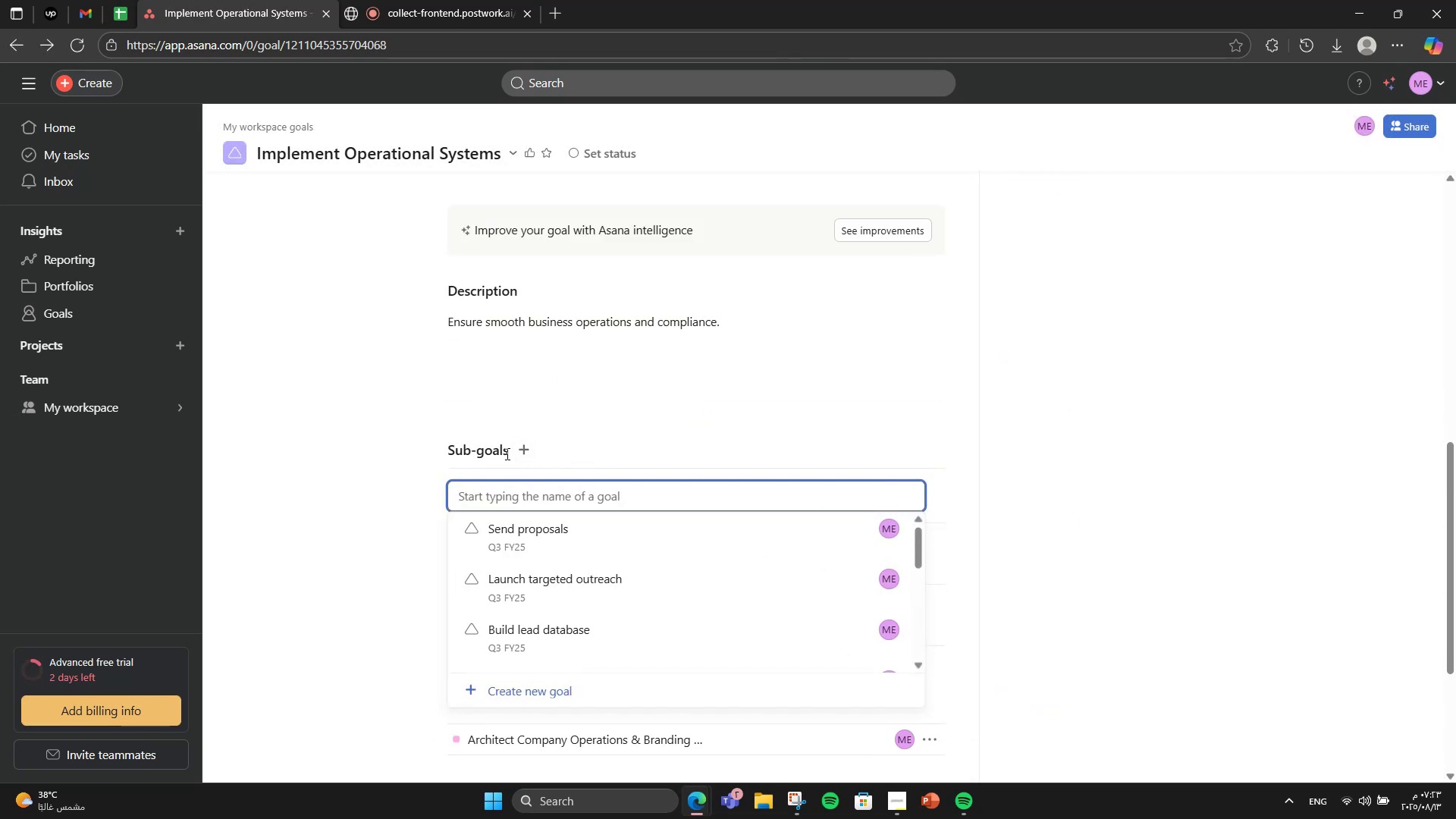 
type(Stor )
key(Backspace)
type(e templates securely)
 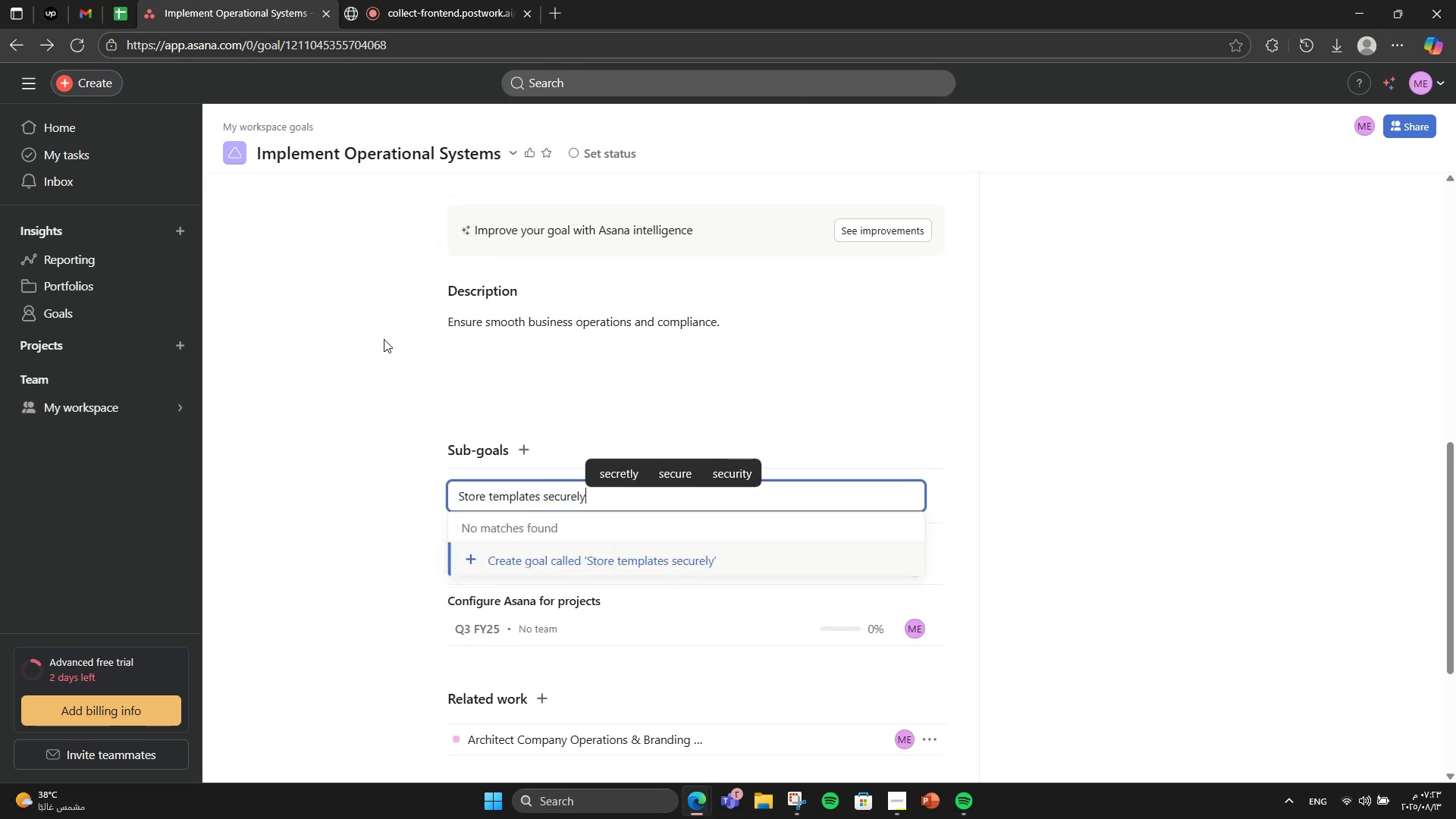 
left_click([565, 553])
 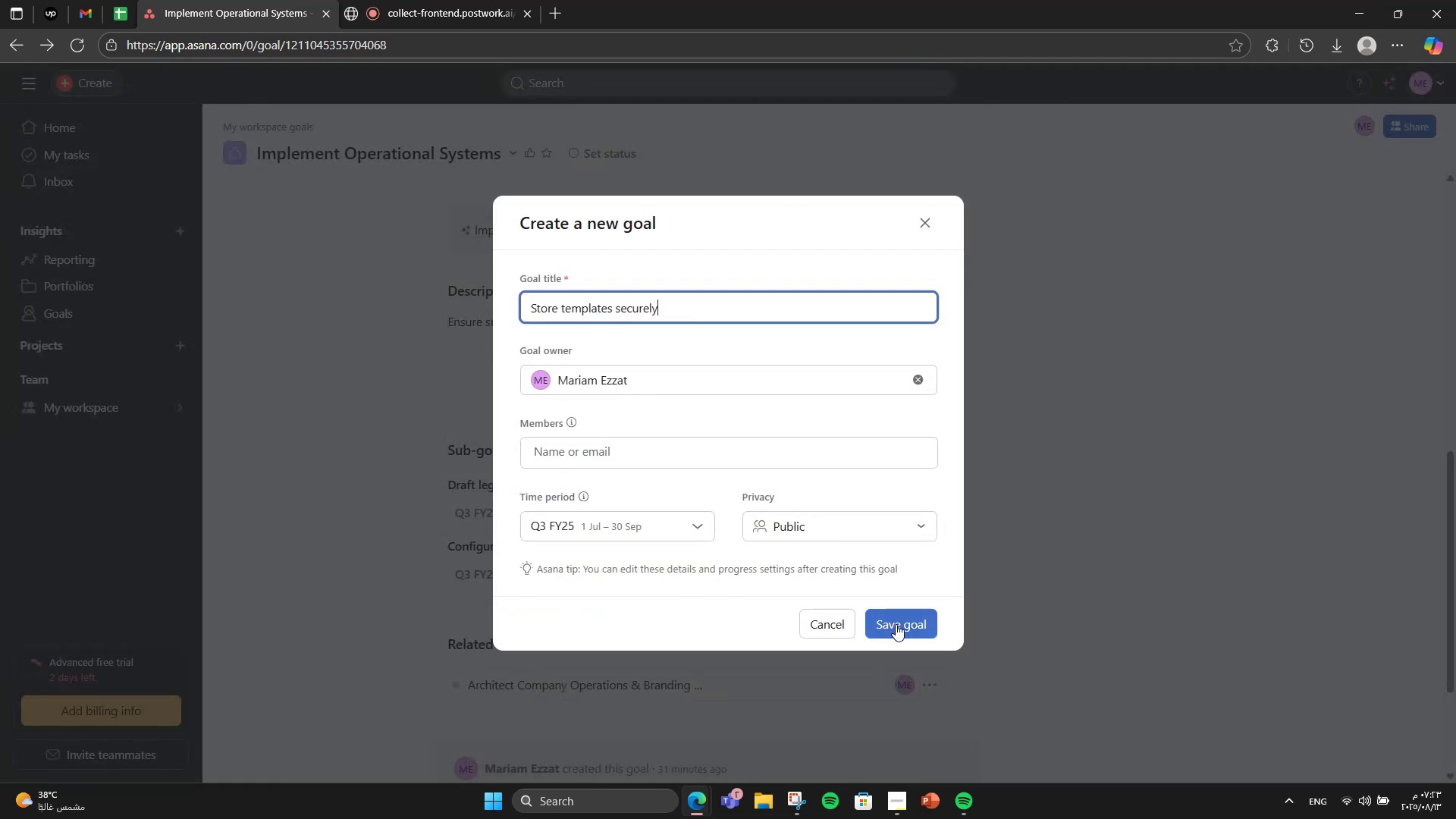 
left_click([896, 624])
 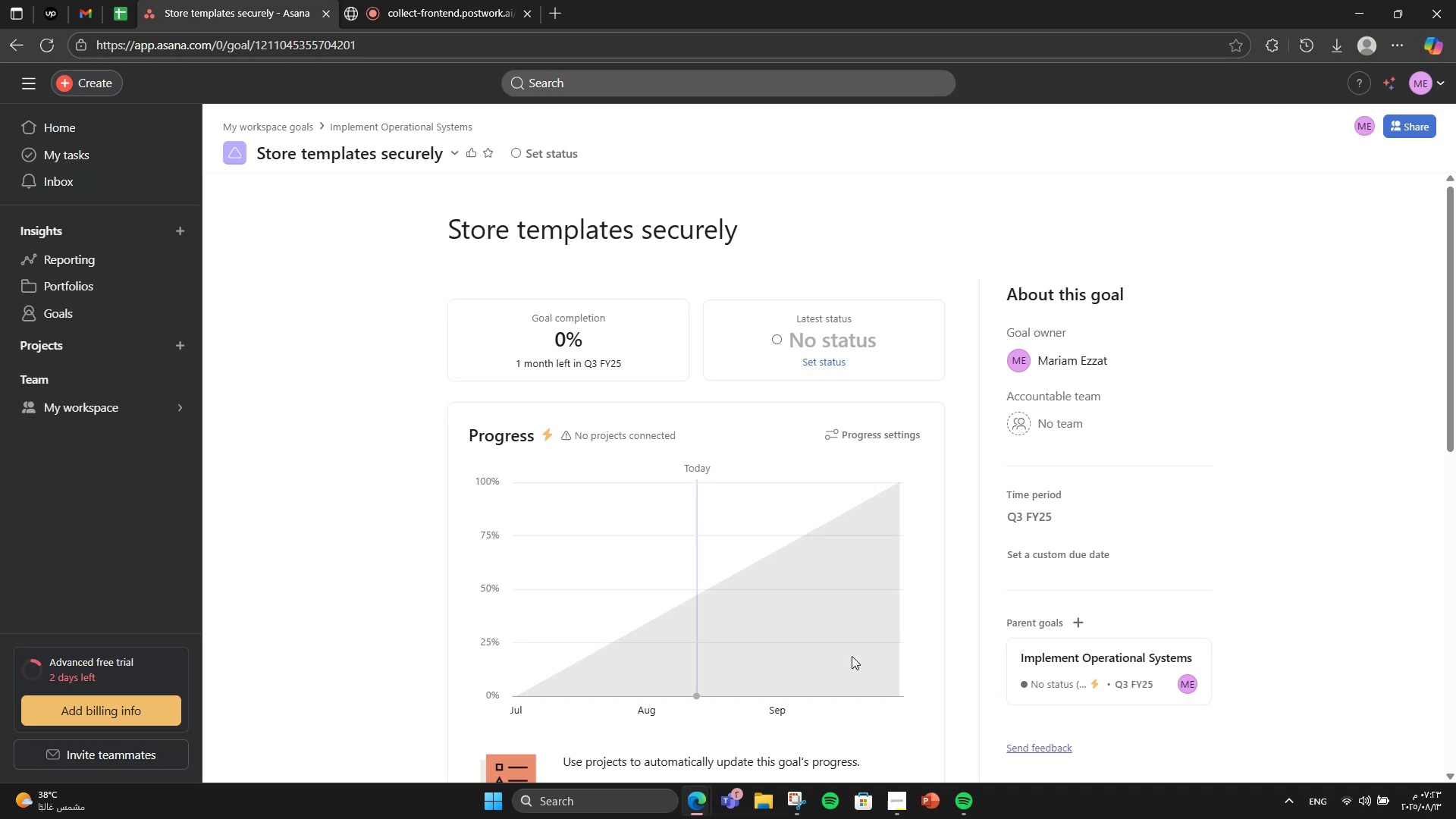 
scroll: coordinate [548, 572], scroll_direction: down, amount: 5.0
 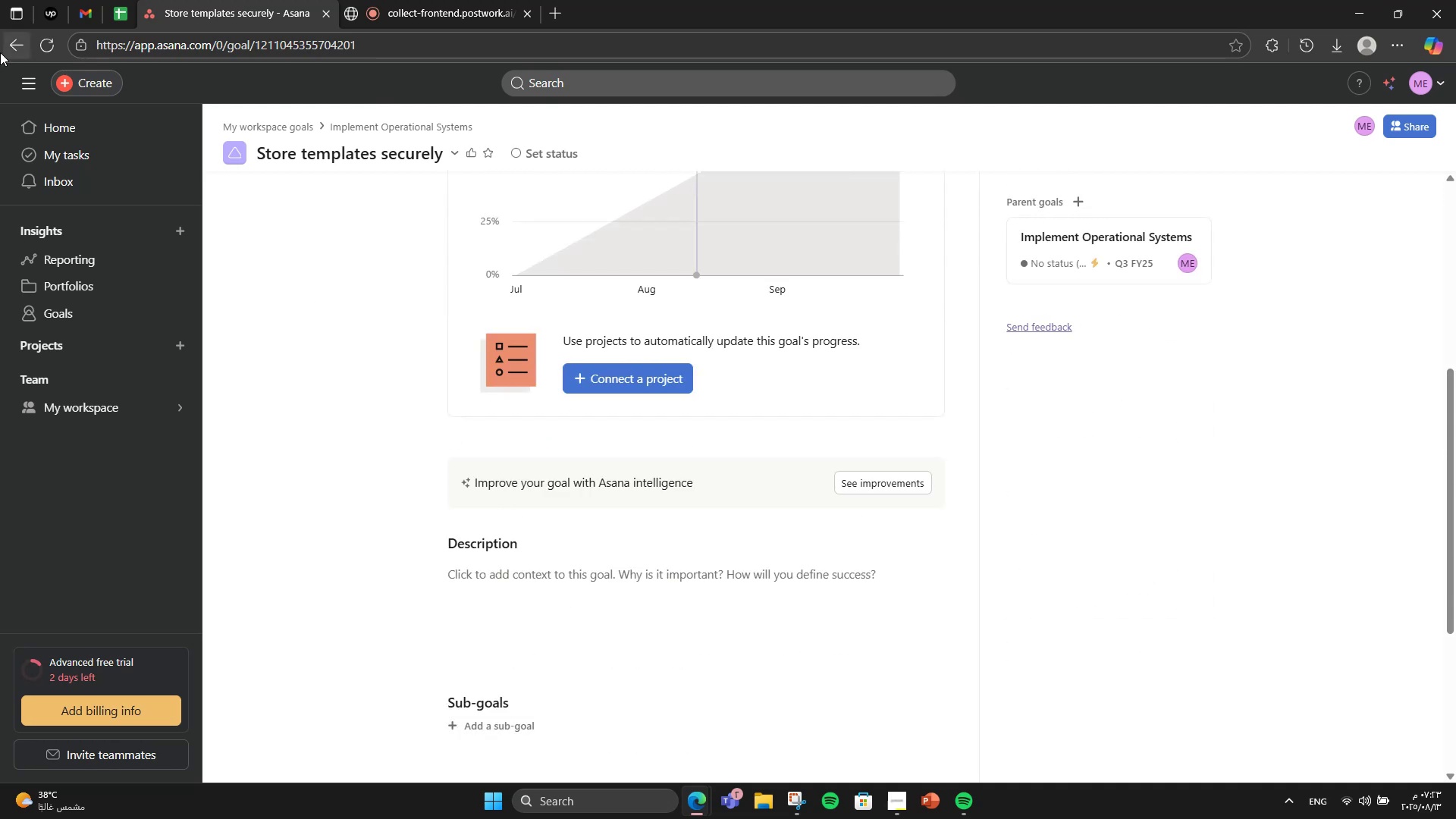 
left_click([0, 53])
 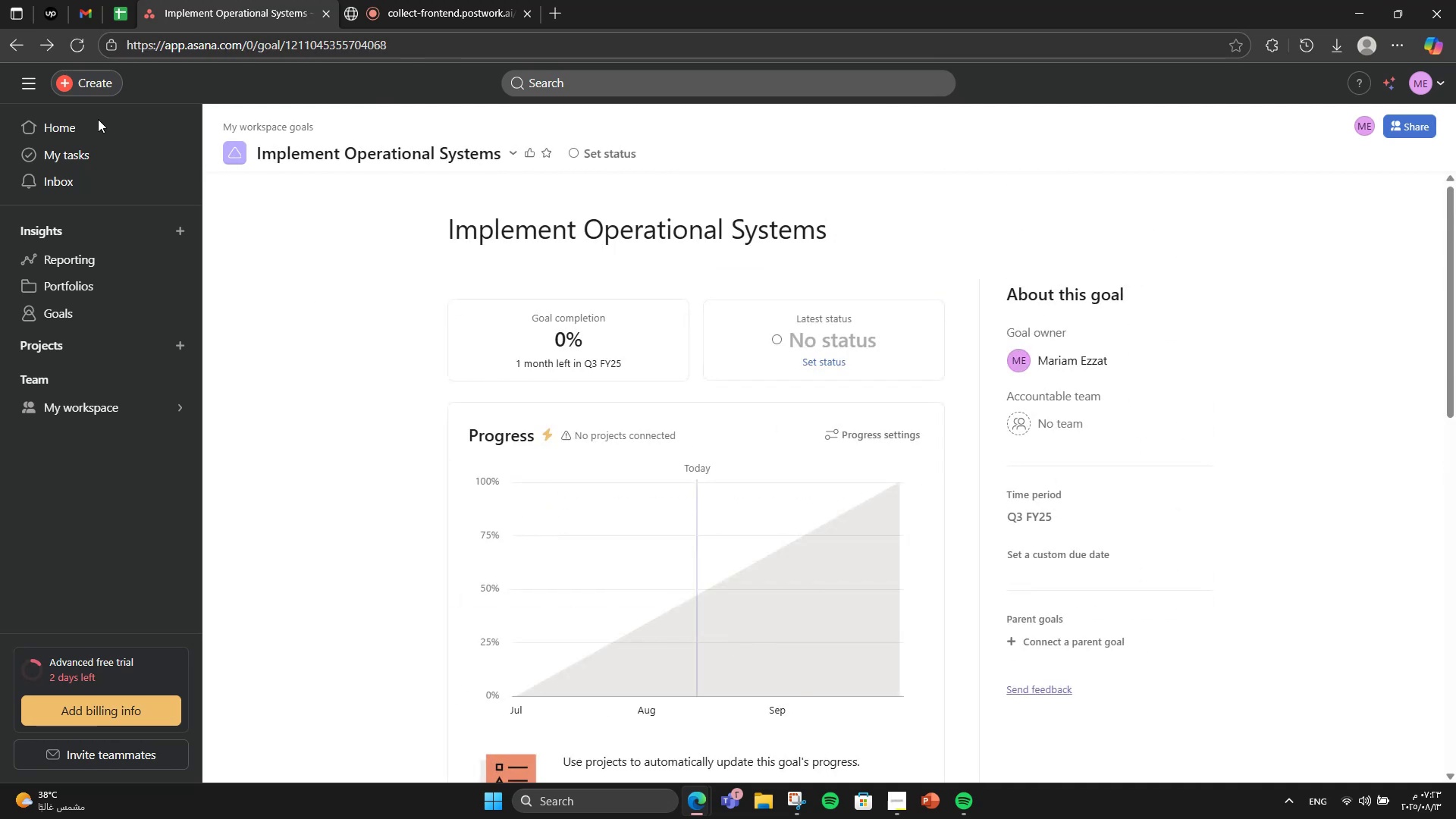 
scroll: coordinate [824, 586], scroll_direction: down, amount: 9.0
 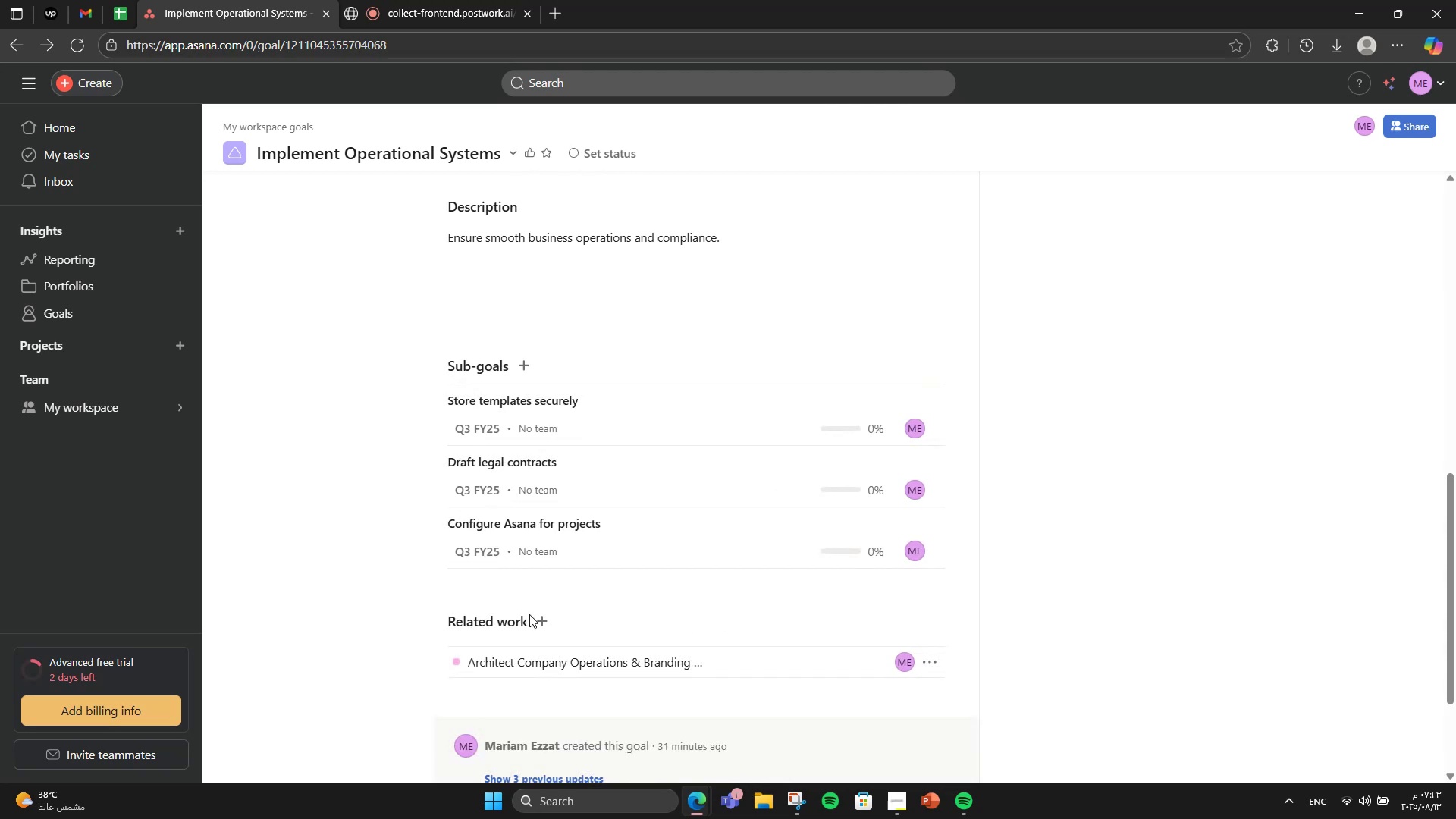 
double_click([537, 620])
 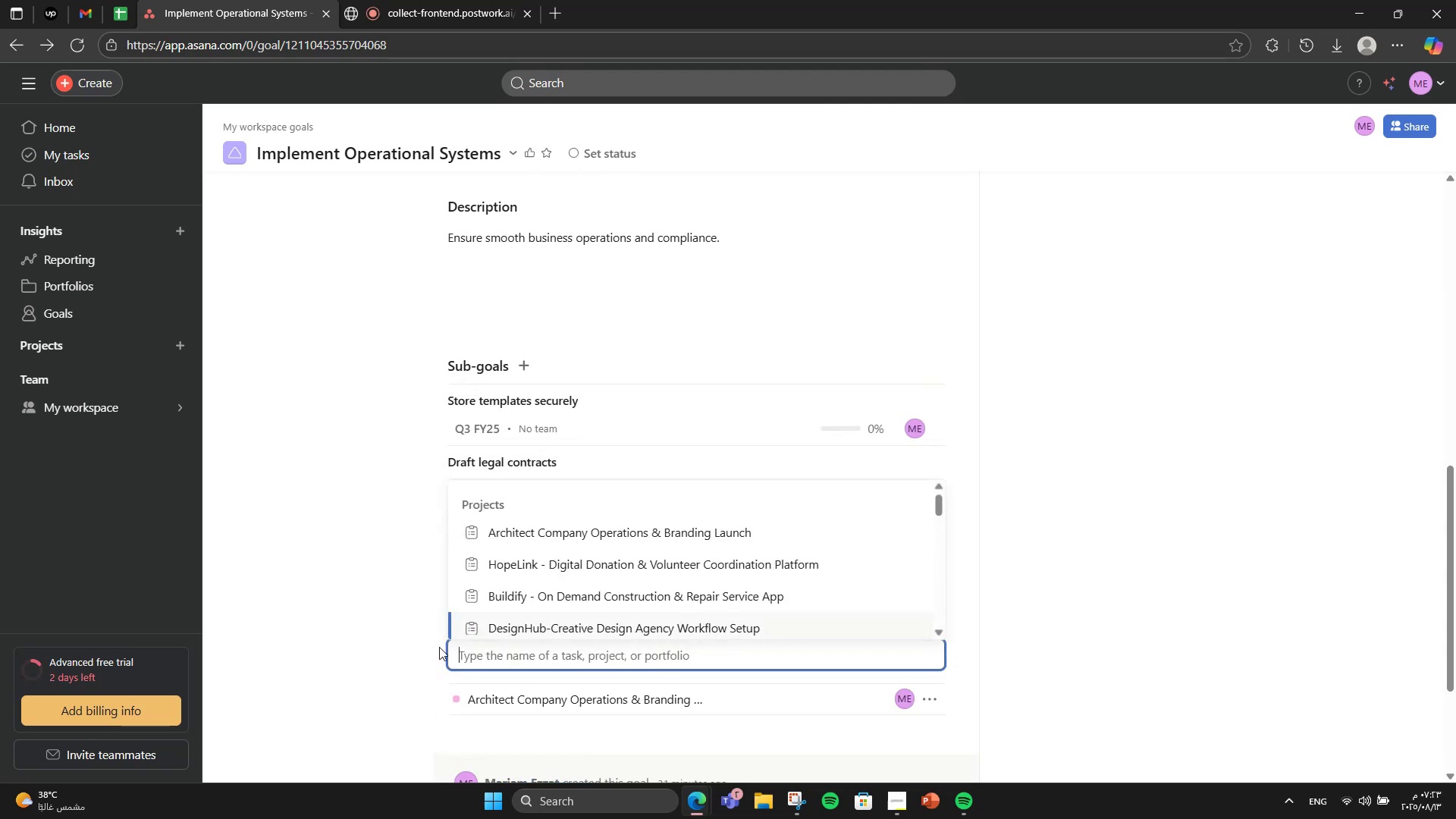 
type(PMS)
 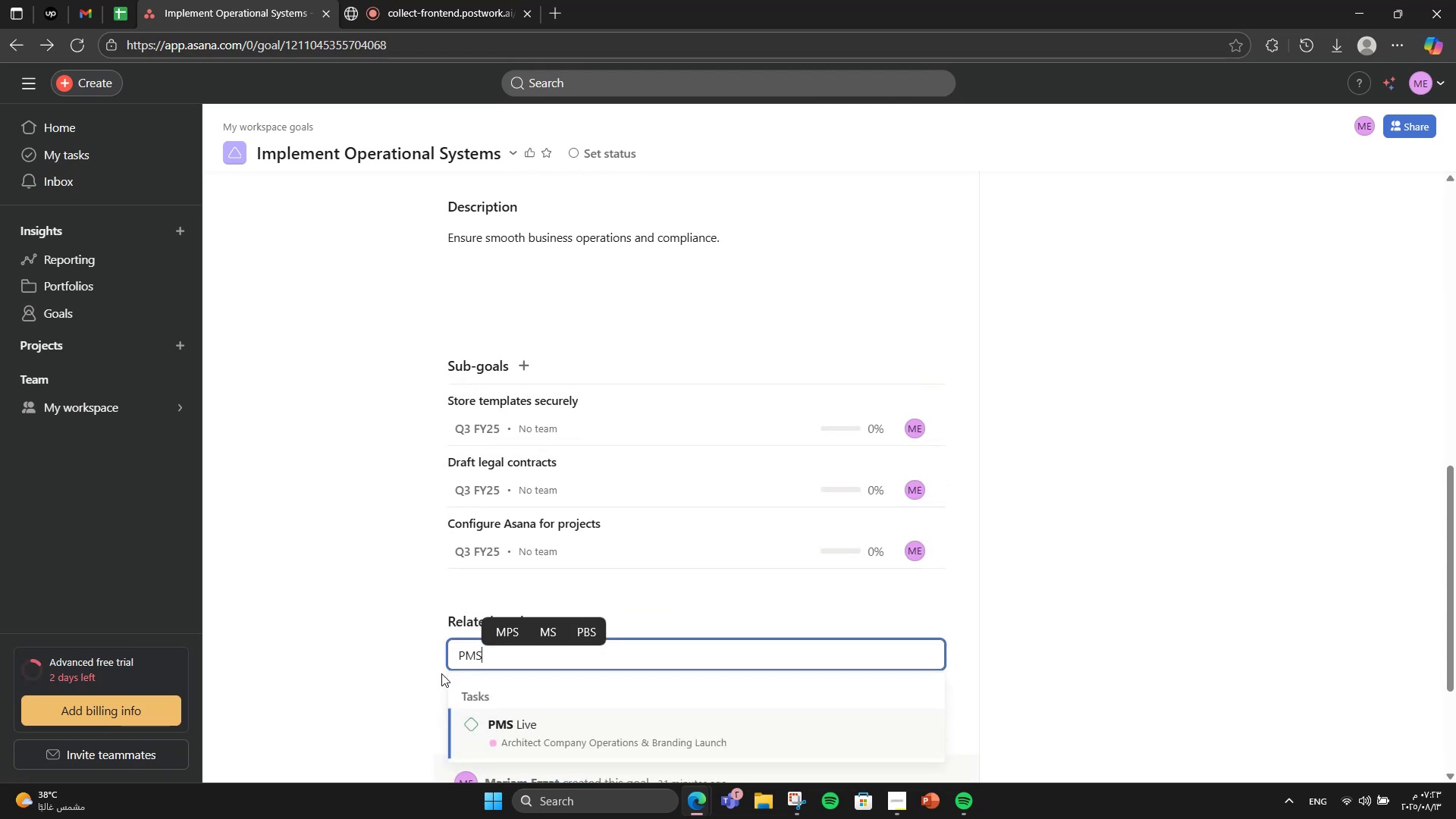 
left_click([466, 726])
 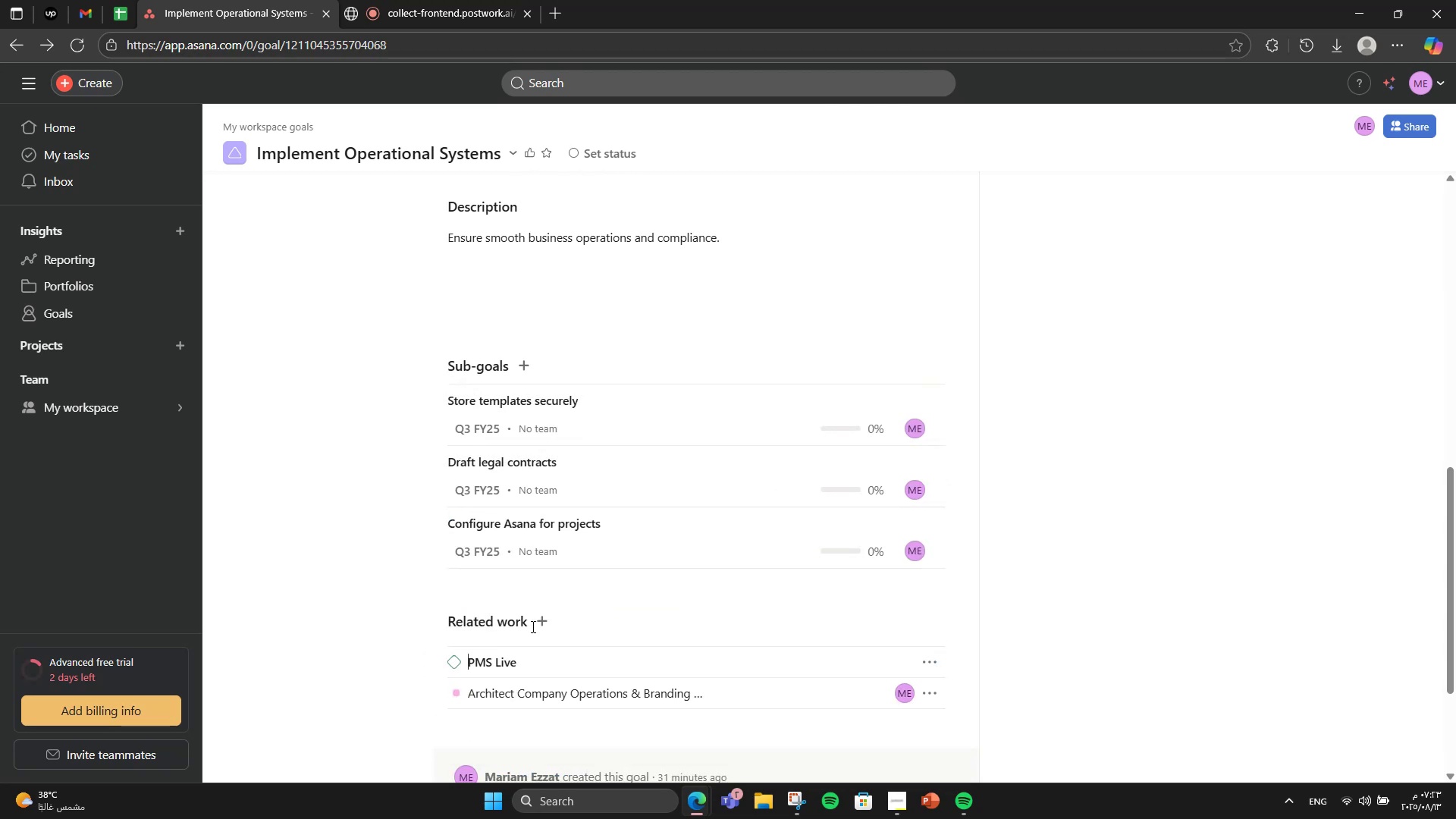 
left_click([535, 617])
 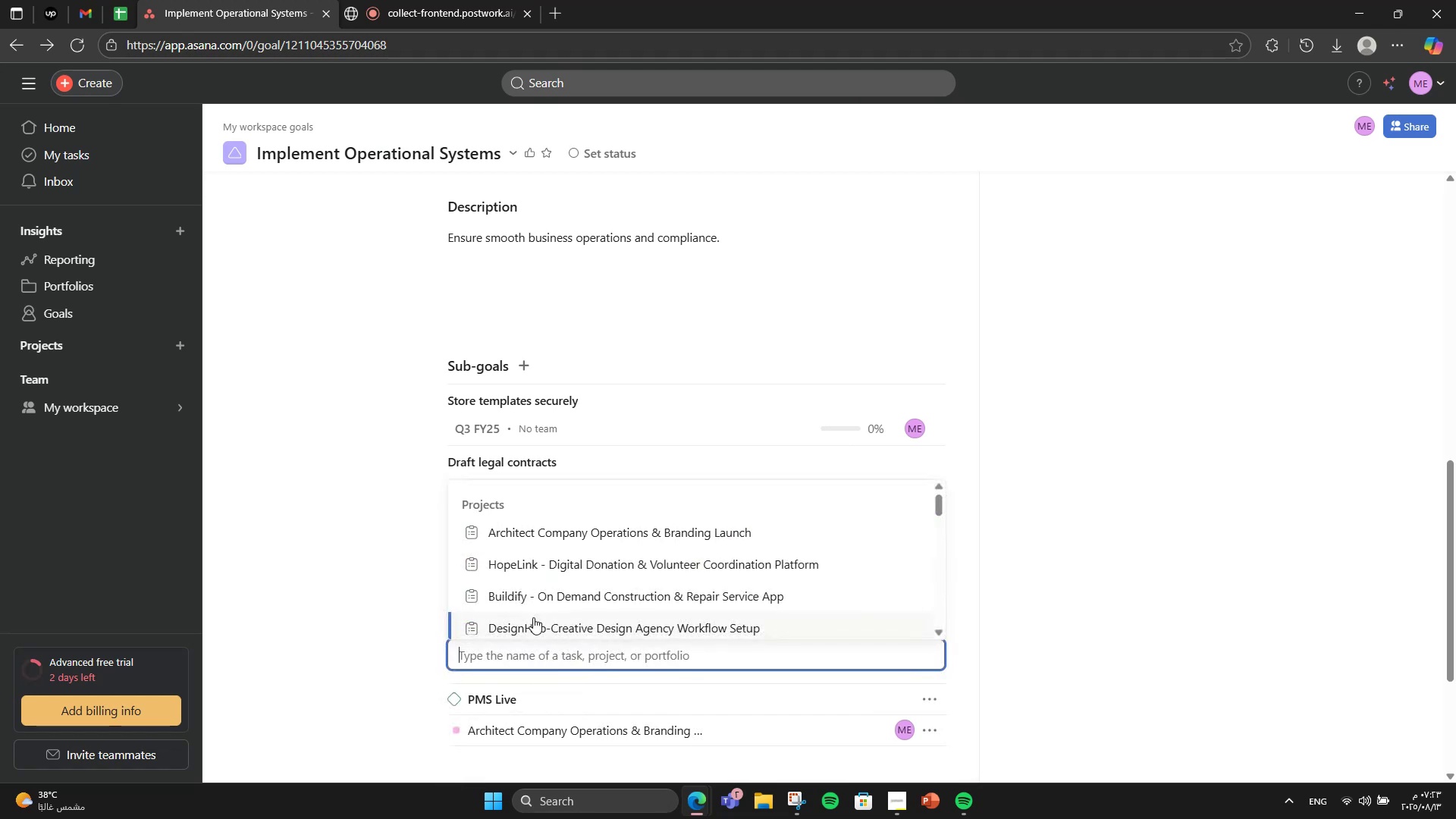 
type(LEG)
 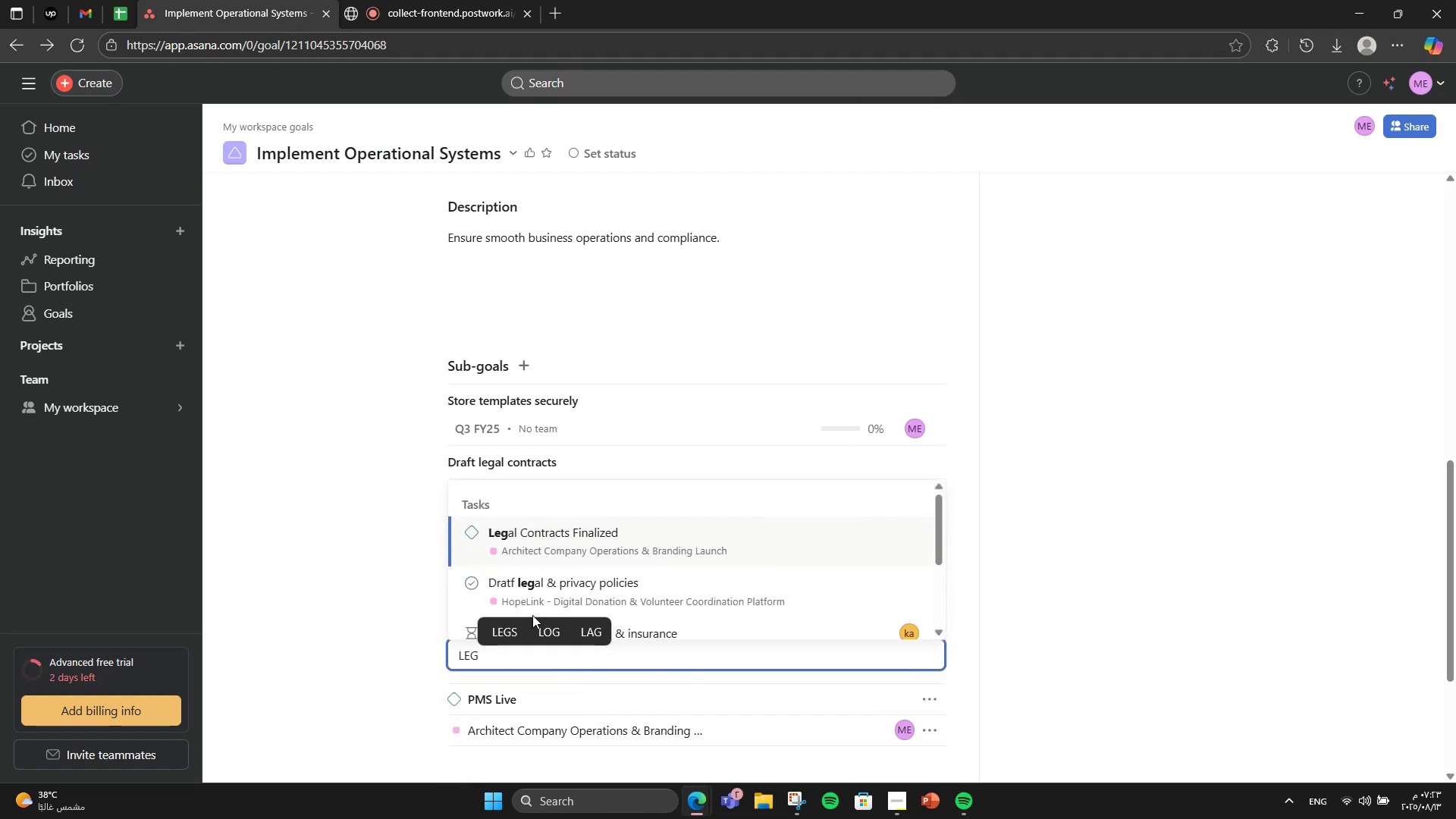 
left_click([563, 544])
 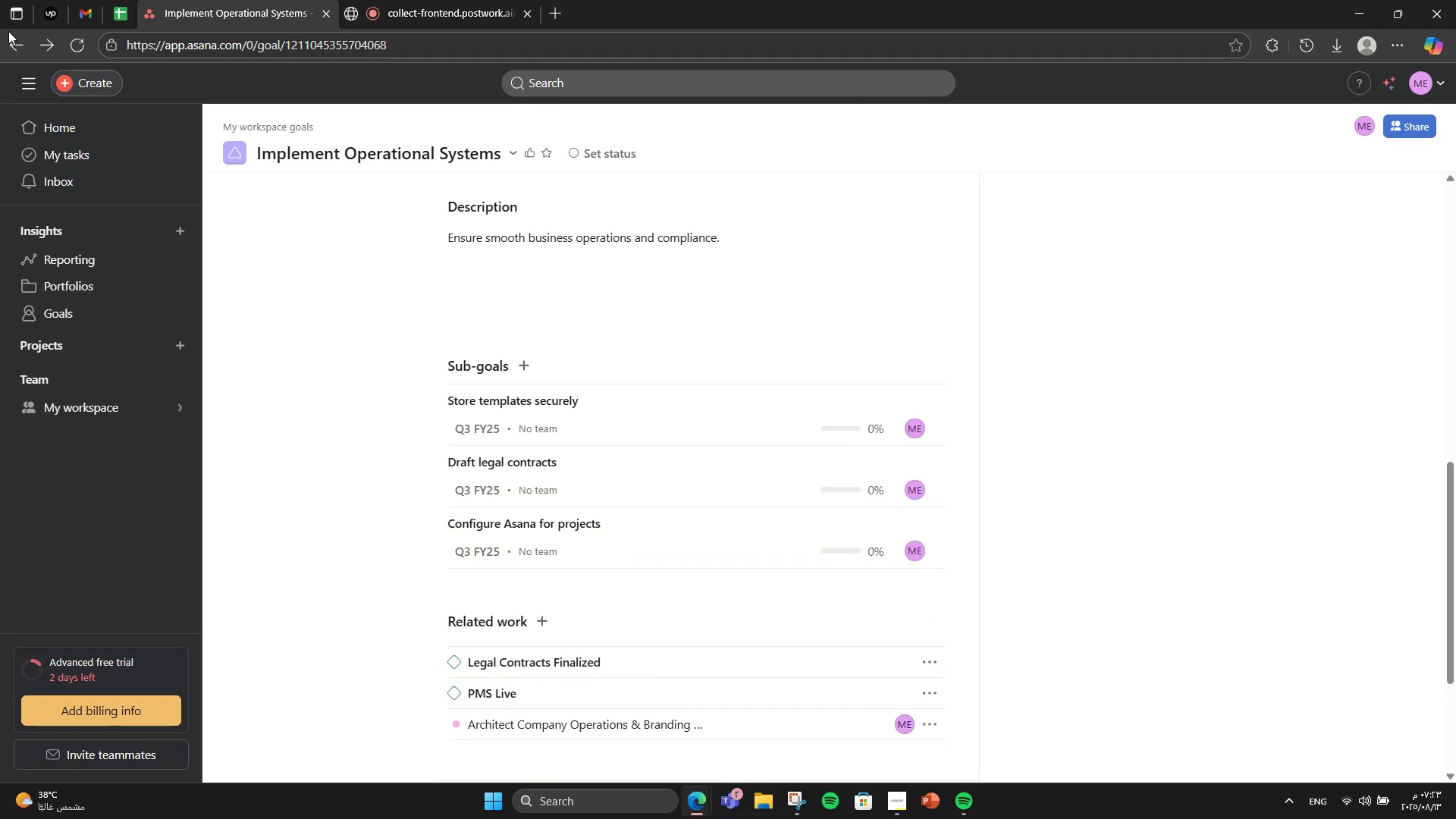 
left_click([11, 33])
 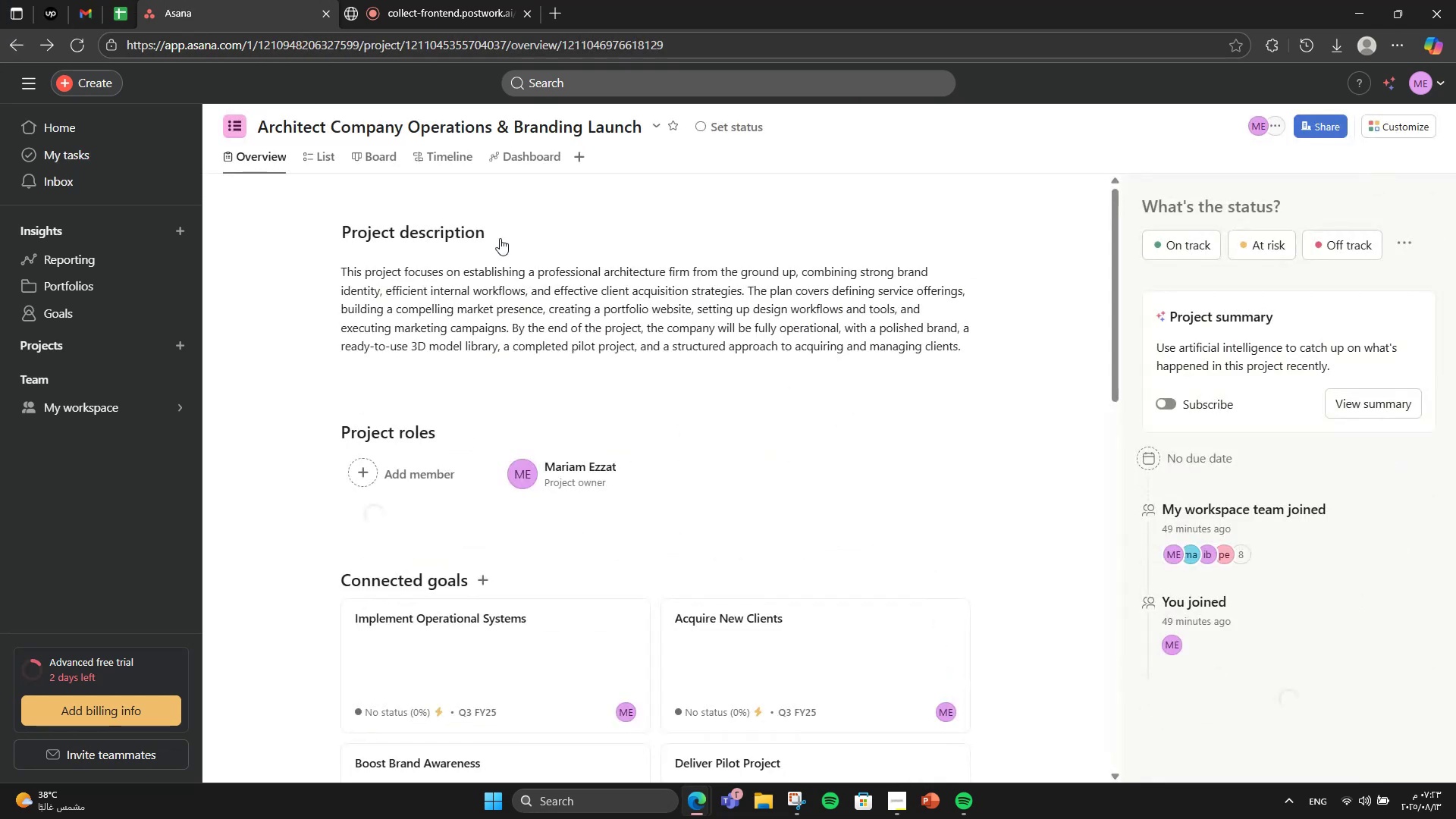 
scroll: coordinate [710, 454], scroll_direction: down, amount: 6.0
 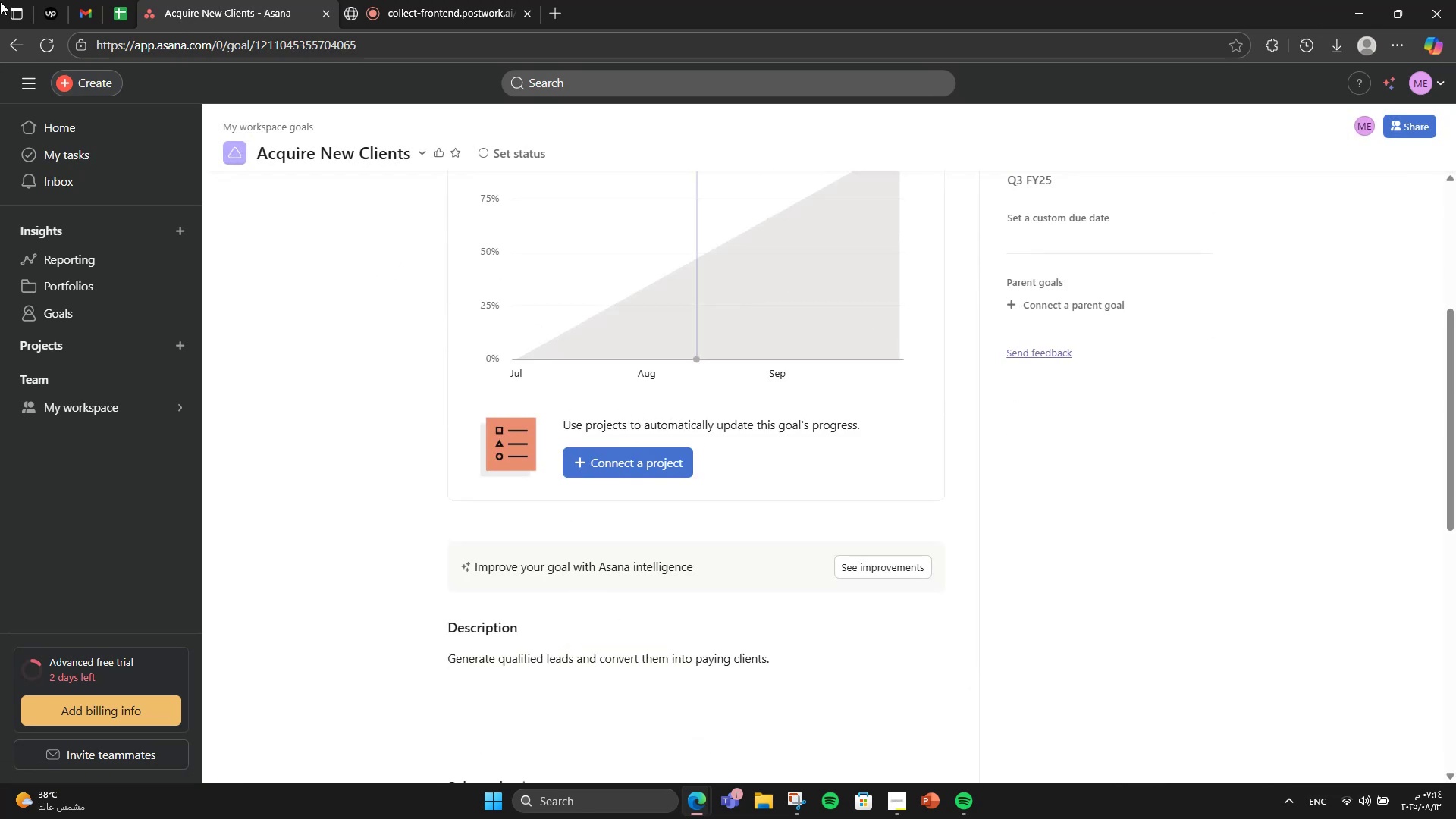 
left_click([25, 36])
 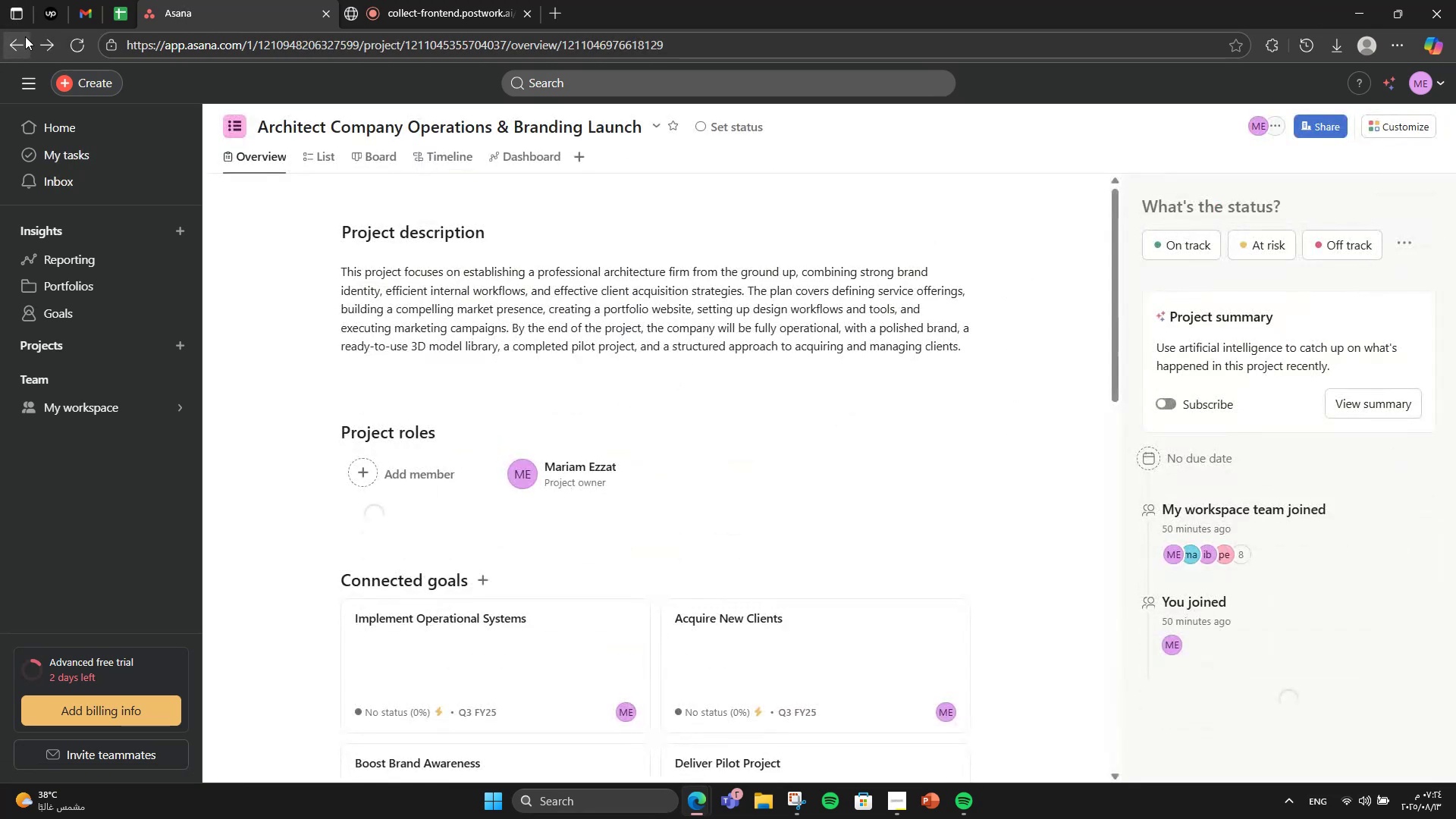 
scroll: coordinate [481, 321], scroll_direction: down, amount: 15.0
 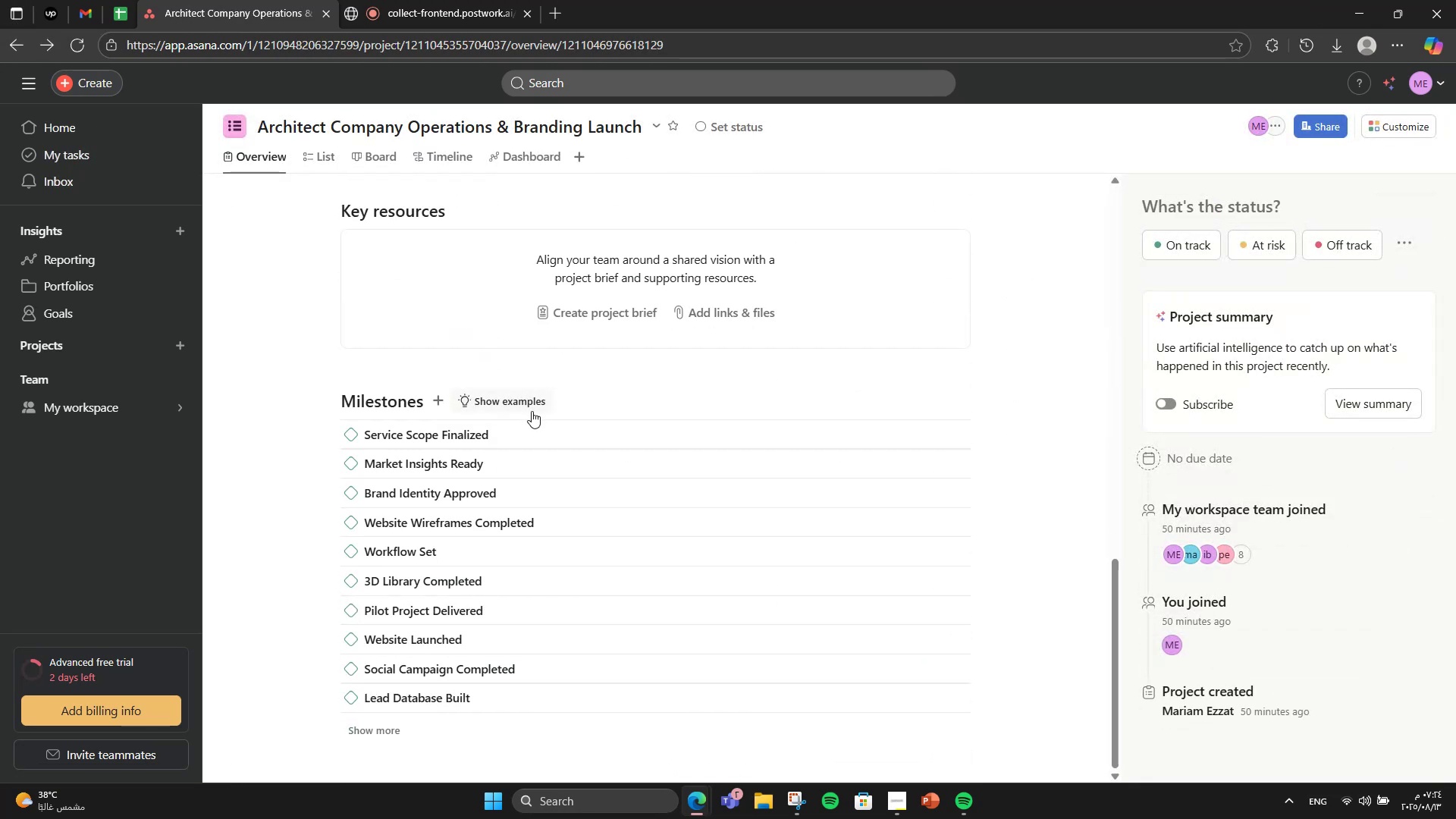 
mouse_move([529, 406])
 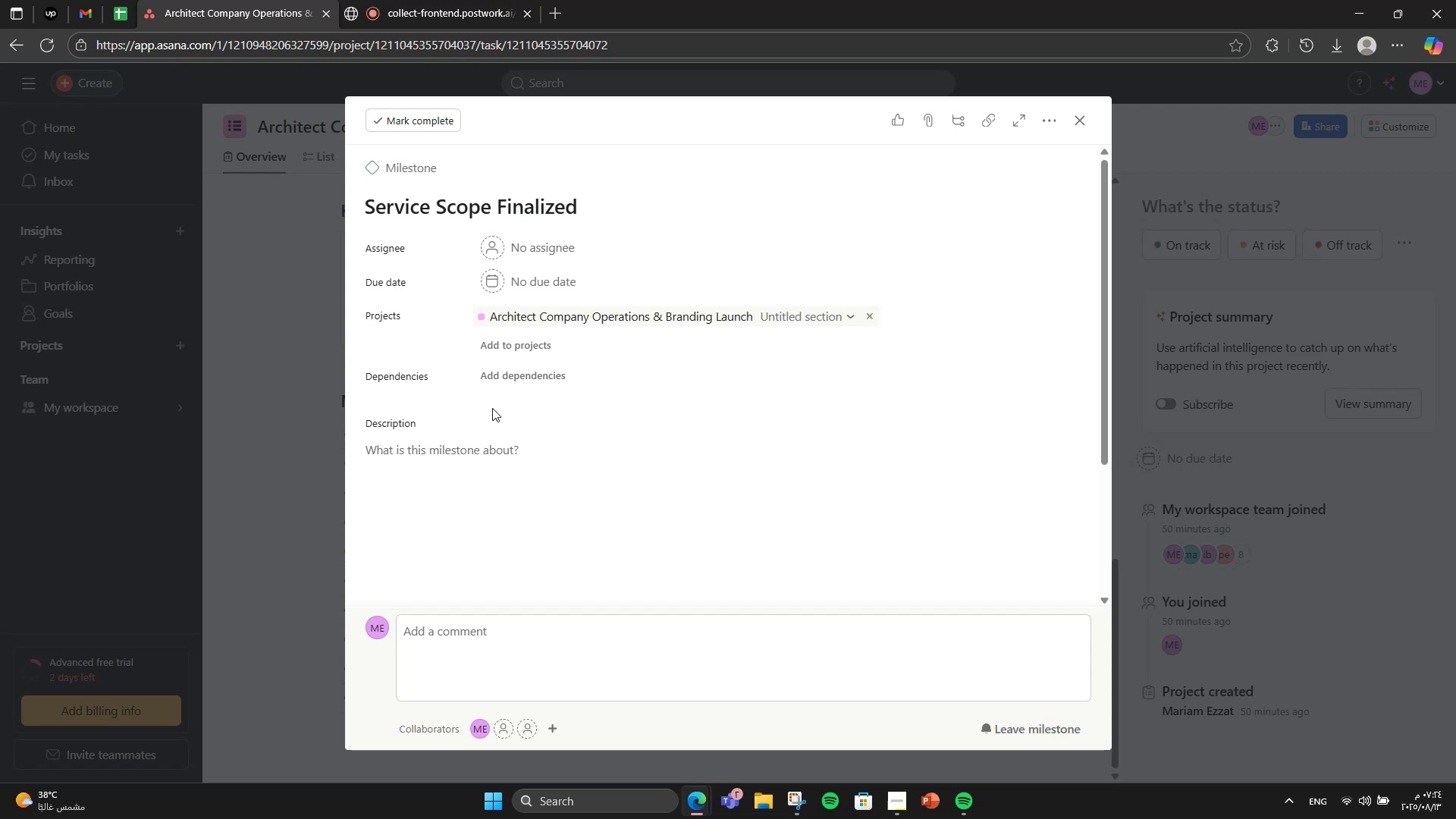 
left_click([488, 453])
 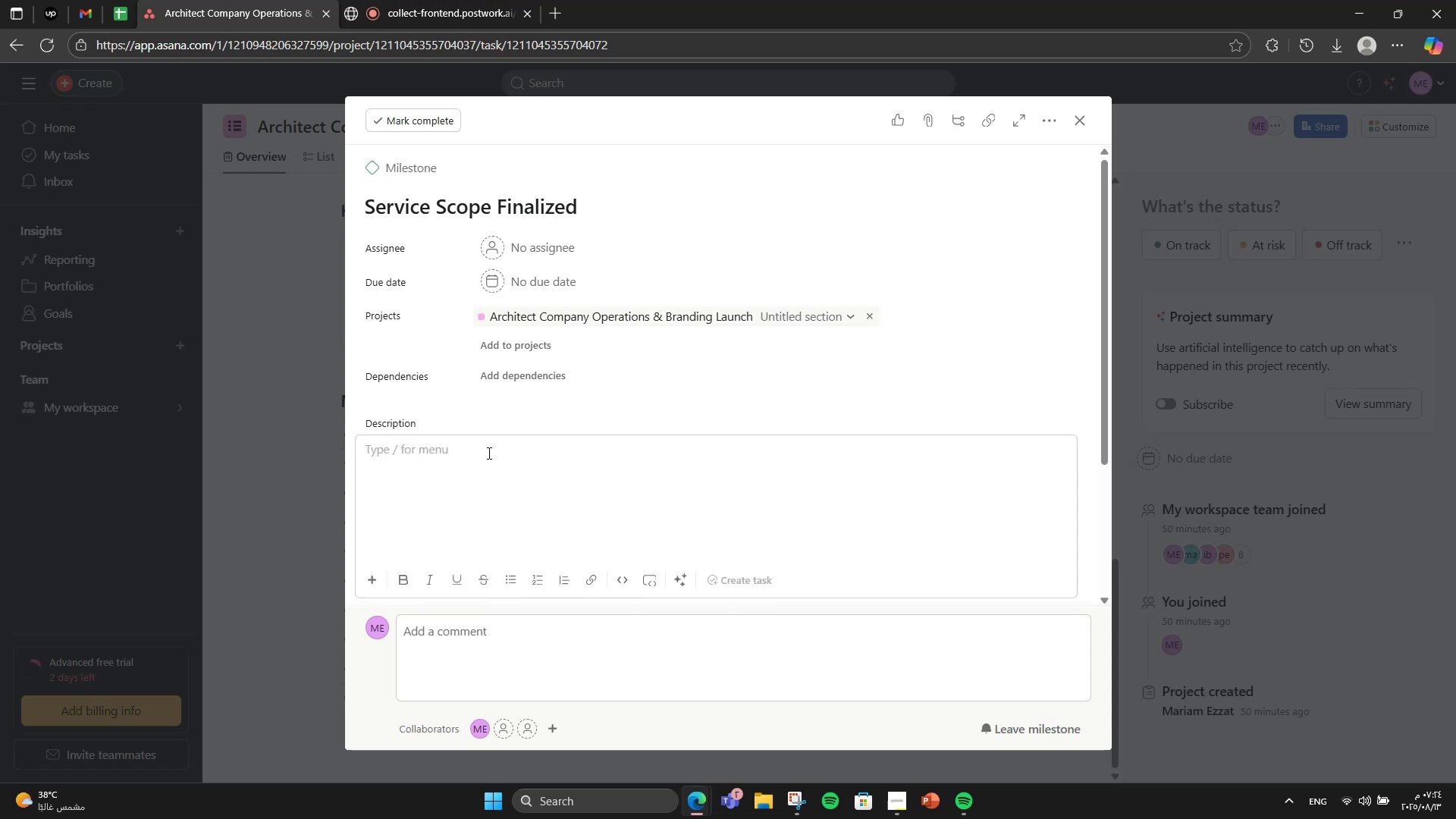 
type(Comp)
 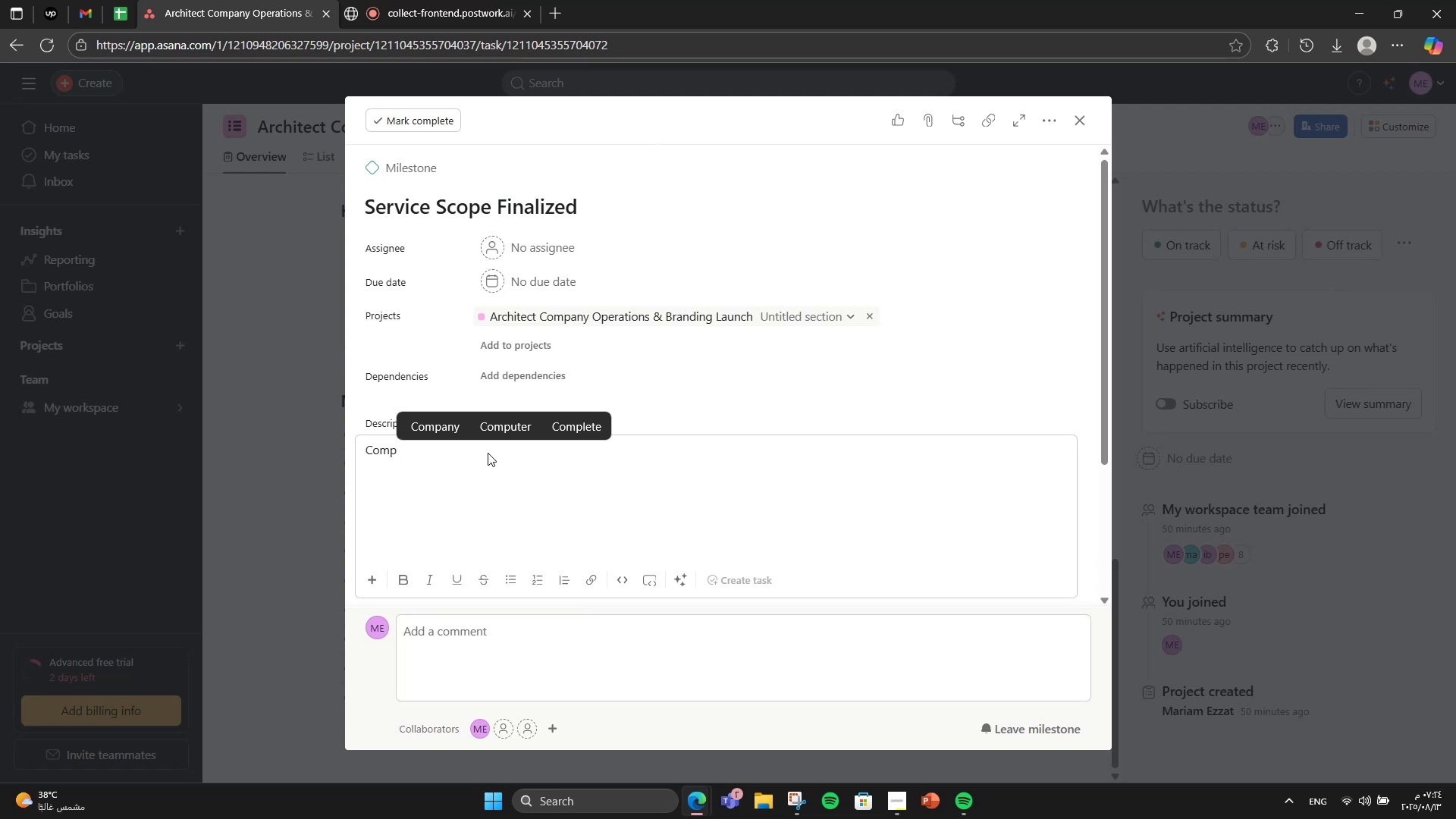 
type(lt)
key(Backspace)
type(etion of the company )
key(Backspace)
type(l)
key(Backspace)
type('s core )
 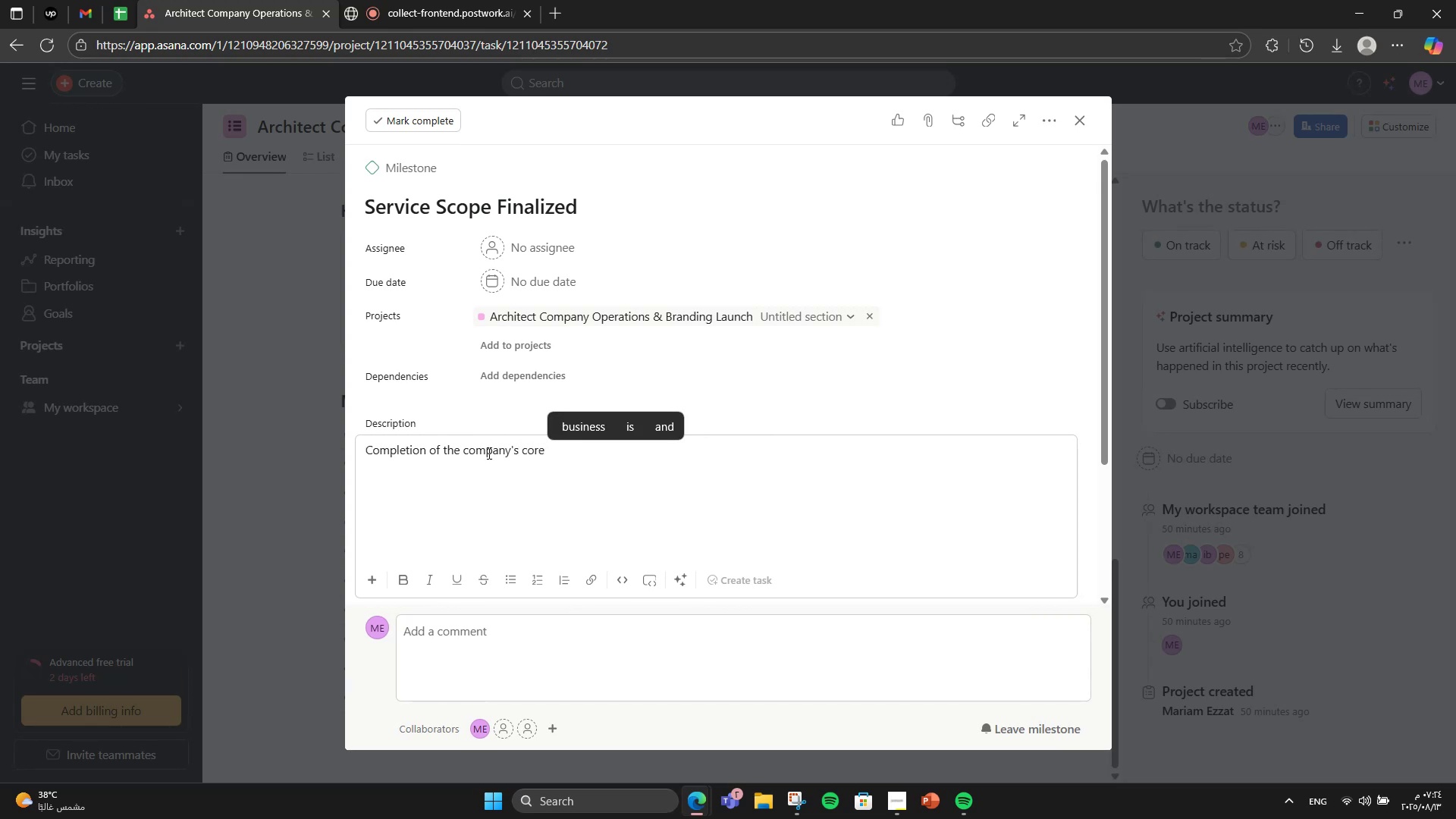 
type(service list, readt)
key(Backspace)
type(y )
 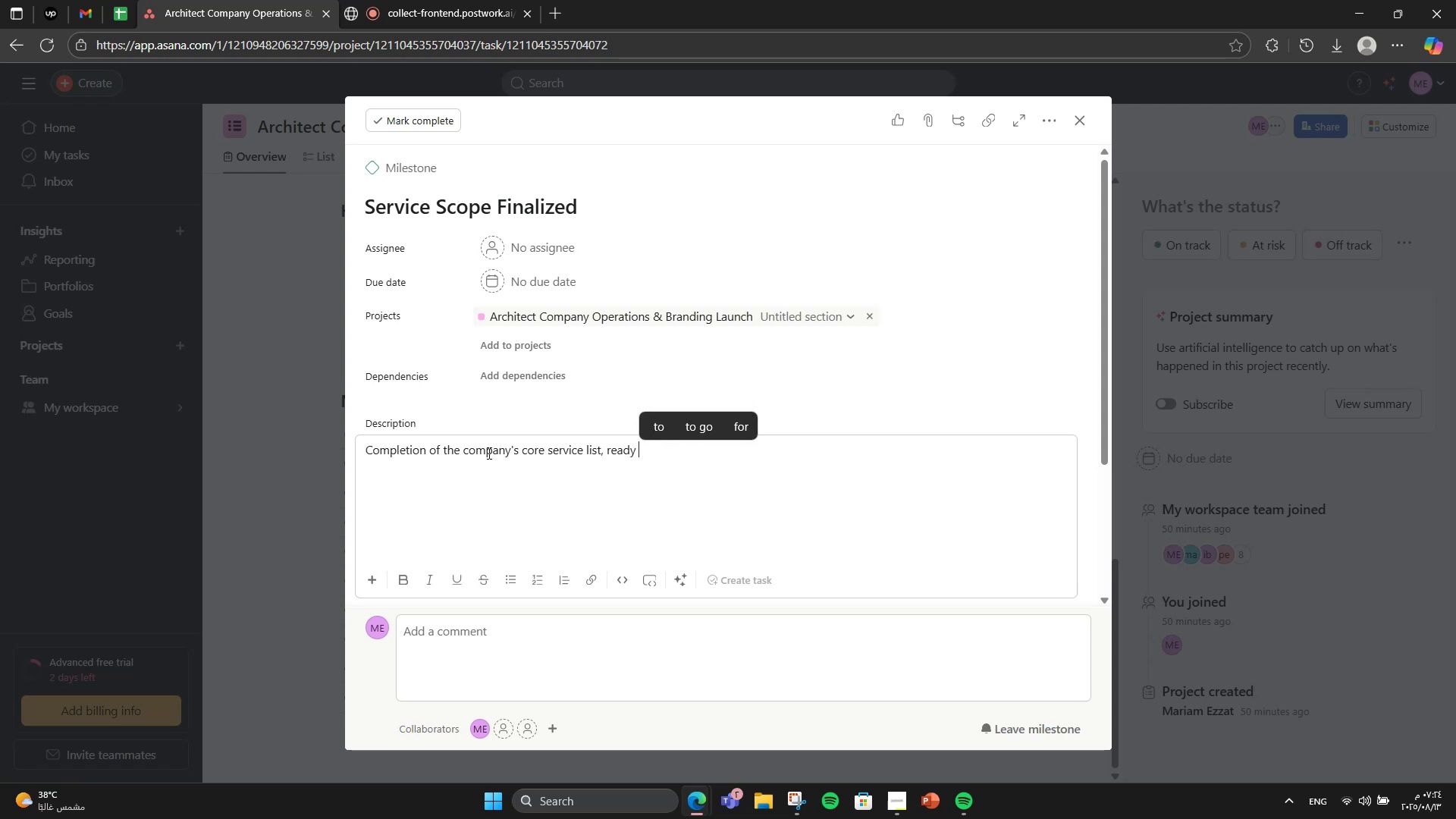 
wait(8.72)
 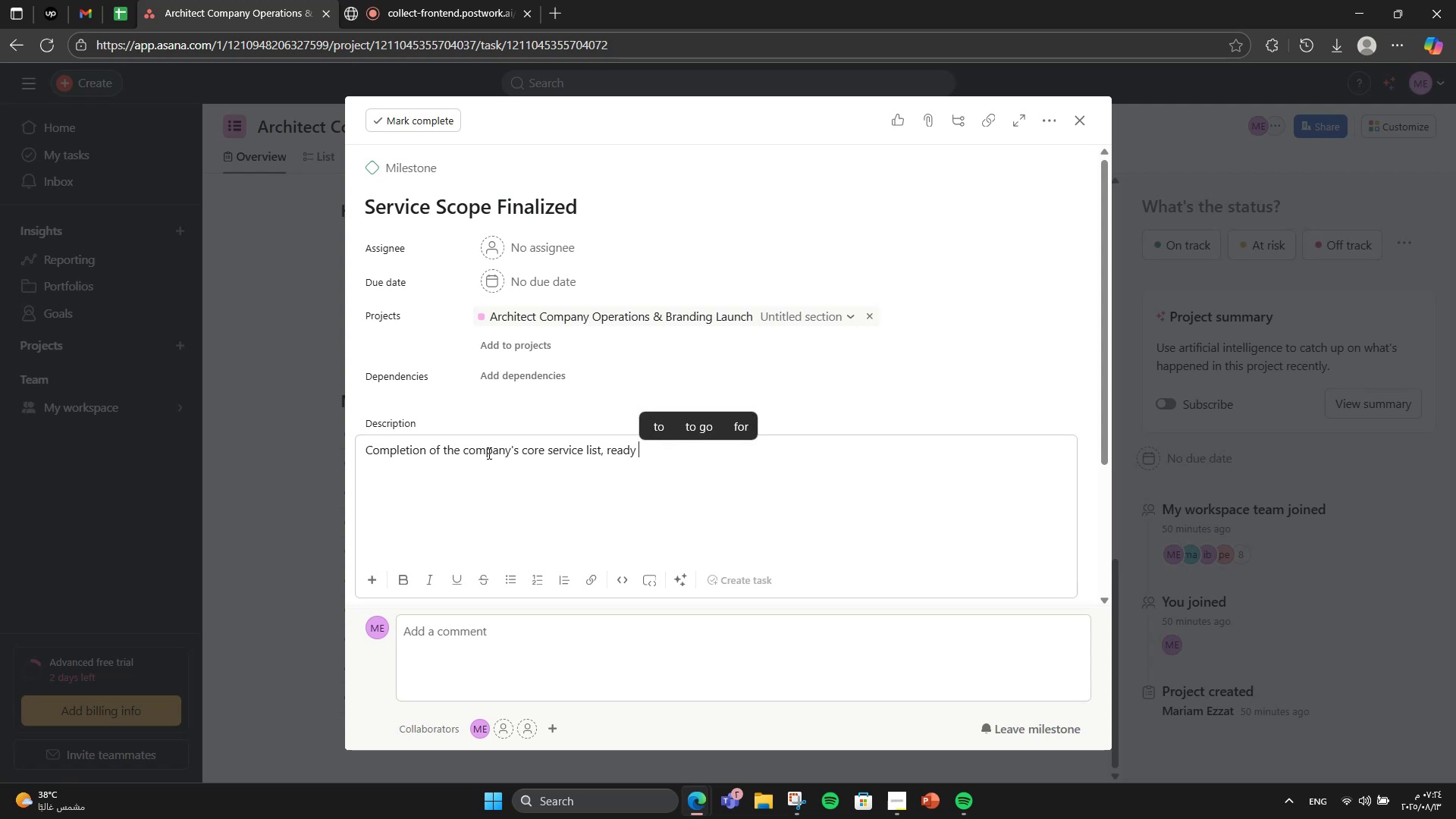 
type(for client presentato)
key(Backspace)
type(ion. )
key(Backspace)
 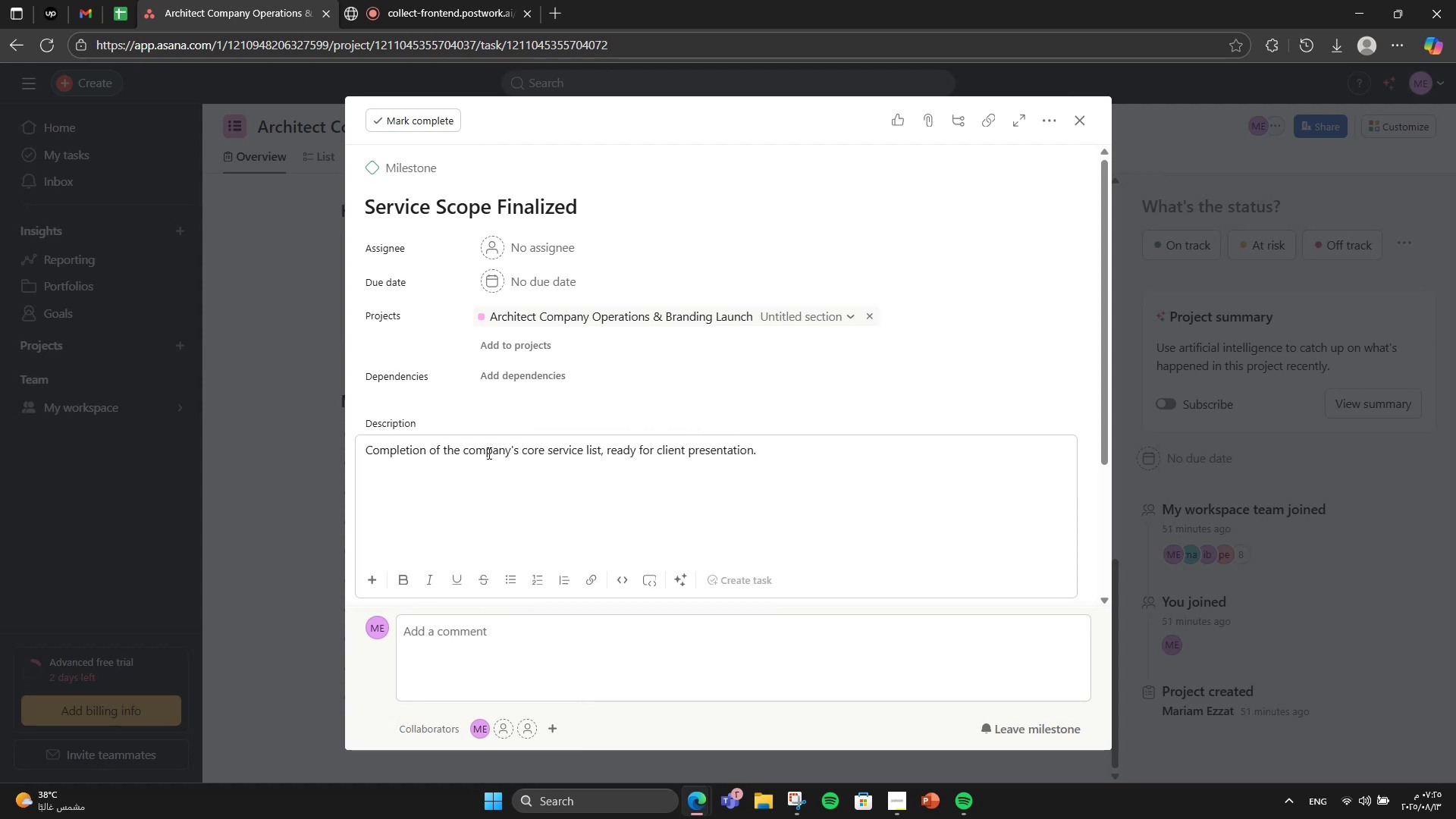 
scroll: coordinate [504, 468], scroll_direction: down, amount: 5.0
 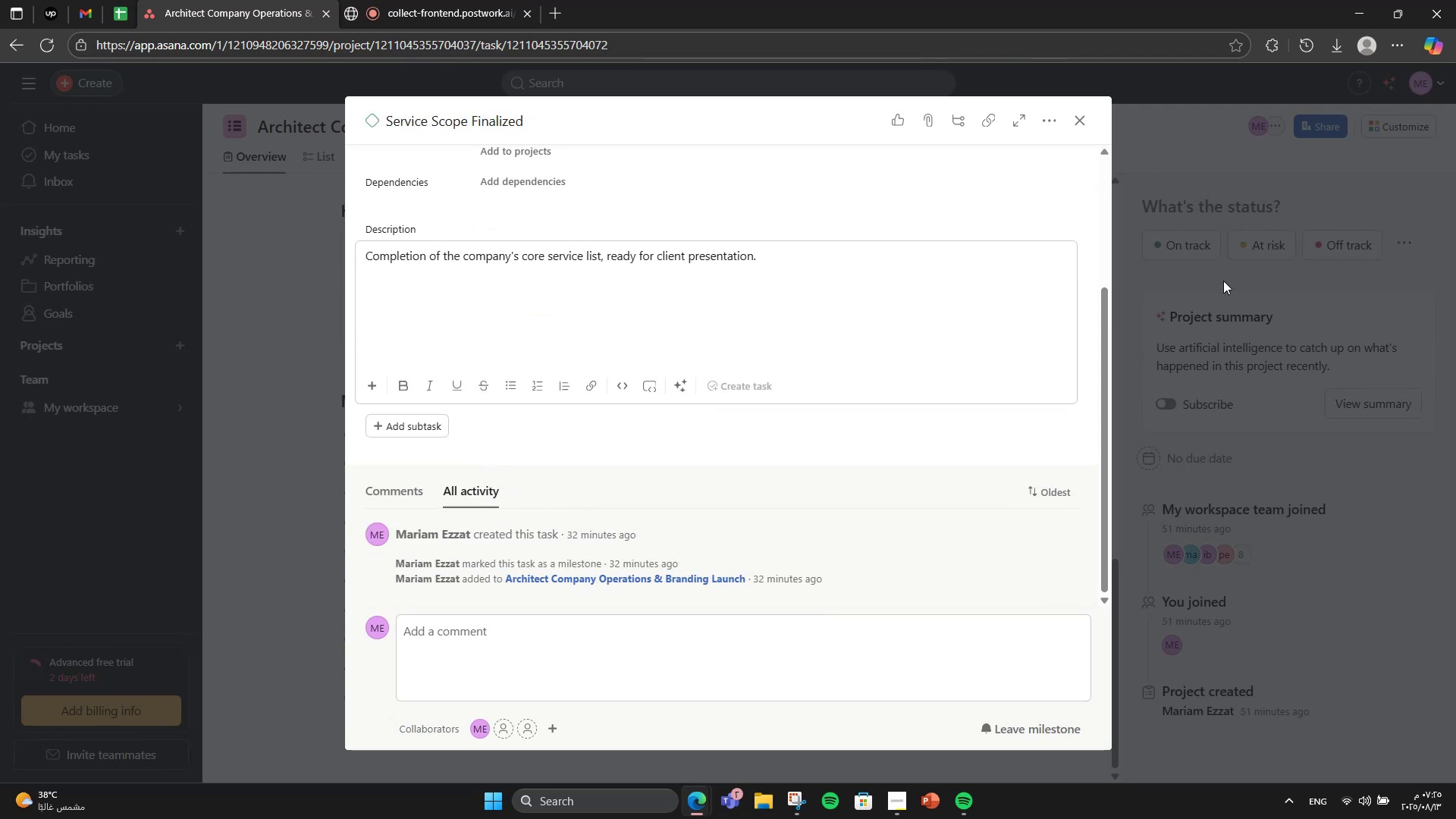 
left_click([1223, 281])
 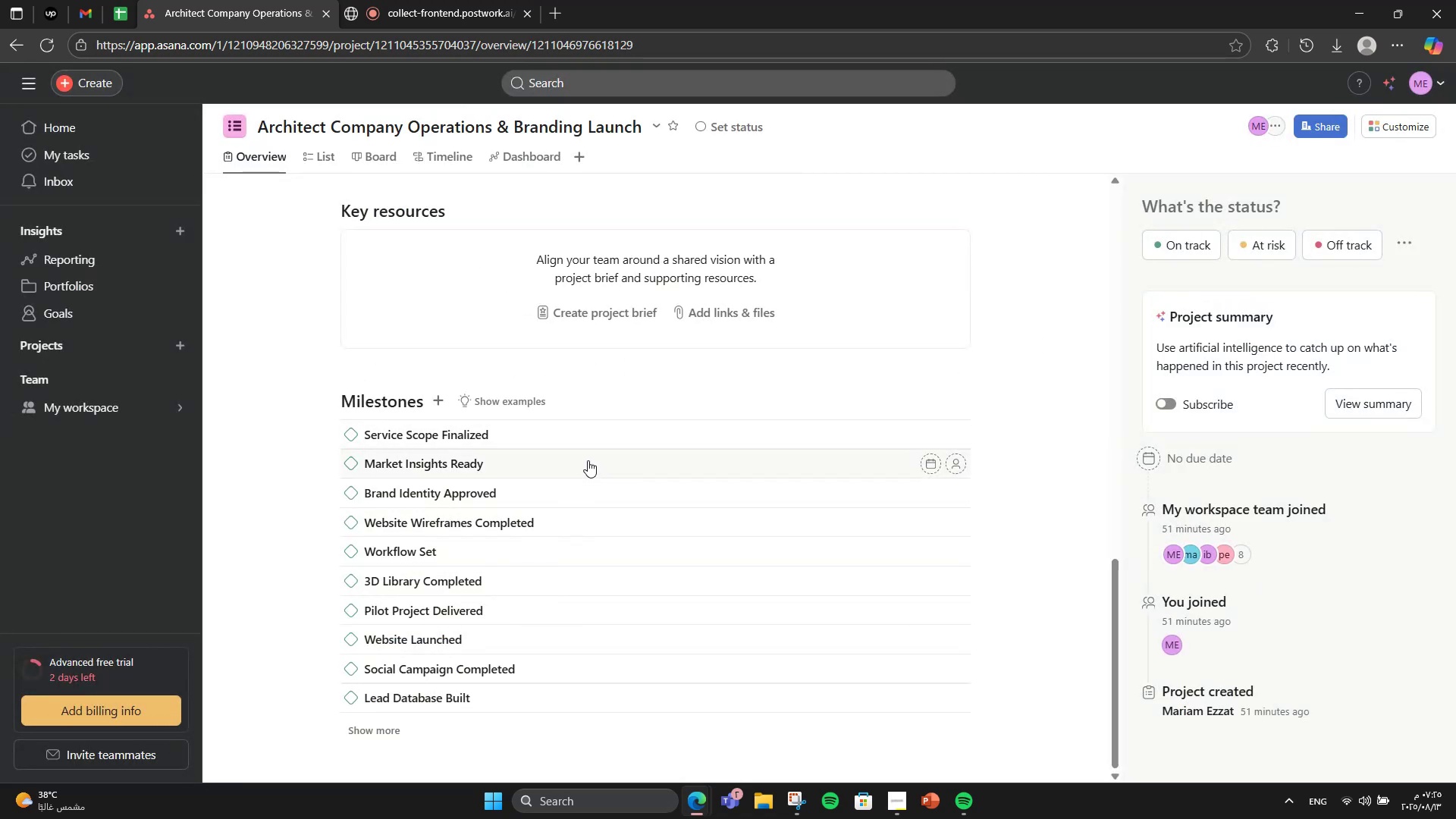 
left_click([588, 435])
 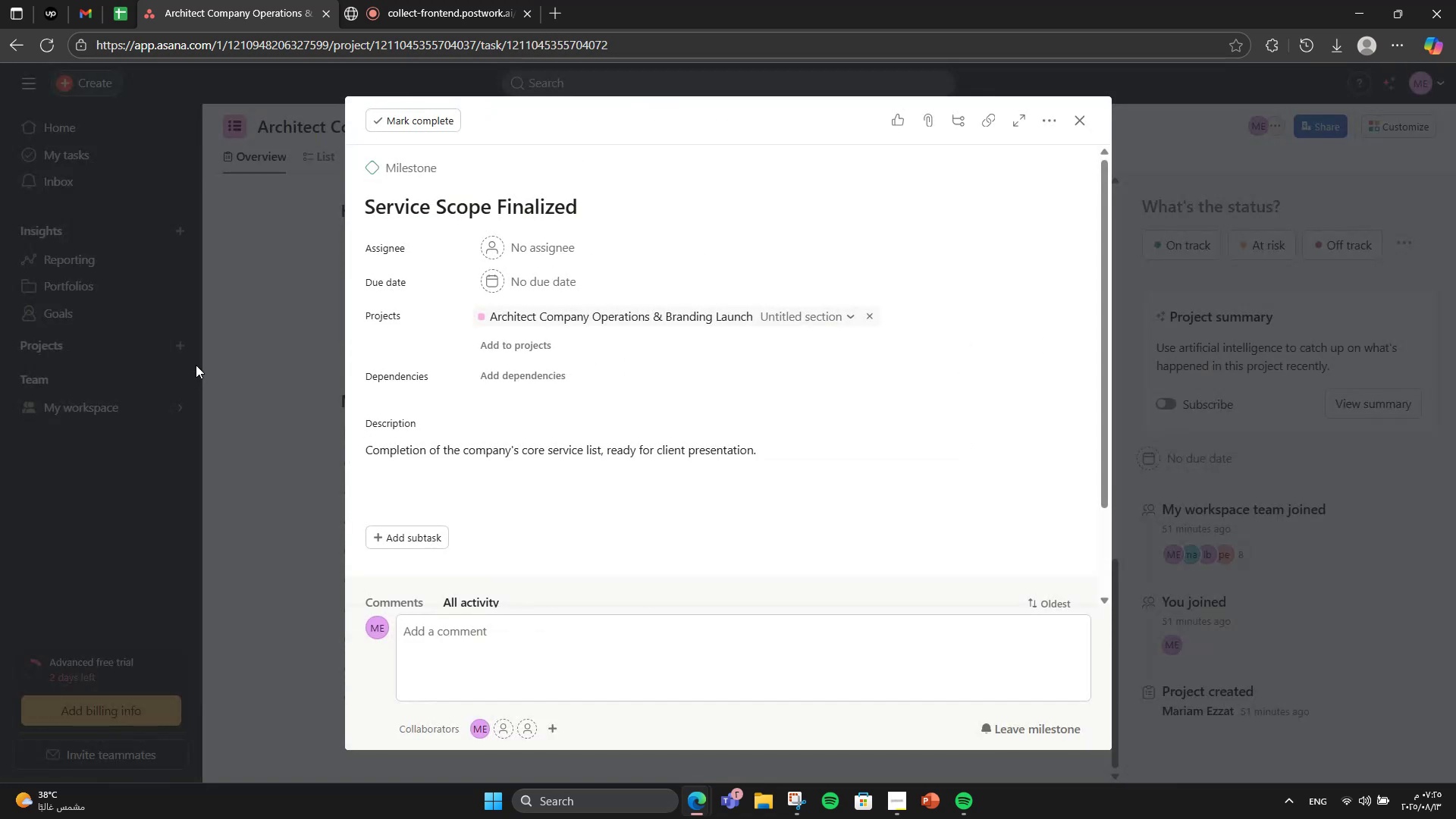 
left_click([222, 328])
 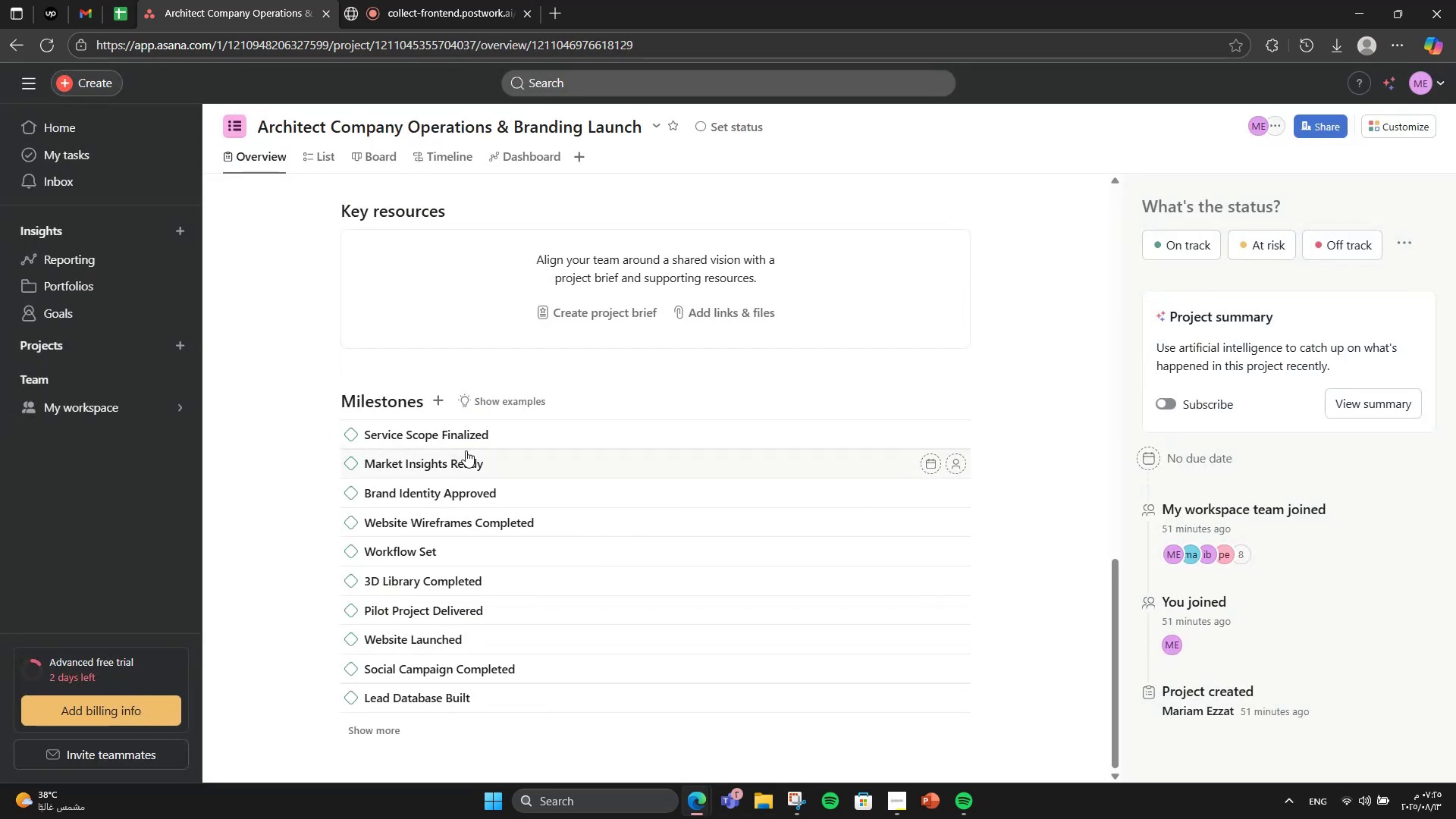 
left_click([495, 457])
 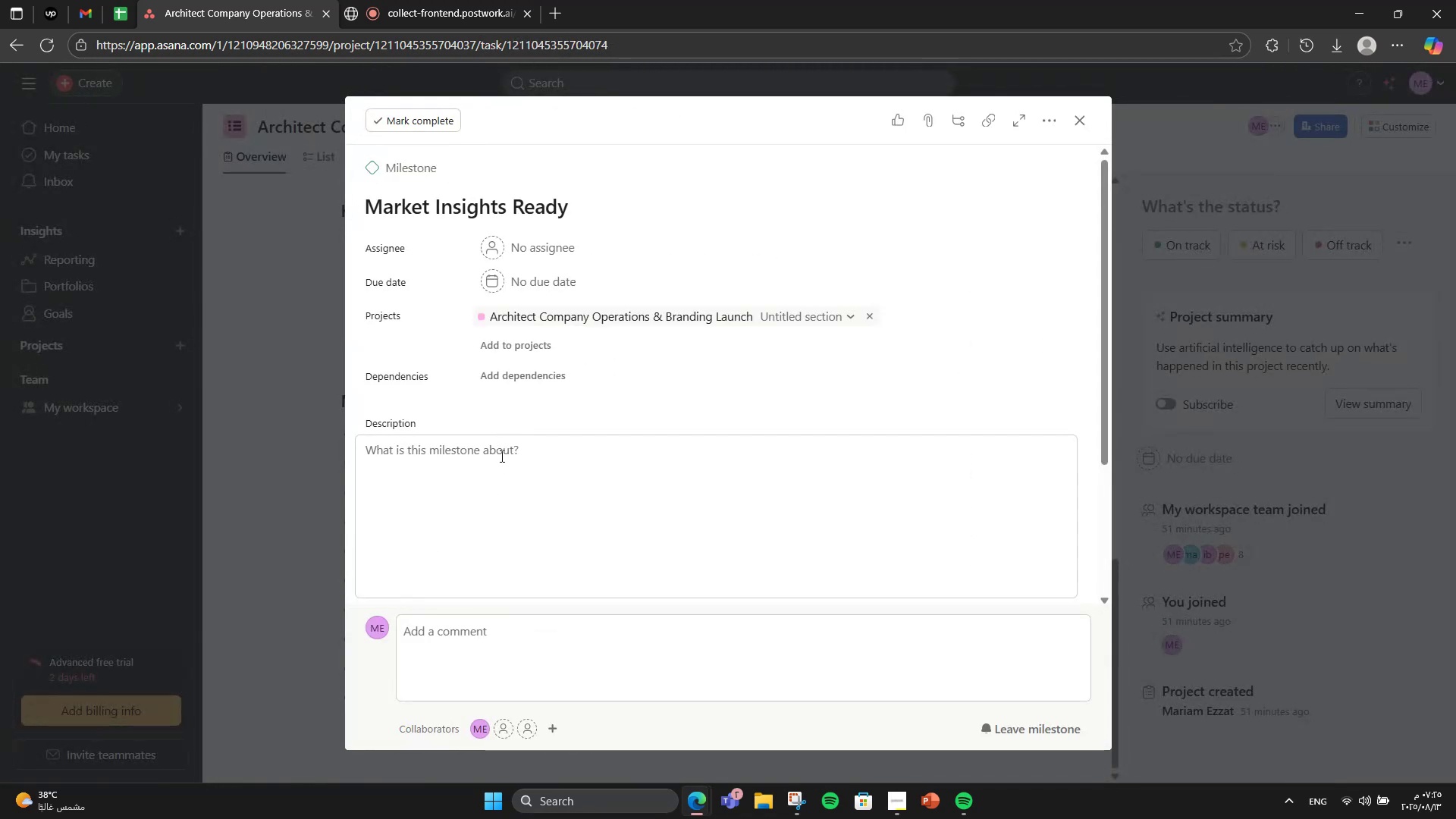 
left_click([500, 456])
 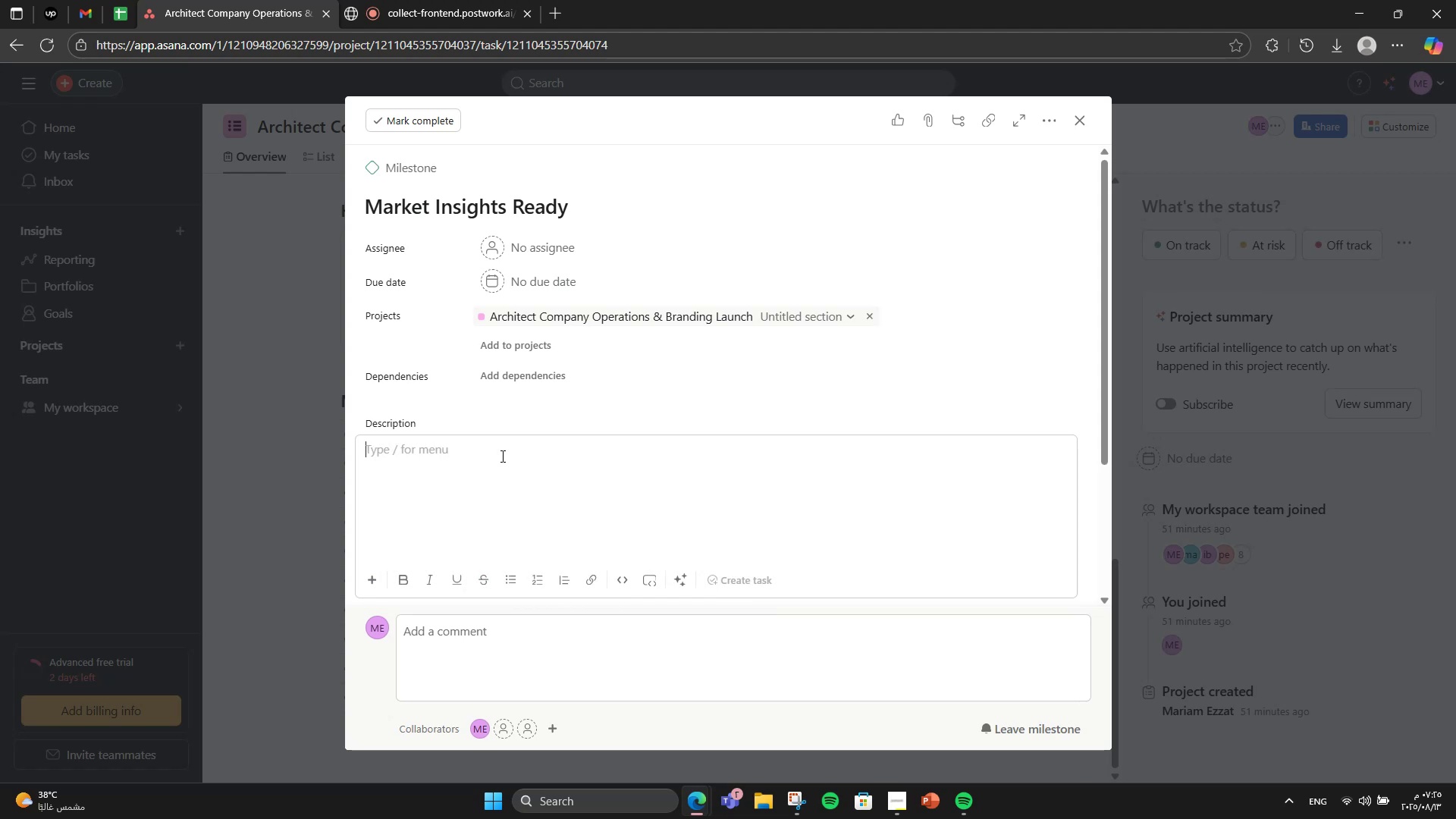 
left_click([378, 0])
 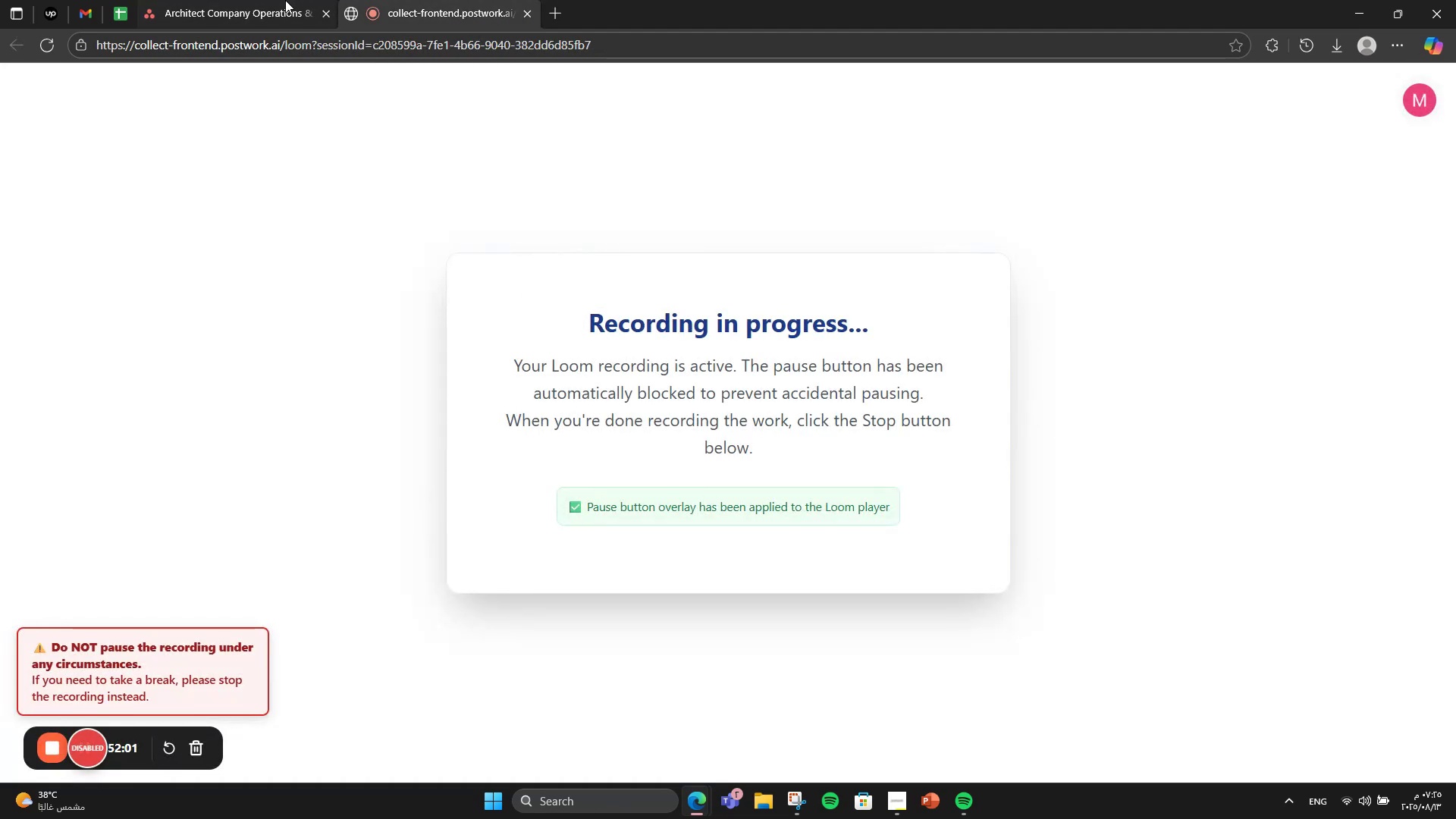 
left_click([284, 0])
 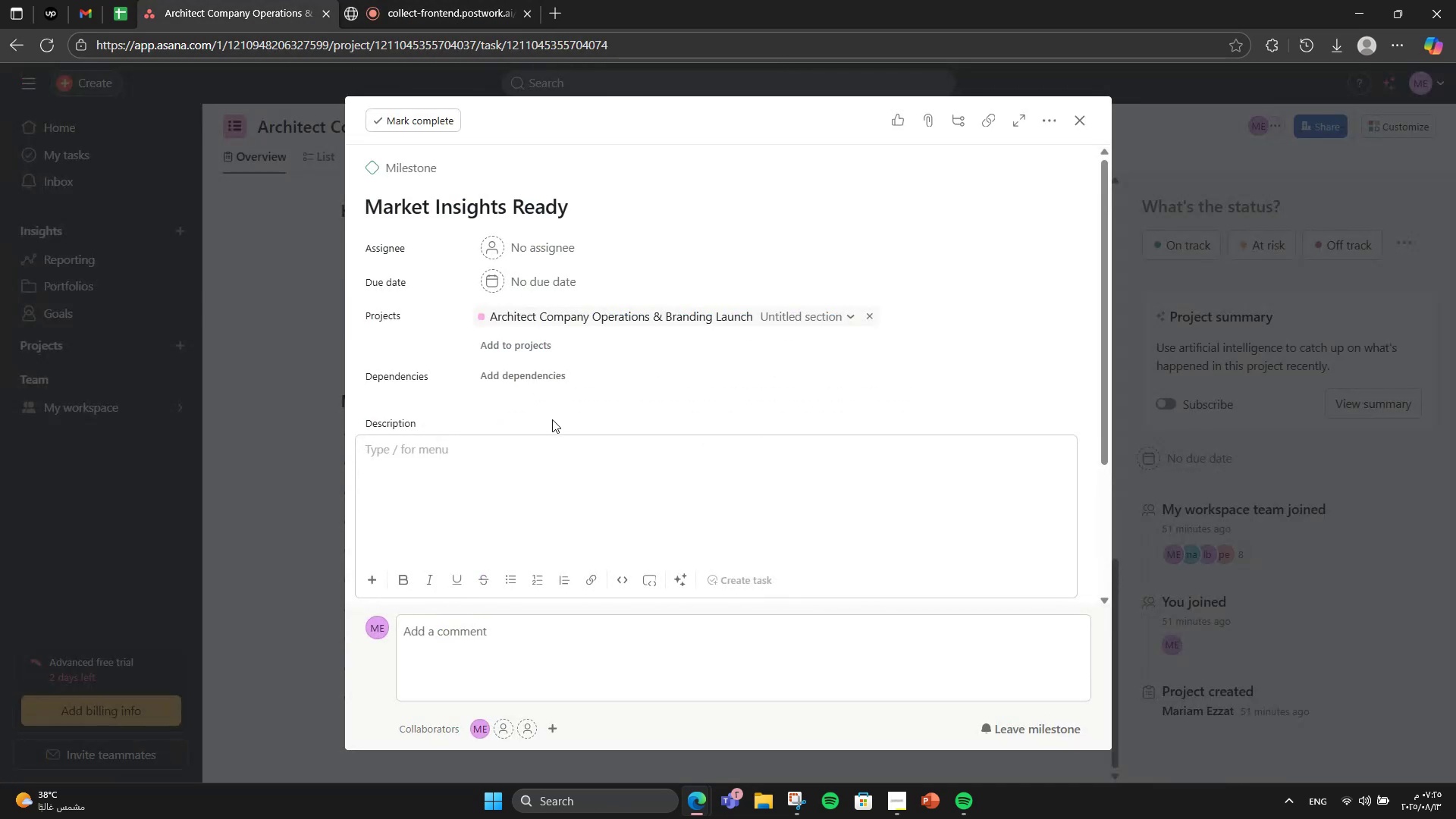 
type(Market rea)
key(Backspace)
type(search and client persona profles )
key(Backspace)
key(Backspace)
key(Backspace)
key(Backspace)
type(iles an)
key(Backspace)
type(r e)
key(Backspace)
key(Backspace)
type(e col)
key(Backspace)
type(mleted and appri)
key(Backspace)
type(oved)
 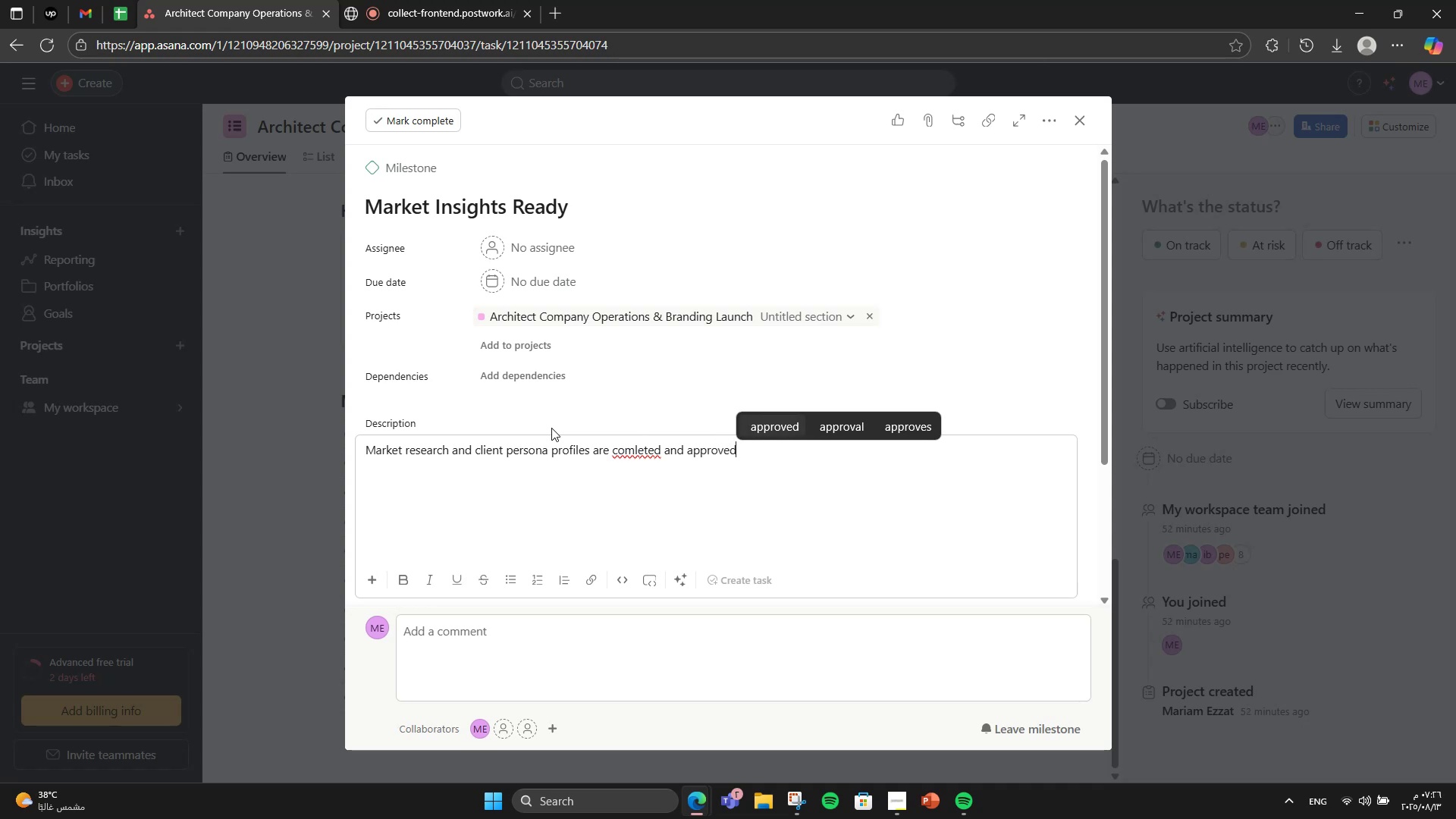 
hold_key(key=ArrowLeft, duration=1.07)
 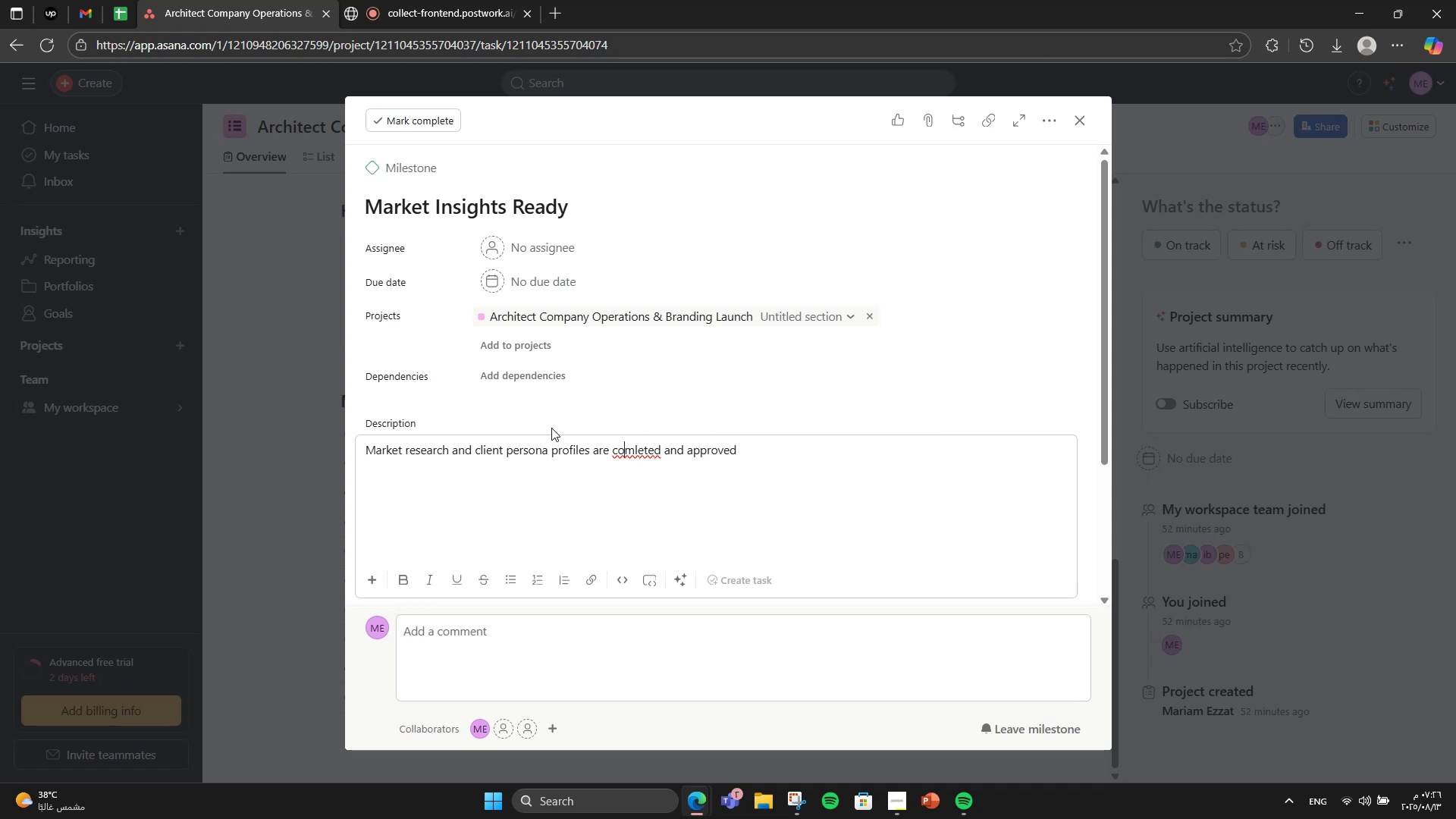 
key(ArrowRight)
 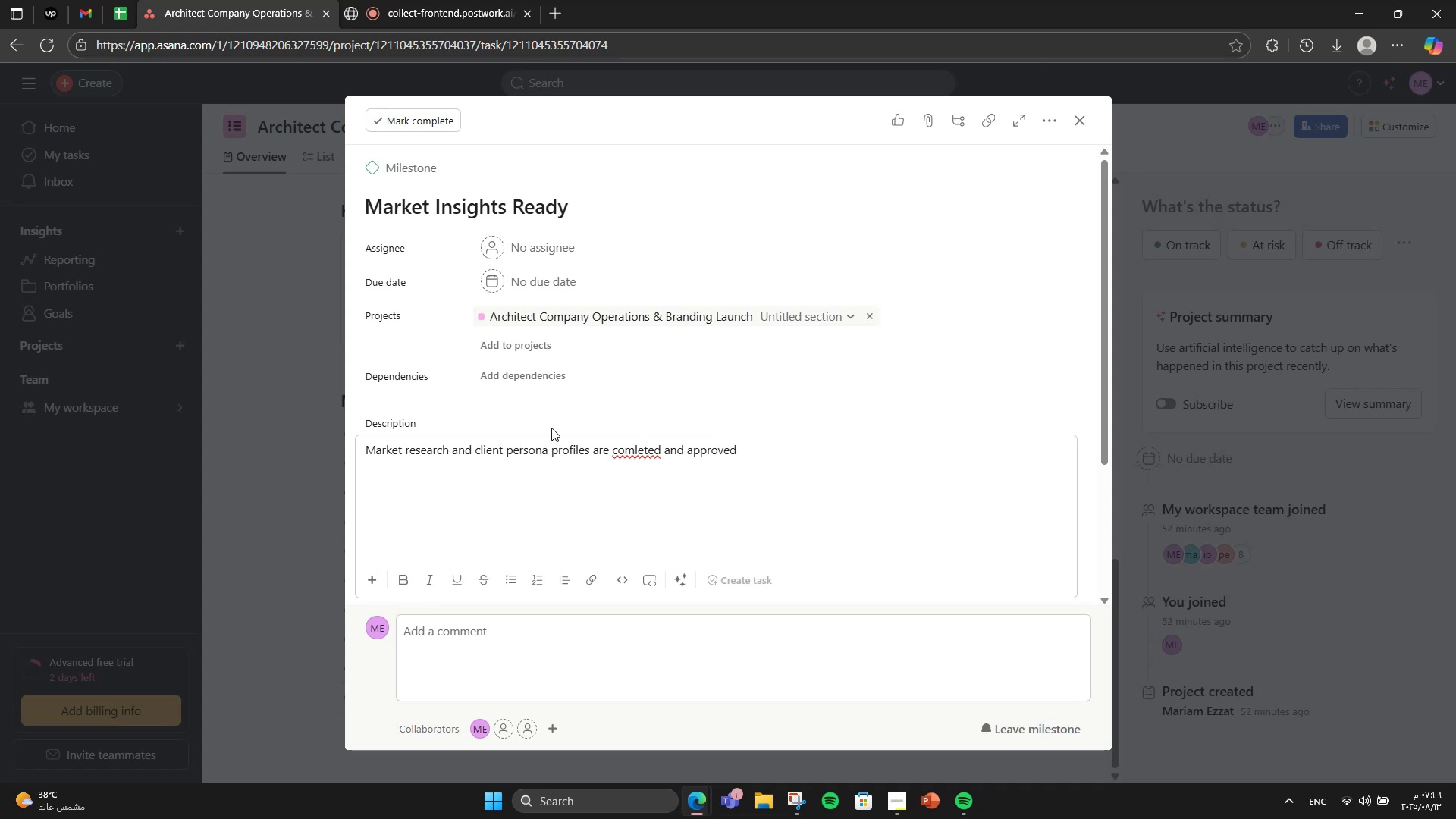 
key(P)
 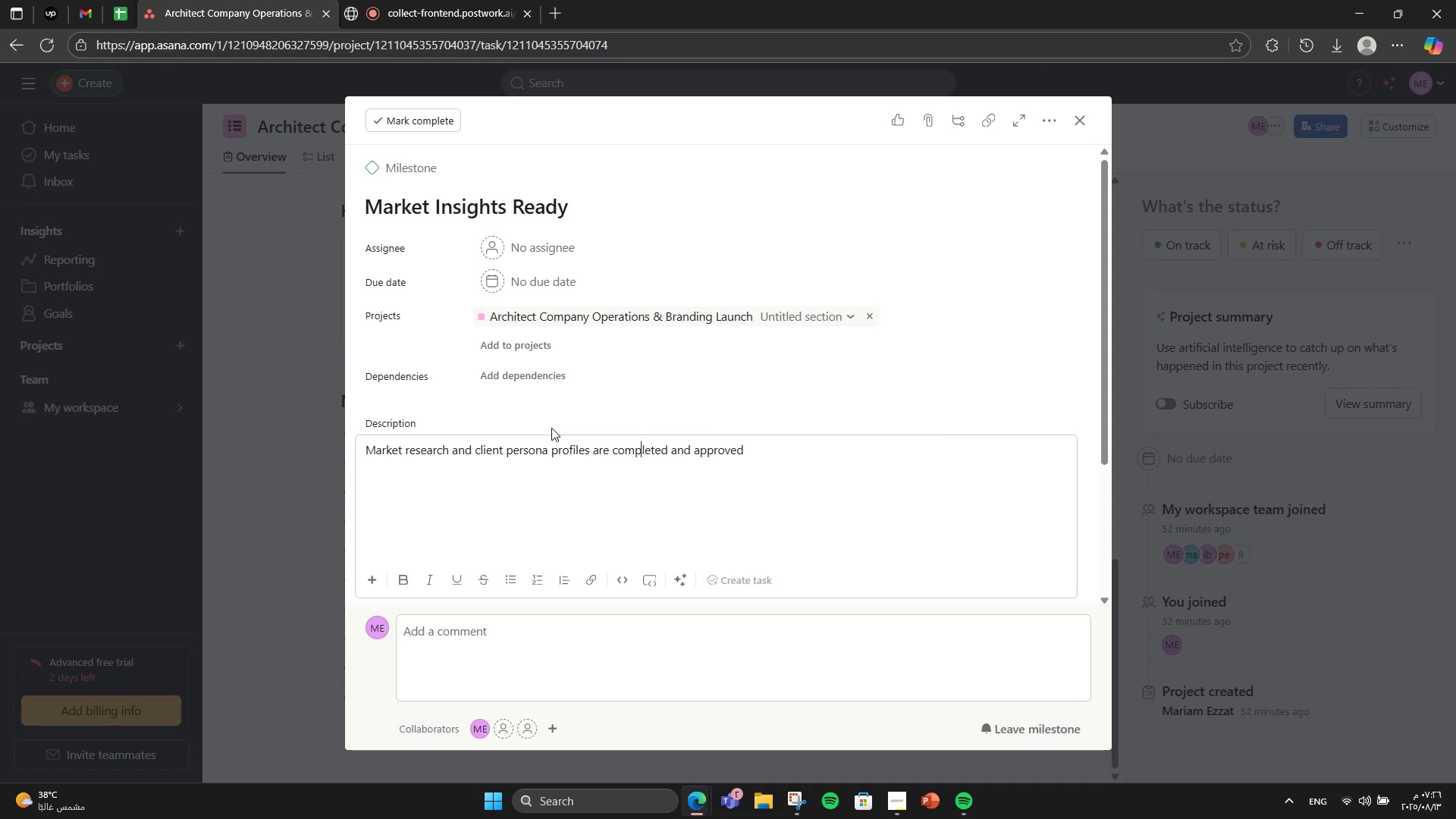 
hold_key(key=ArrowRight, duration=1.15)
 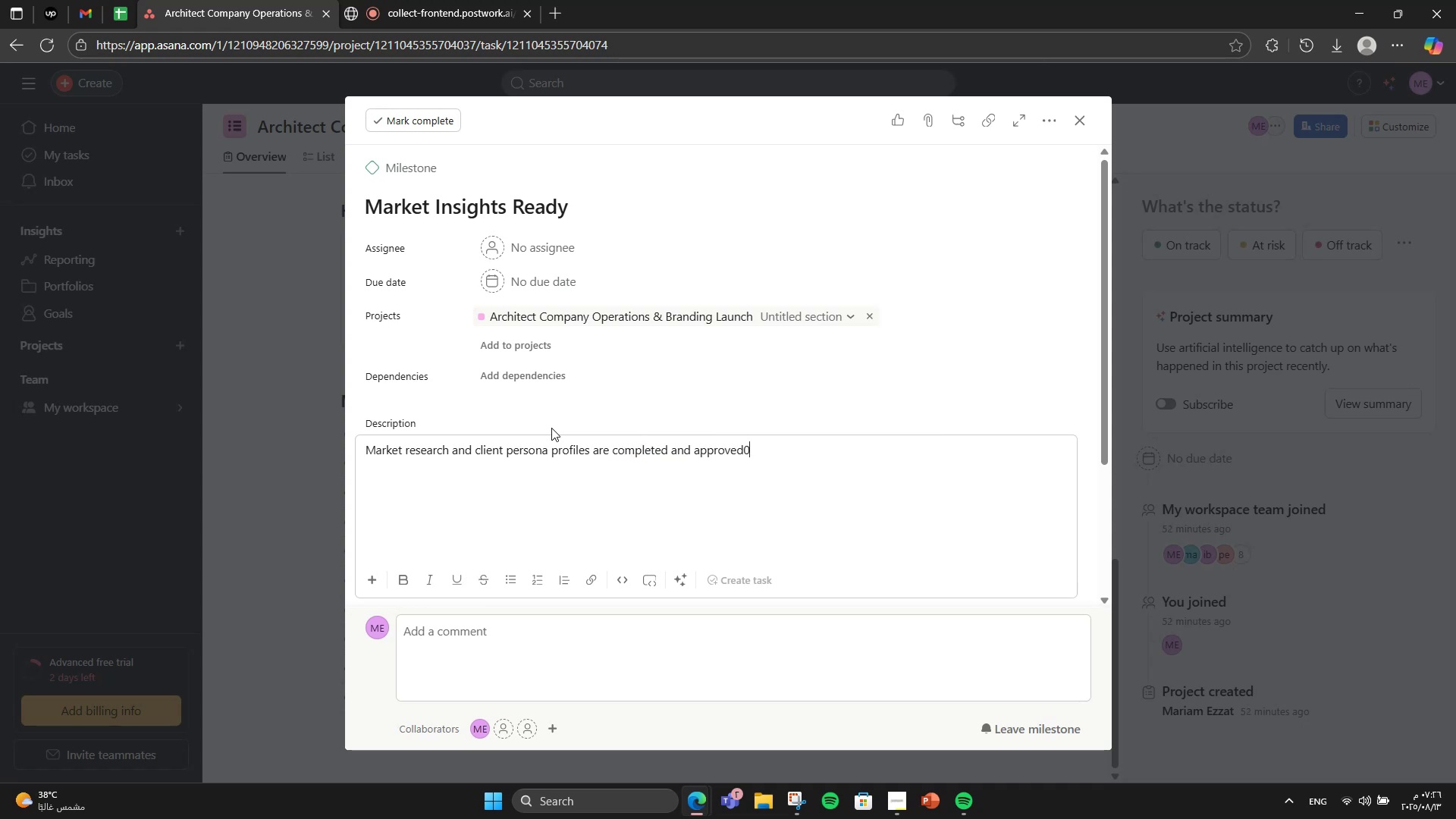 
key(Numpad0)
 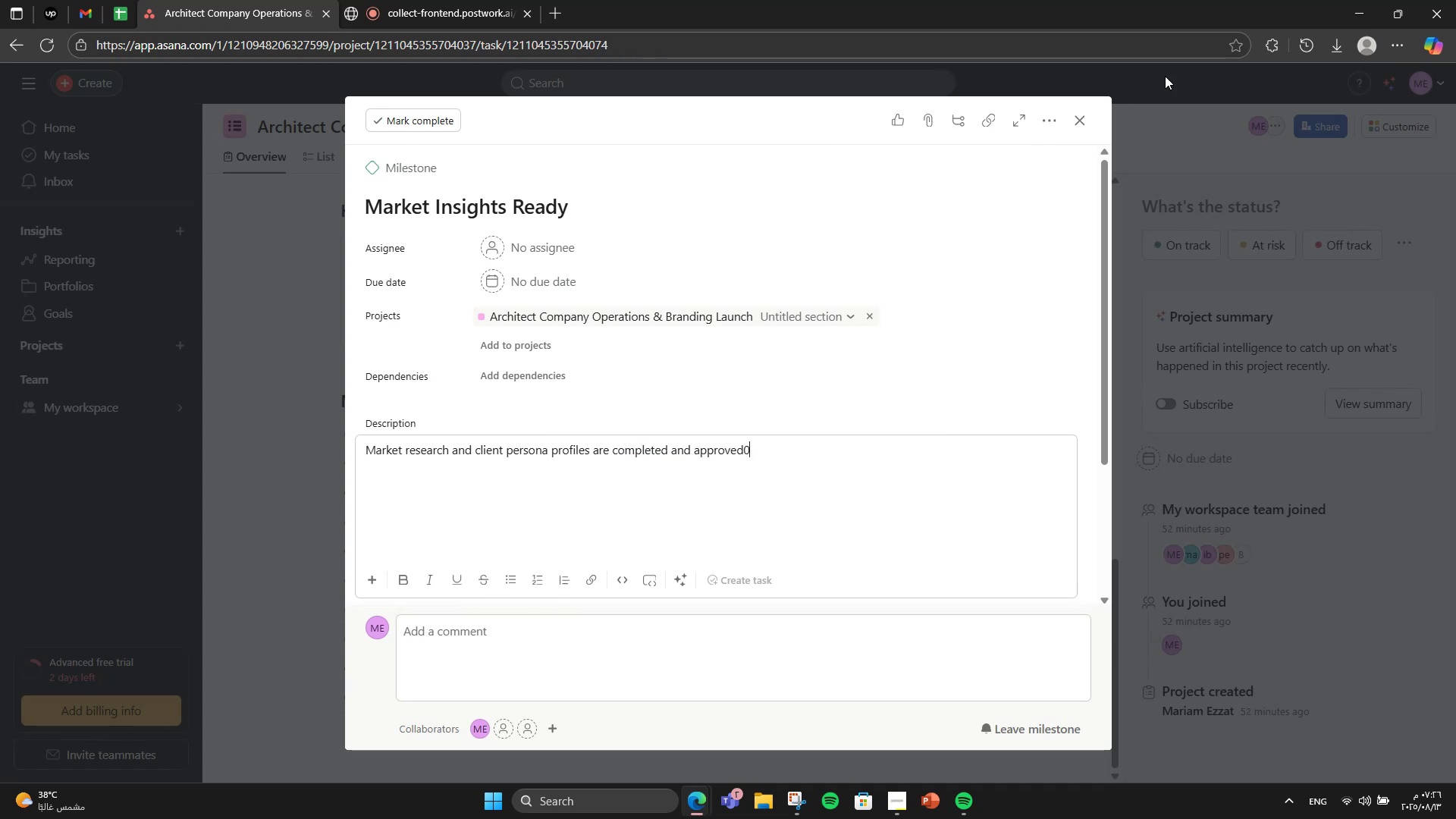 
double_click([1087, 116])
 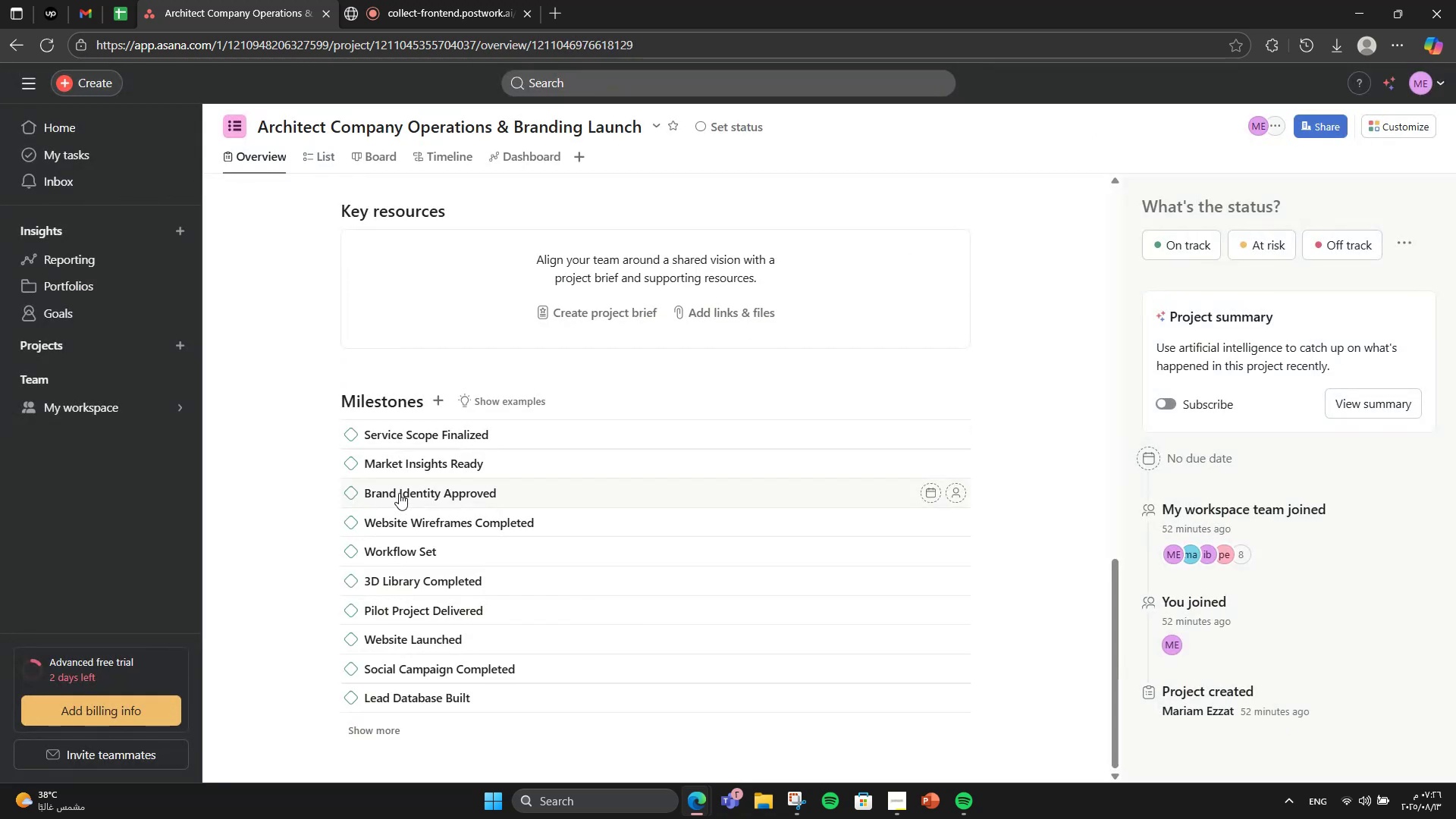 
left_click([413, 488])
 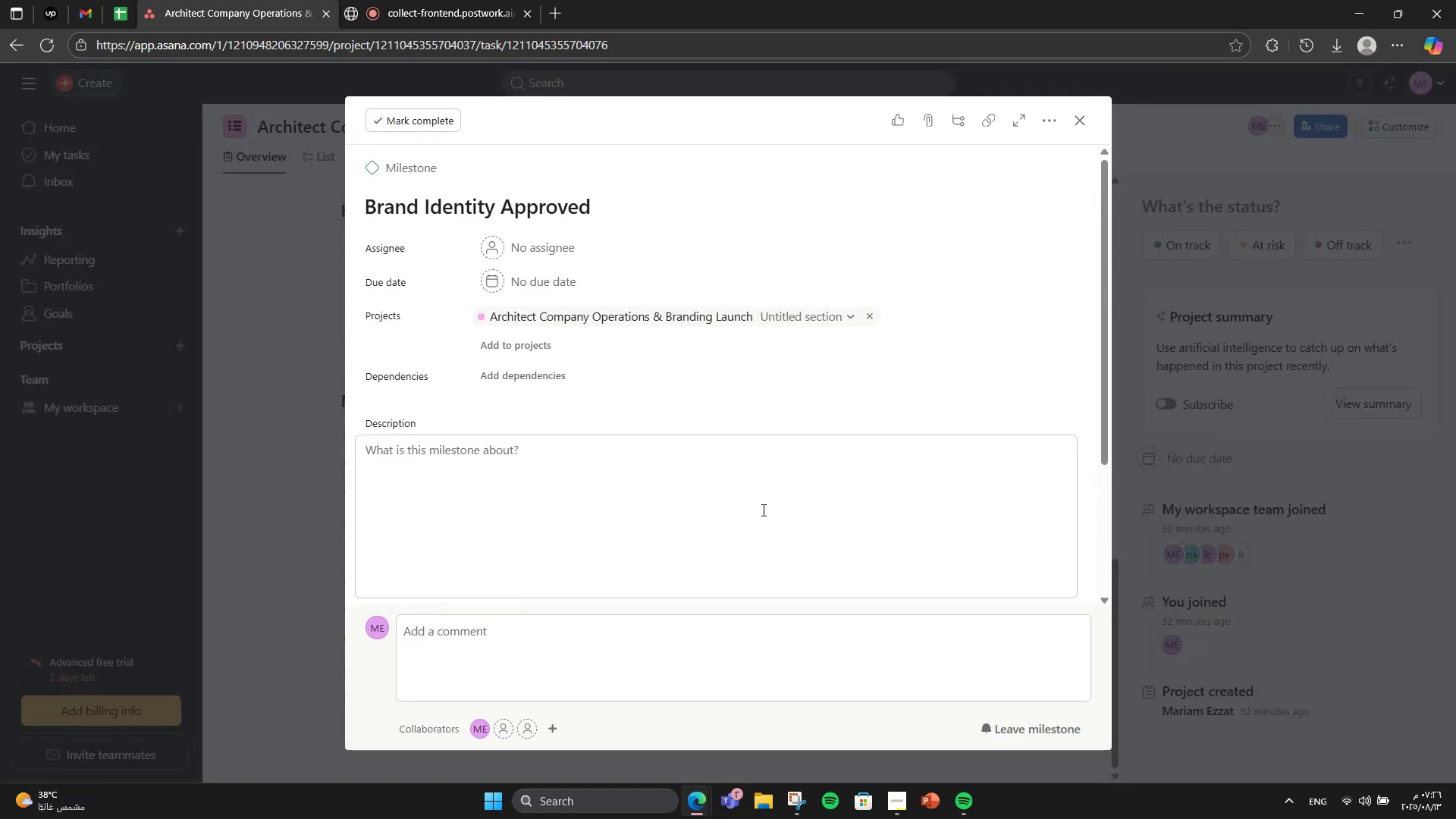 
left_click([756, 437])
 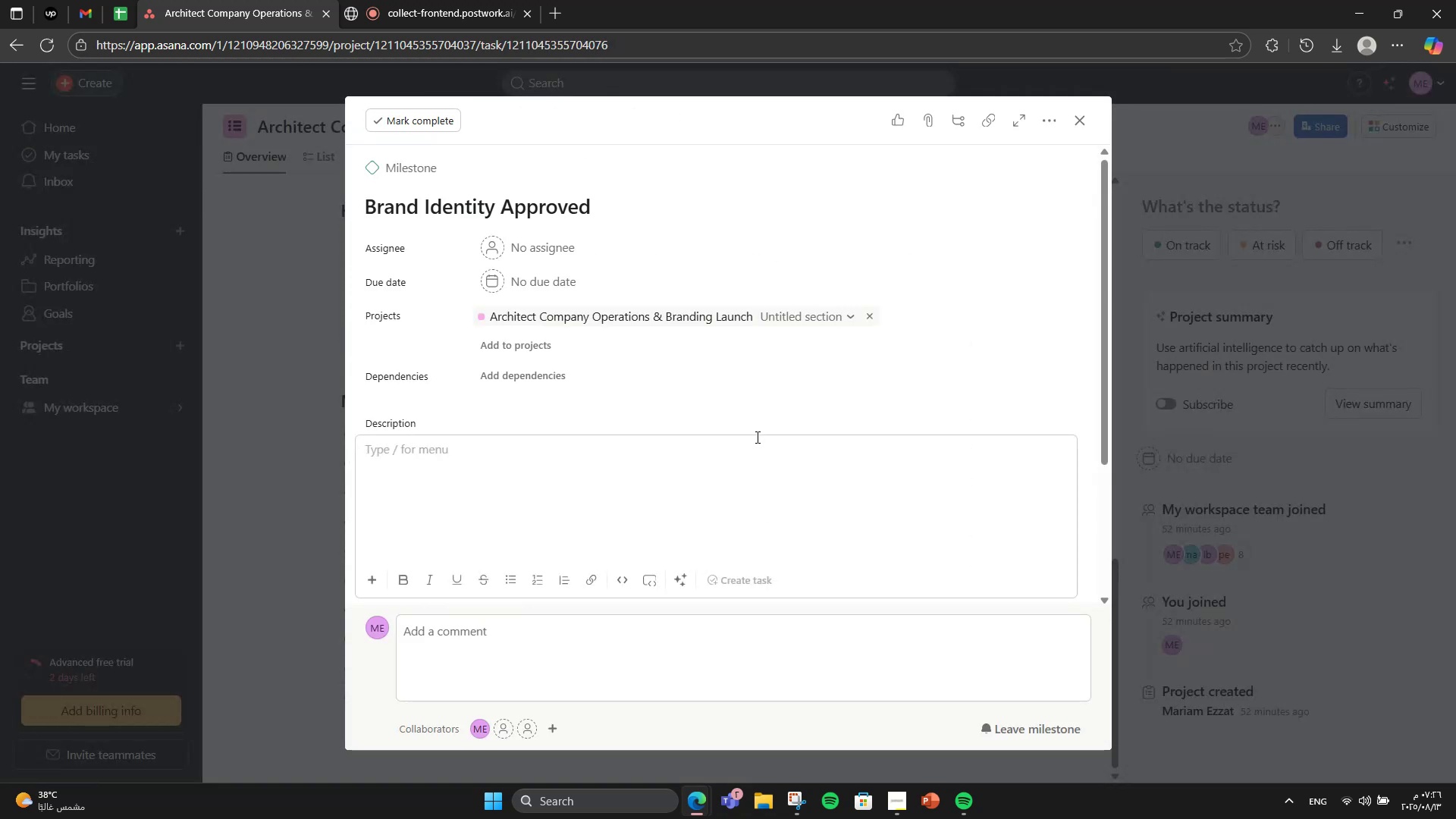 
type(Logo, colors, ttypographt)
key(Backspace)
type(y)
key(Backspace)
type(0)
 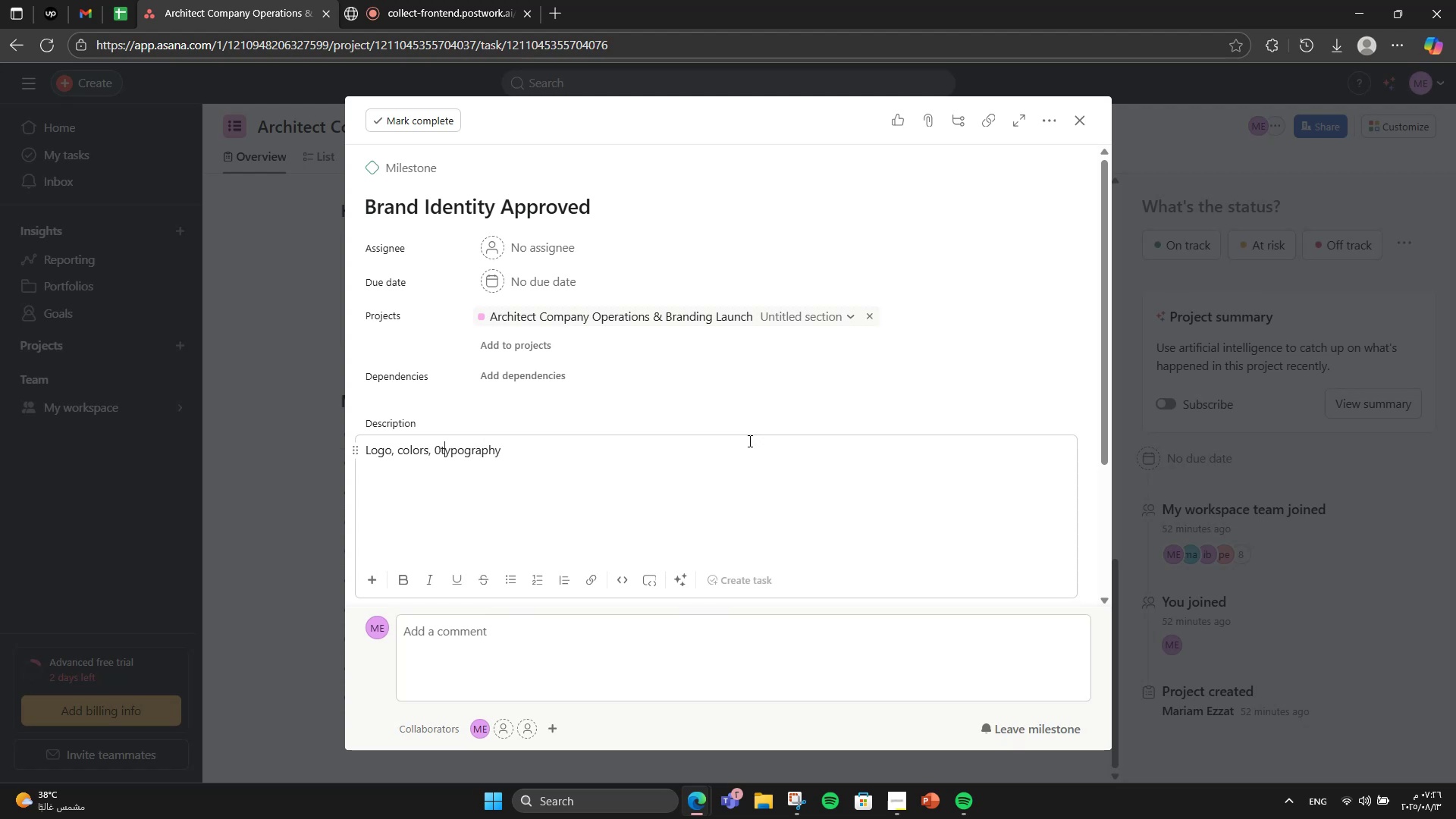 
hold_key(key=ArrowLeft, duration=0.79)
 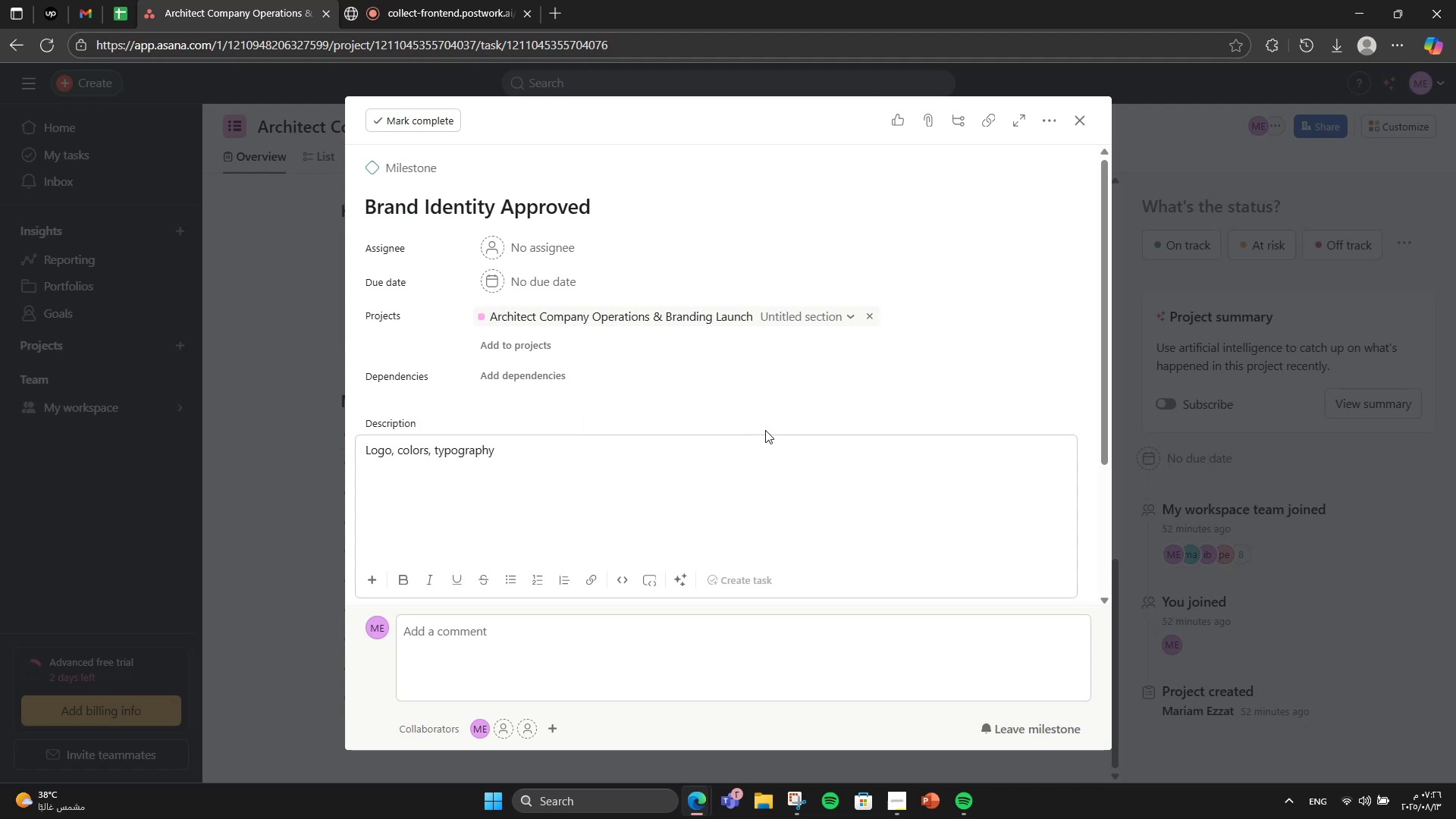 
key(ArrowRight)
 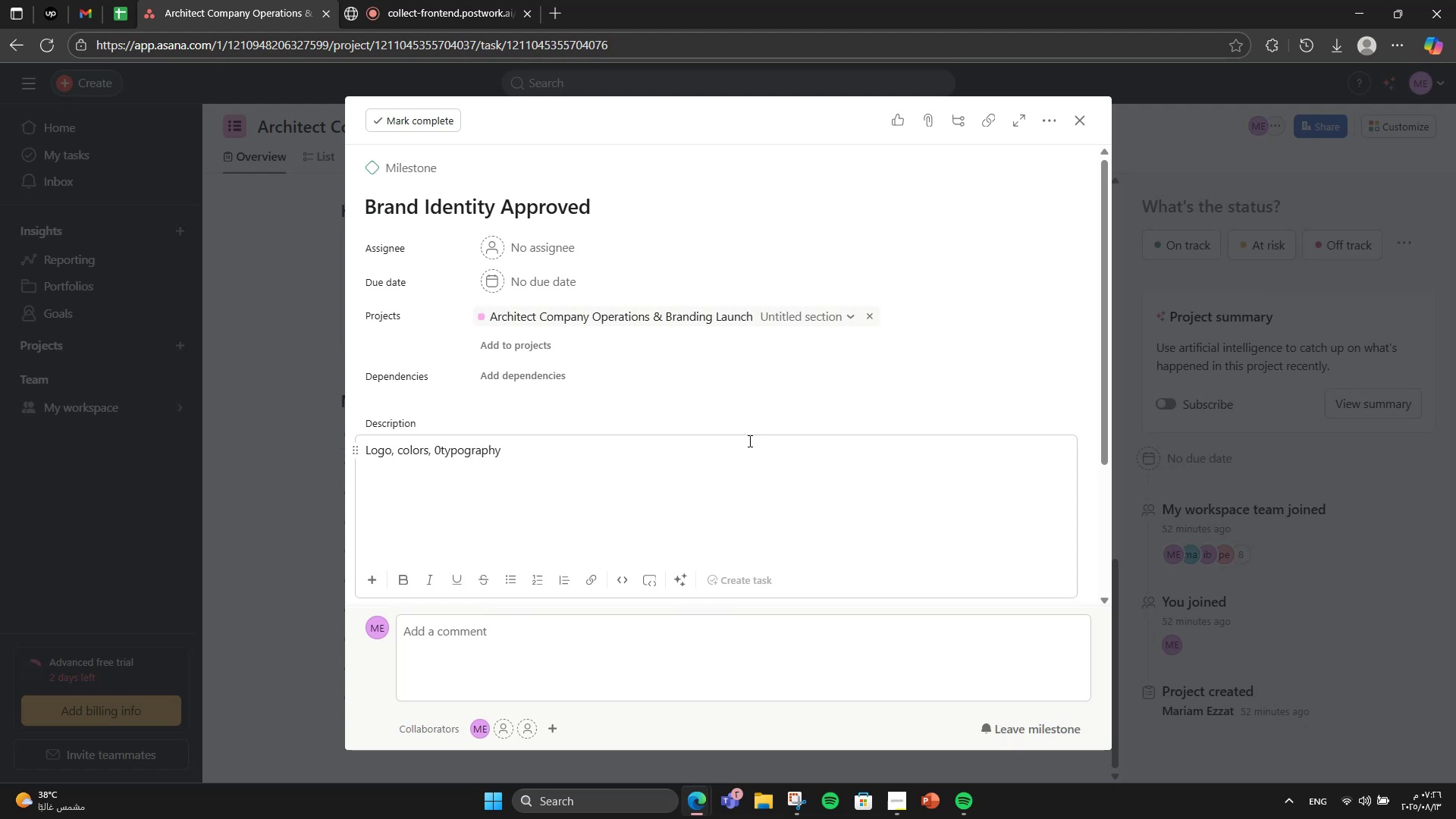 
key(ArrowLeft)
 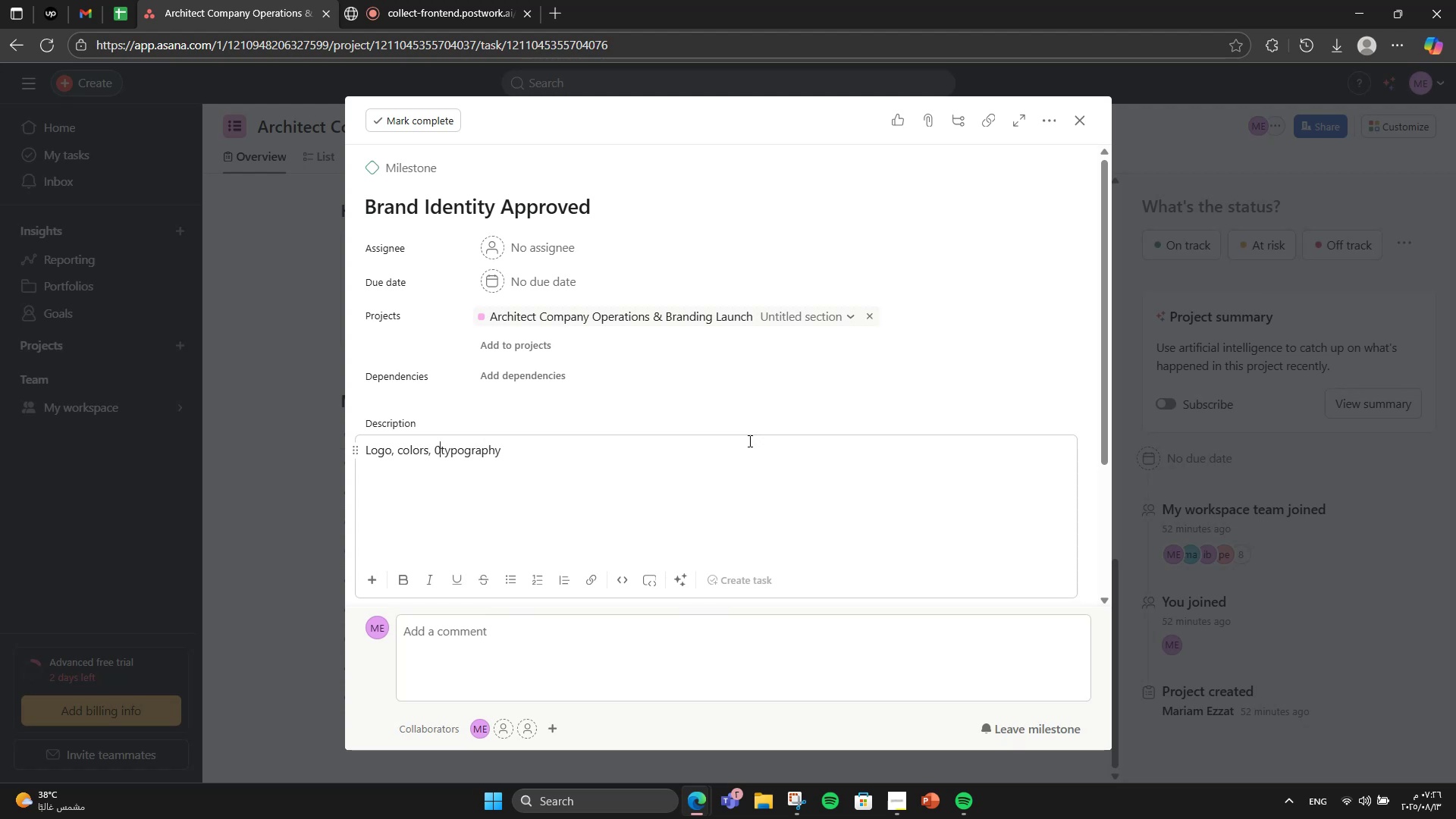 
key(Backspace)
type(, and usage guidlines finalized)
 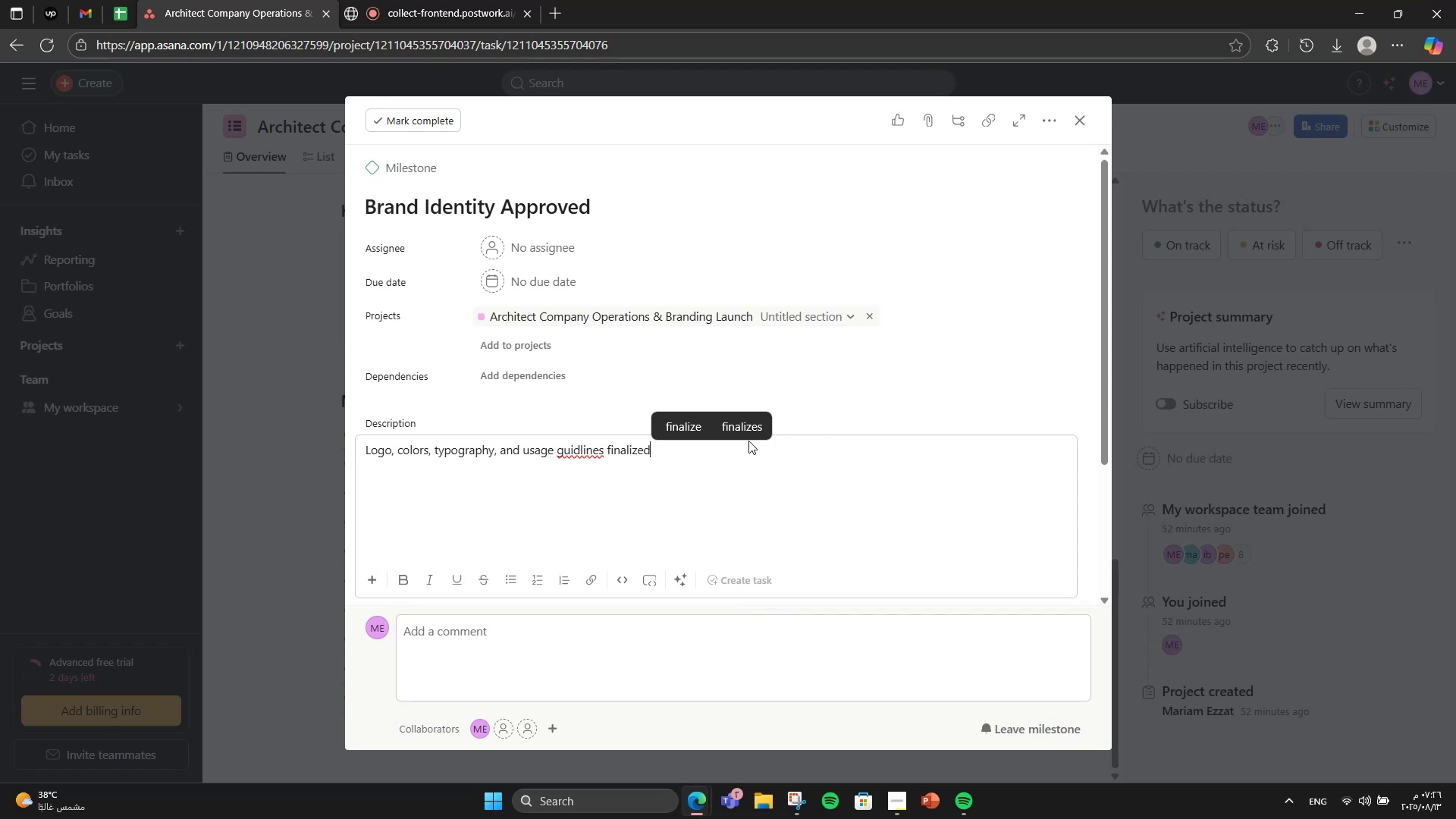 
hold_key(key=ArrowRight, duration=1.27)
 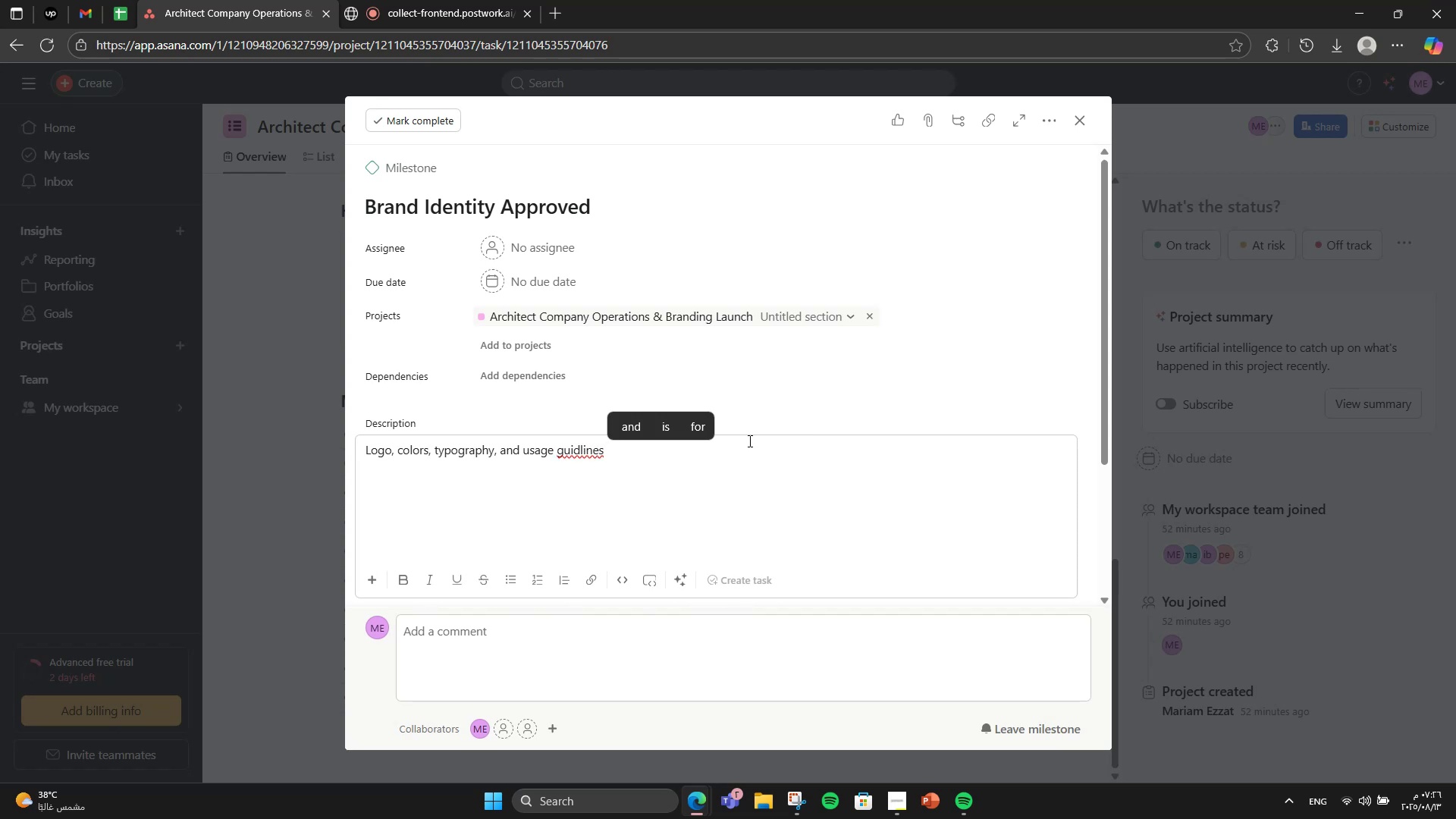 
left_click([580, 450])
 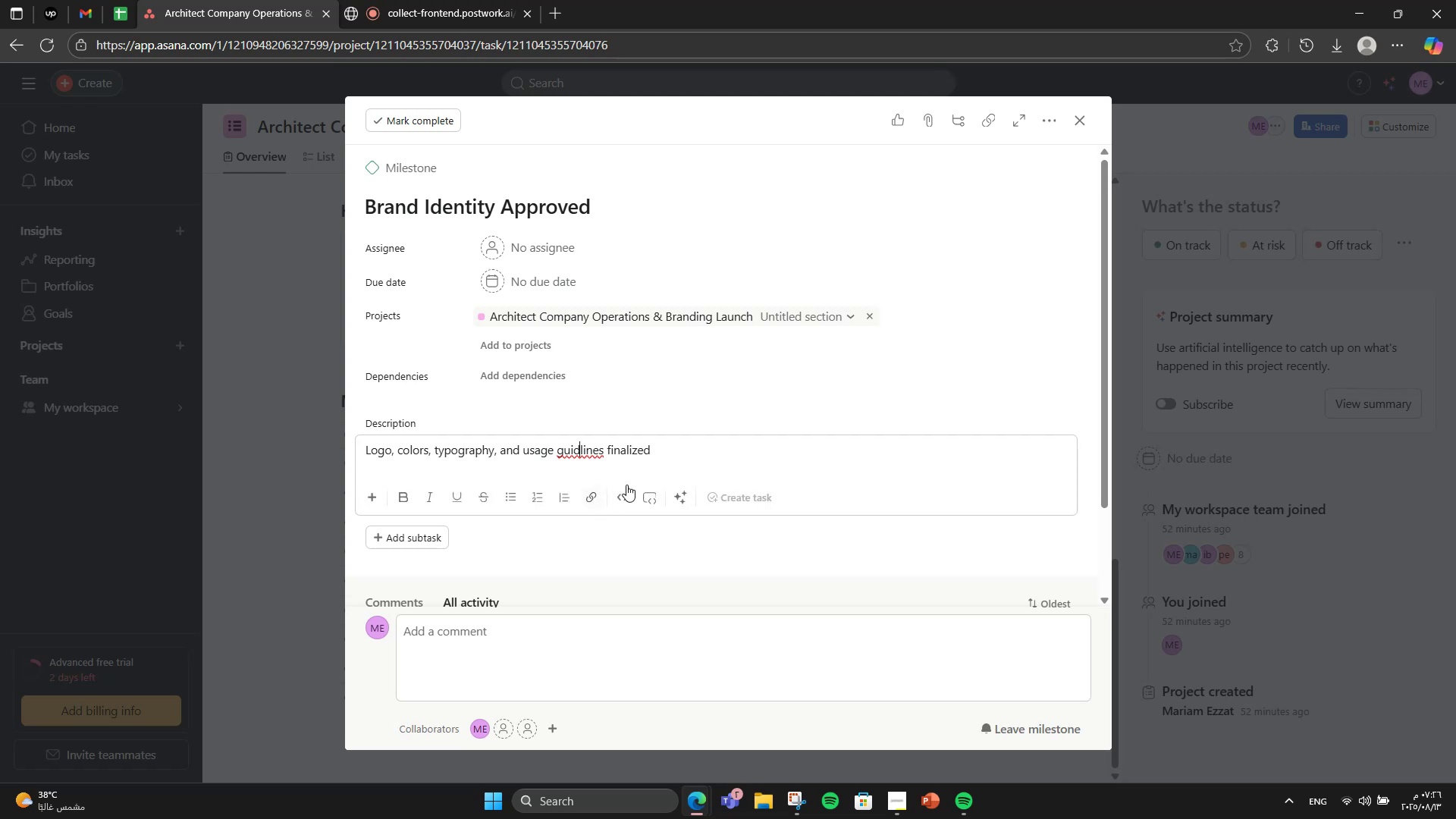 
double_click([676, 433])
 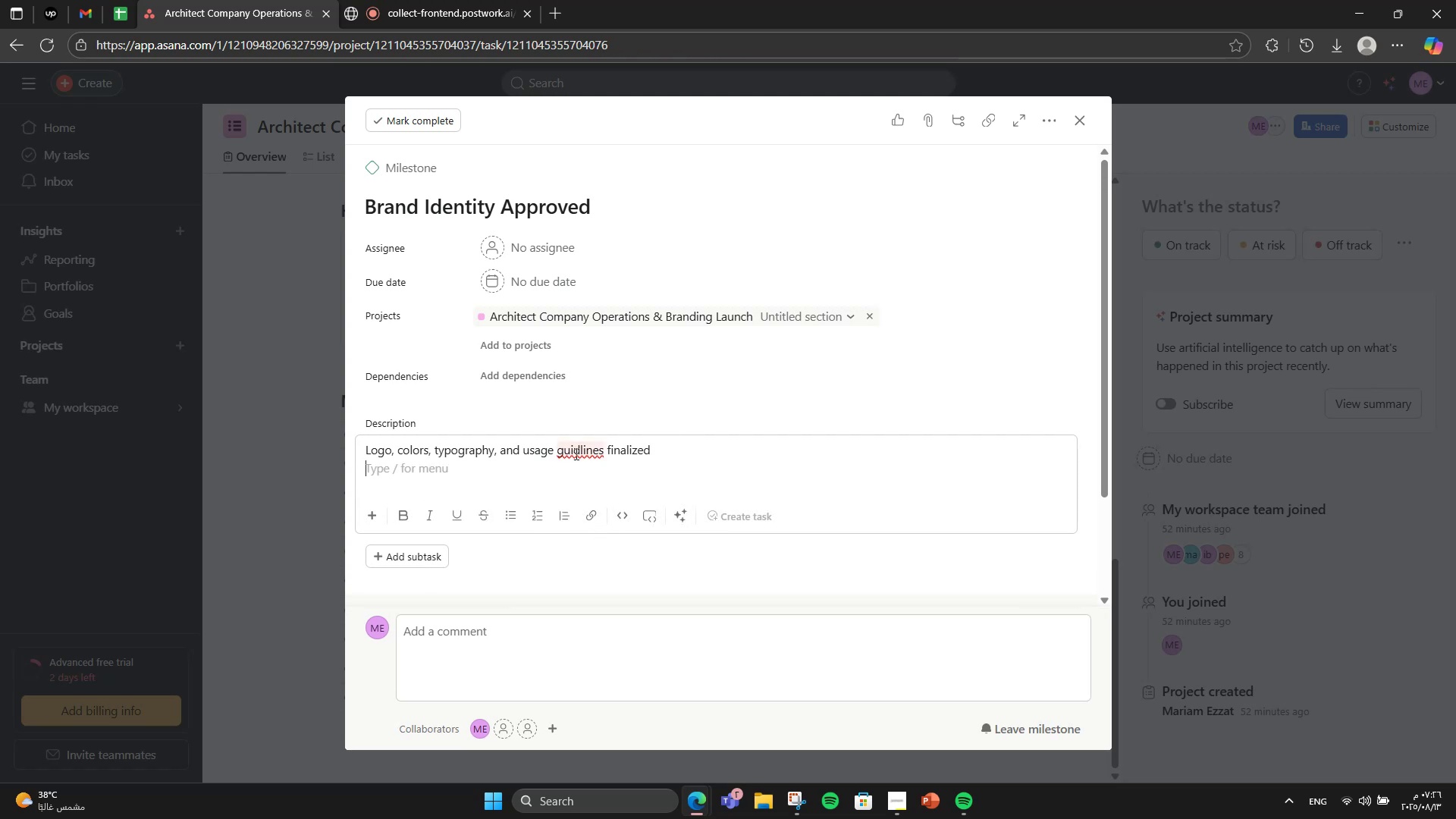 
double_click([577, 452])
 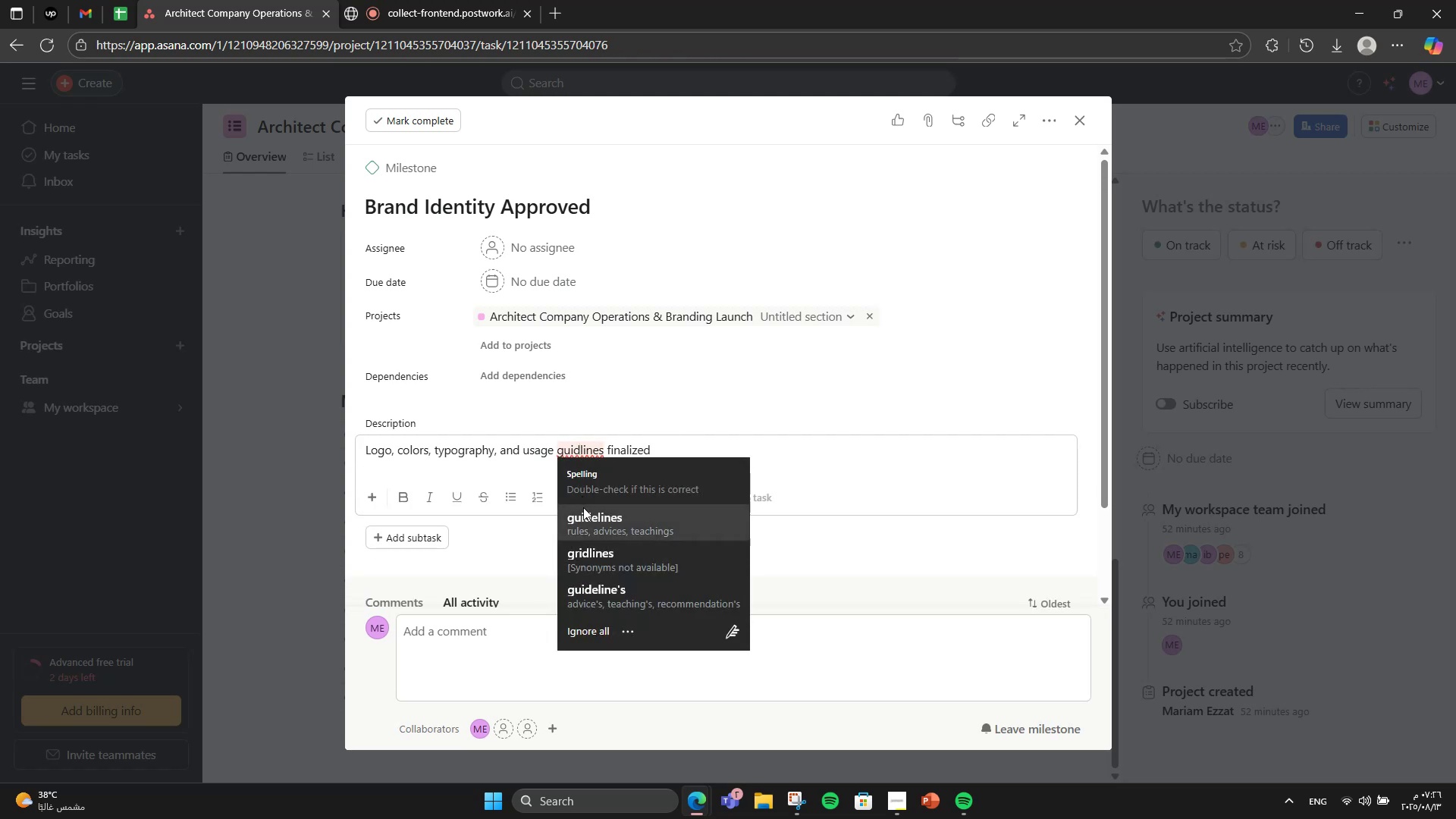 
left_click([585, 512])
 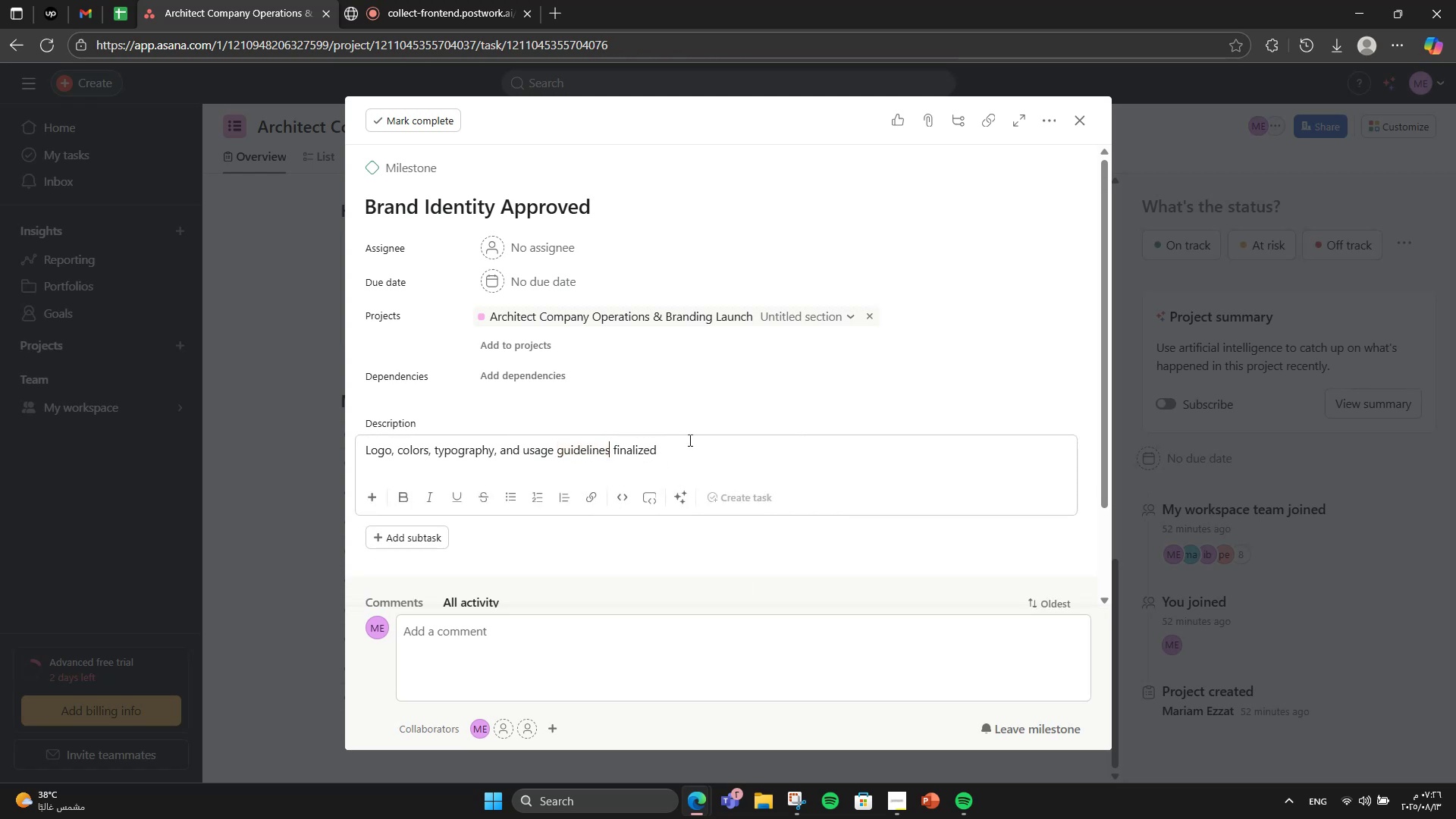 
left_click([689, 440])
 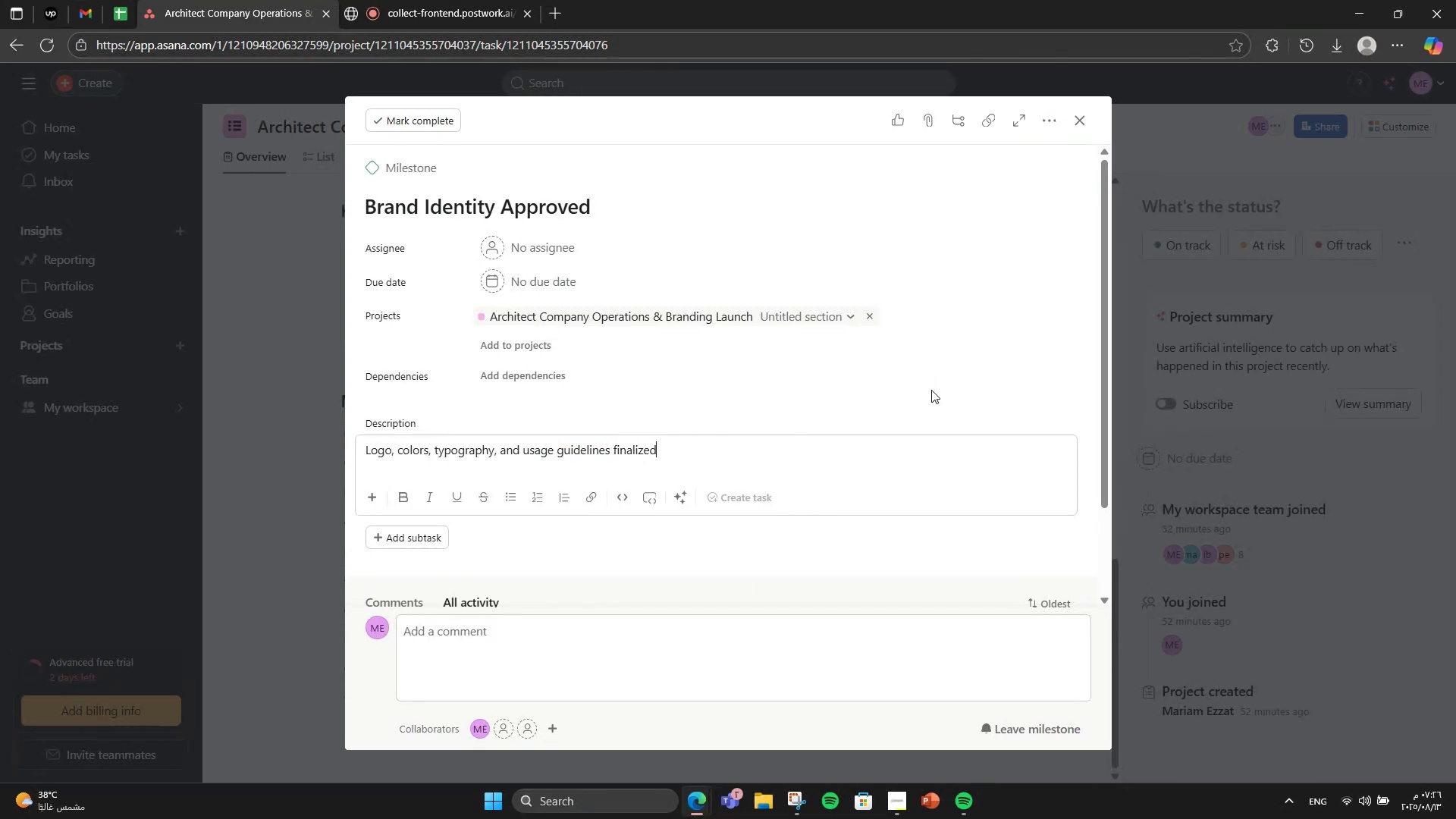 
key(Period)
 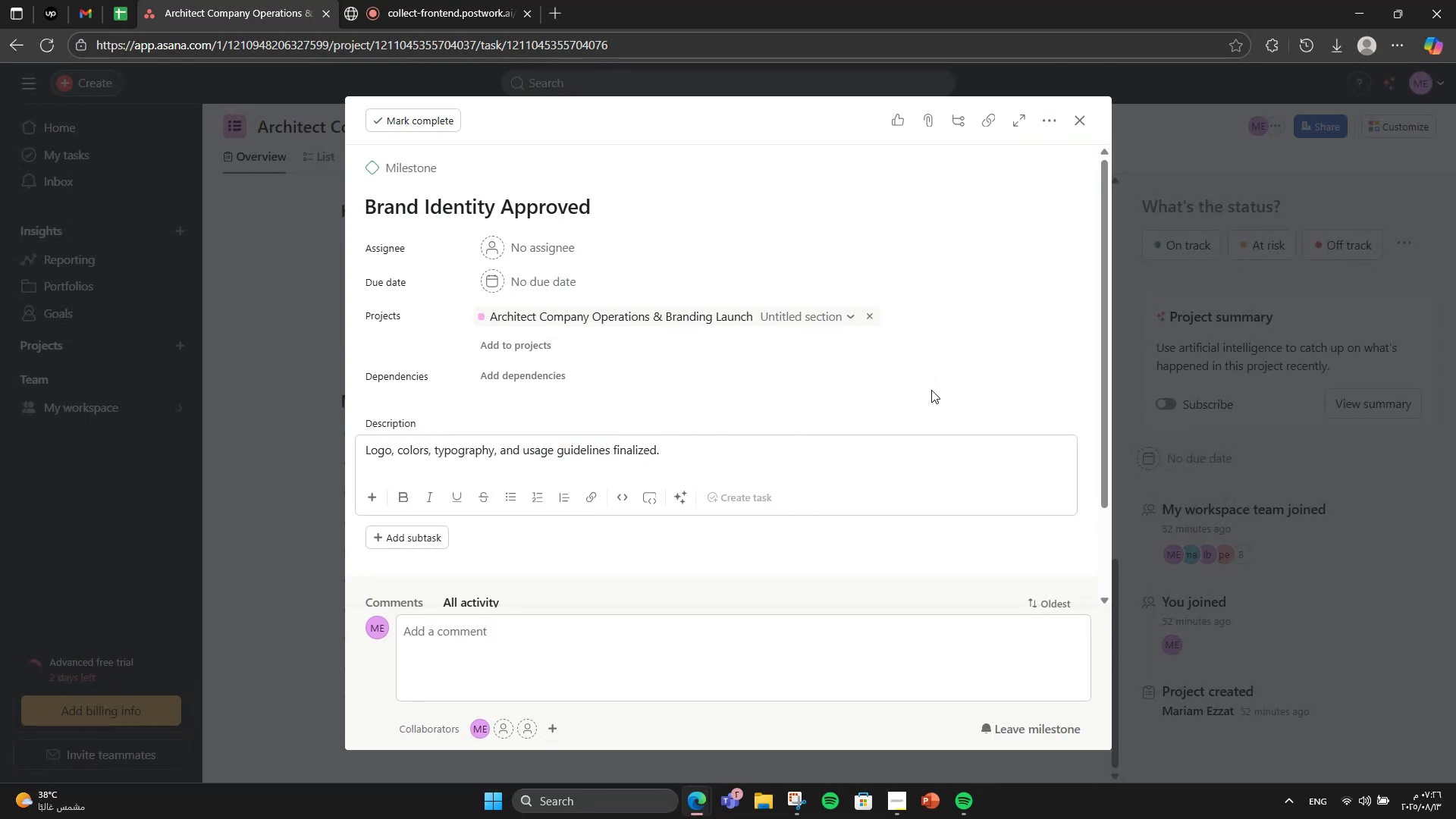 
left_click([1263, 394])
 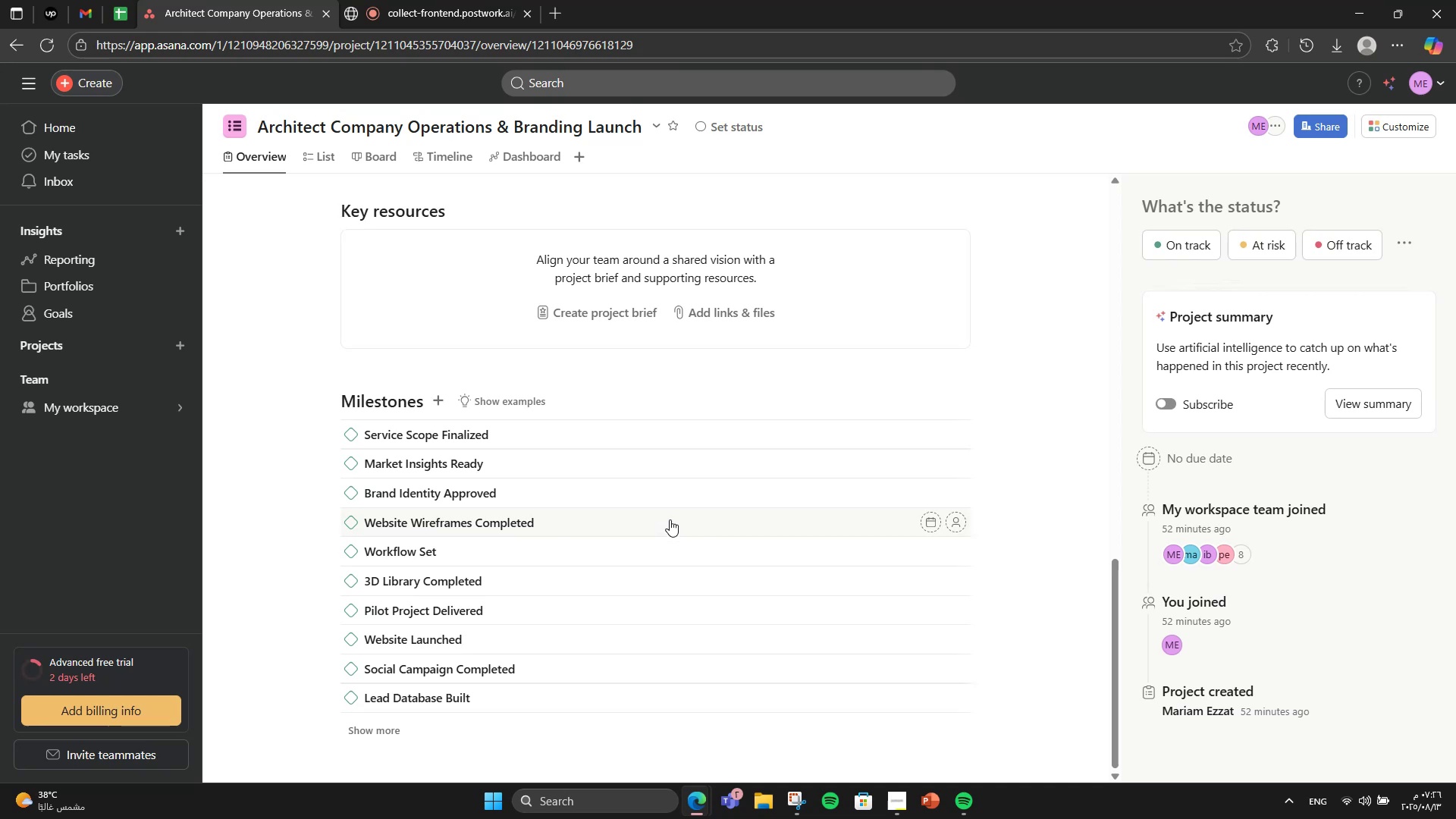 
left_click([670, 519])
 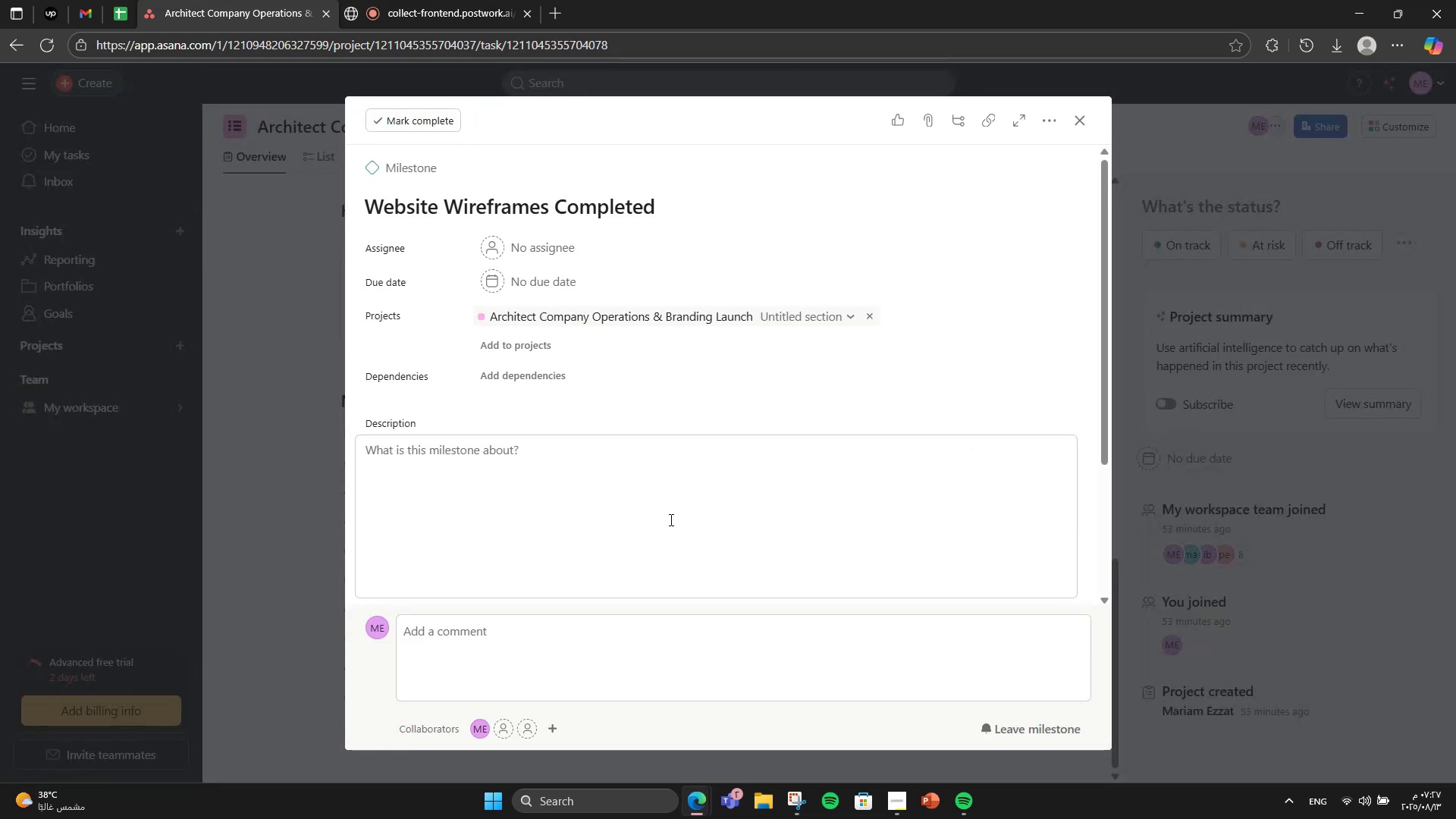 
left_click([670, 519])
 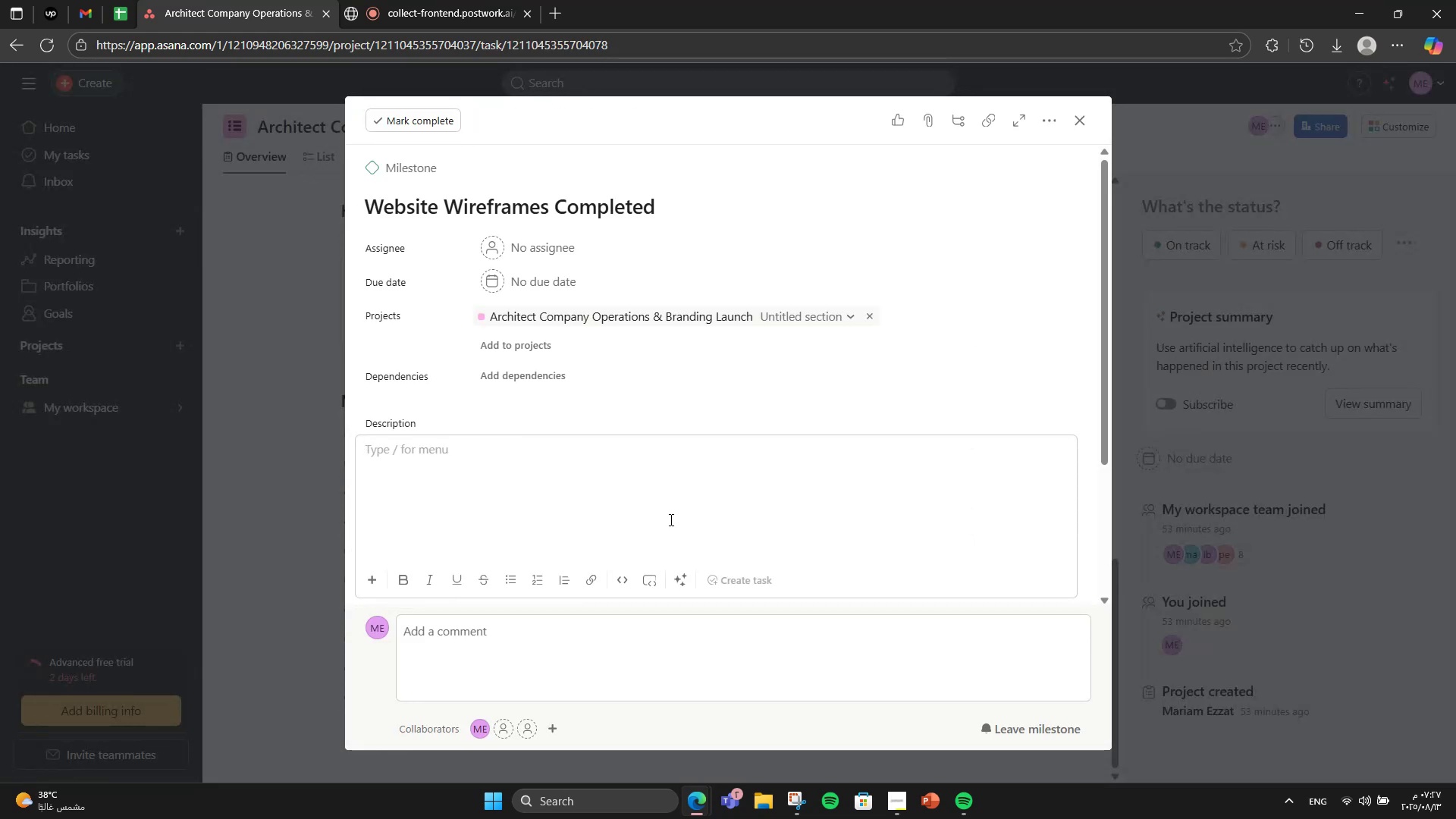 
type(All wireframes )
 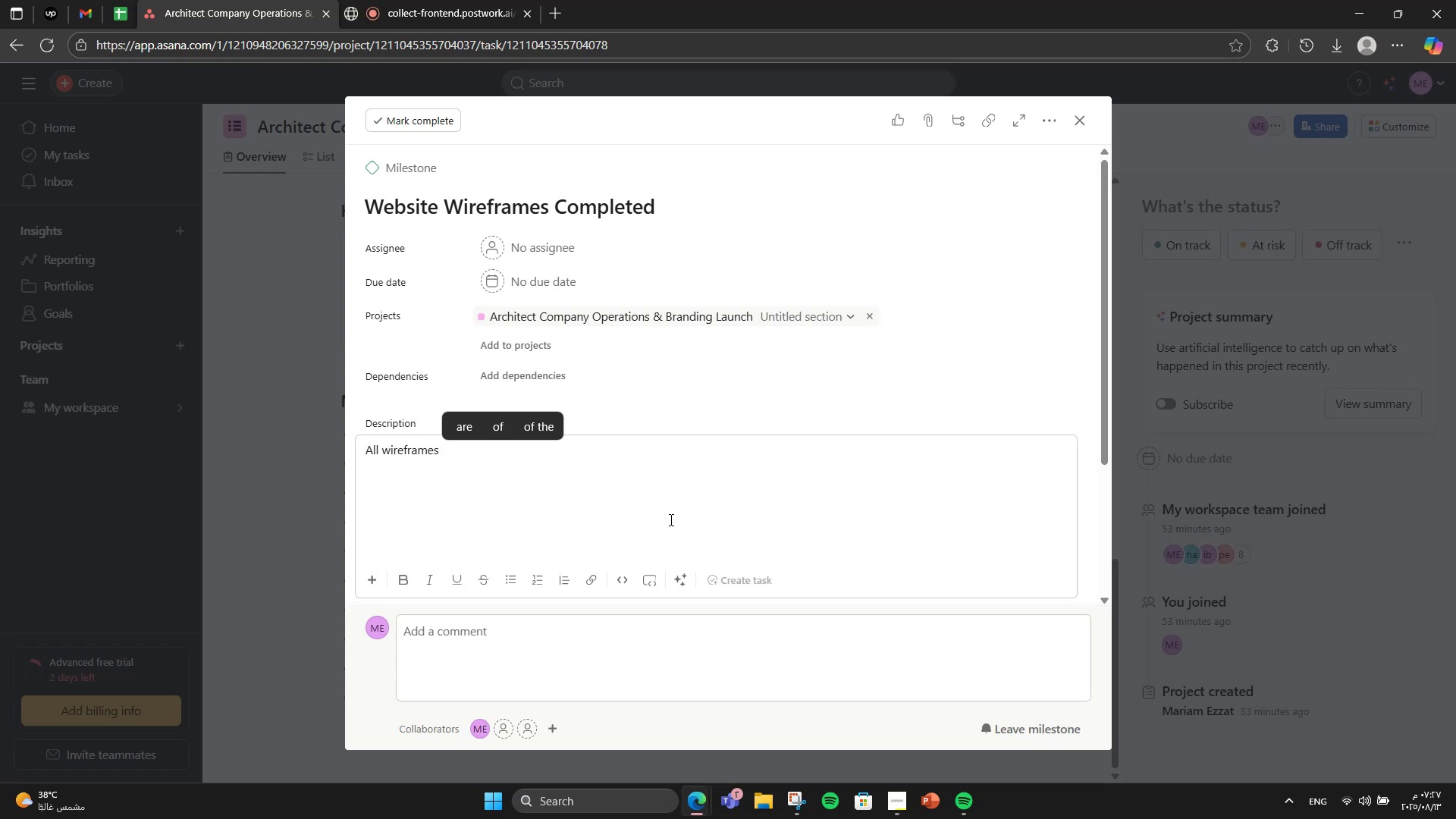 
wait(5.24)
 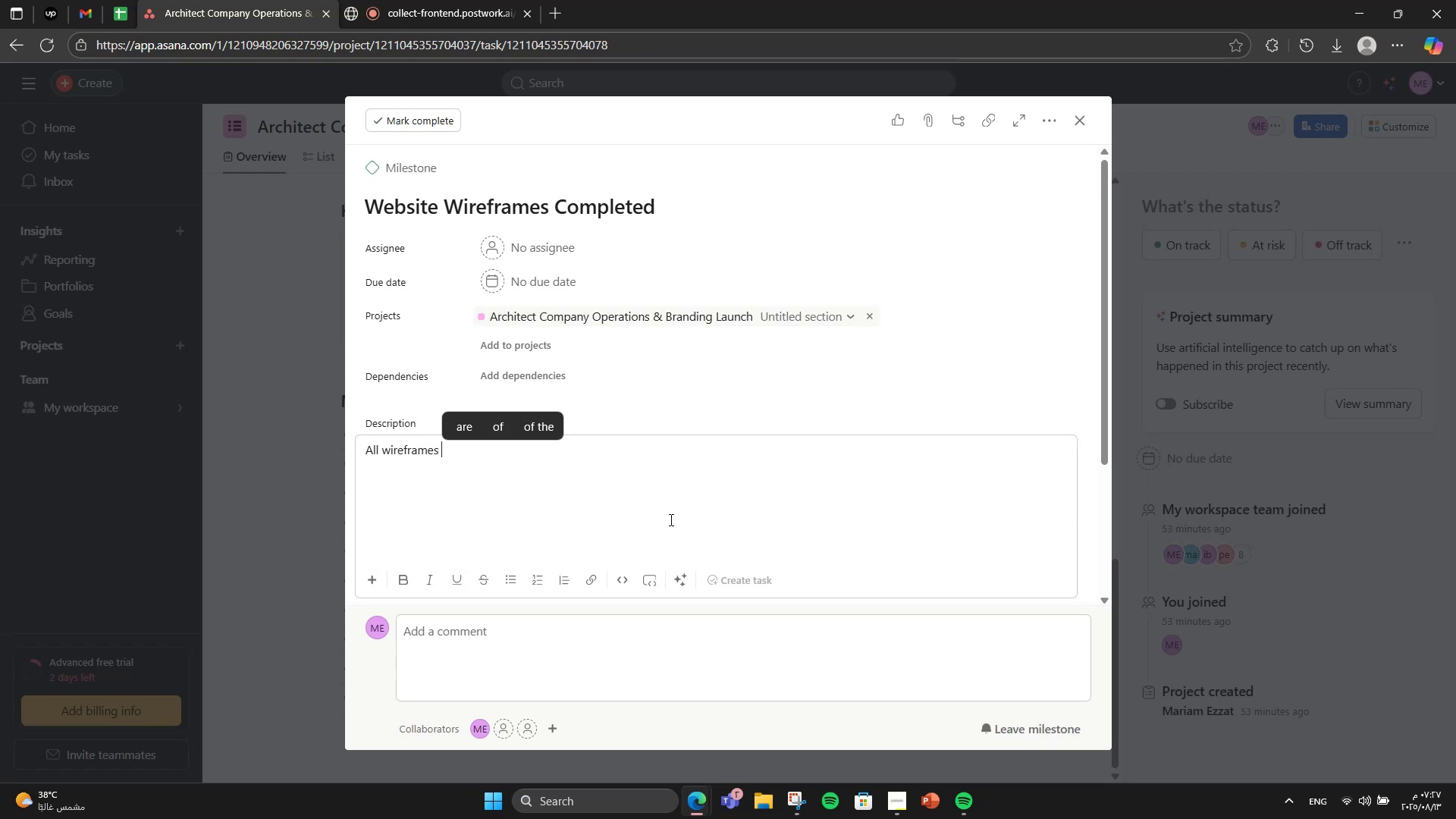 
type(for portfolio website )
 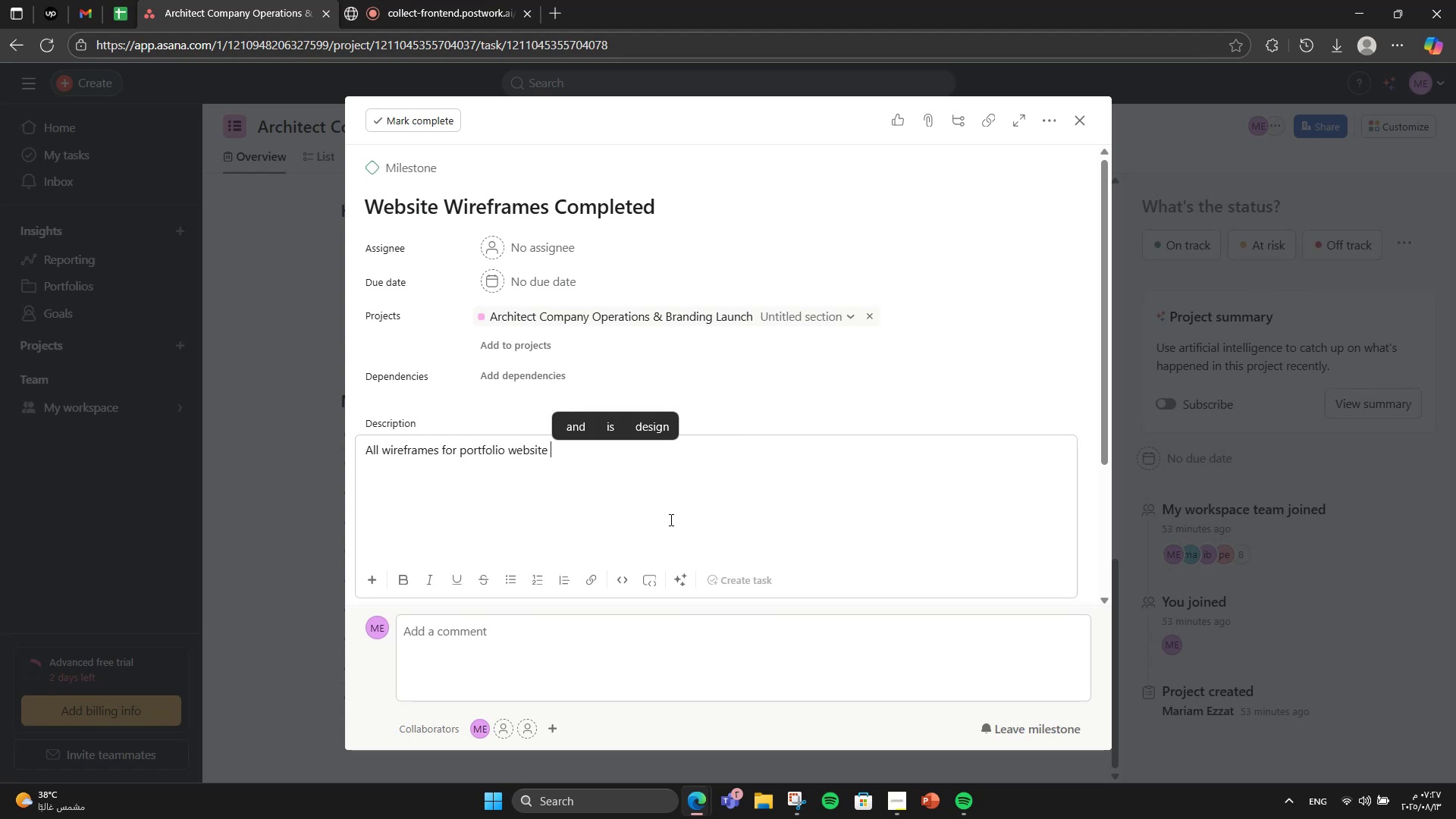 
type(pages are ready for development/)
key(Backspace)
type(.)
 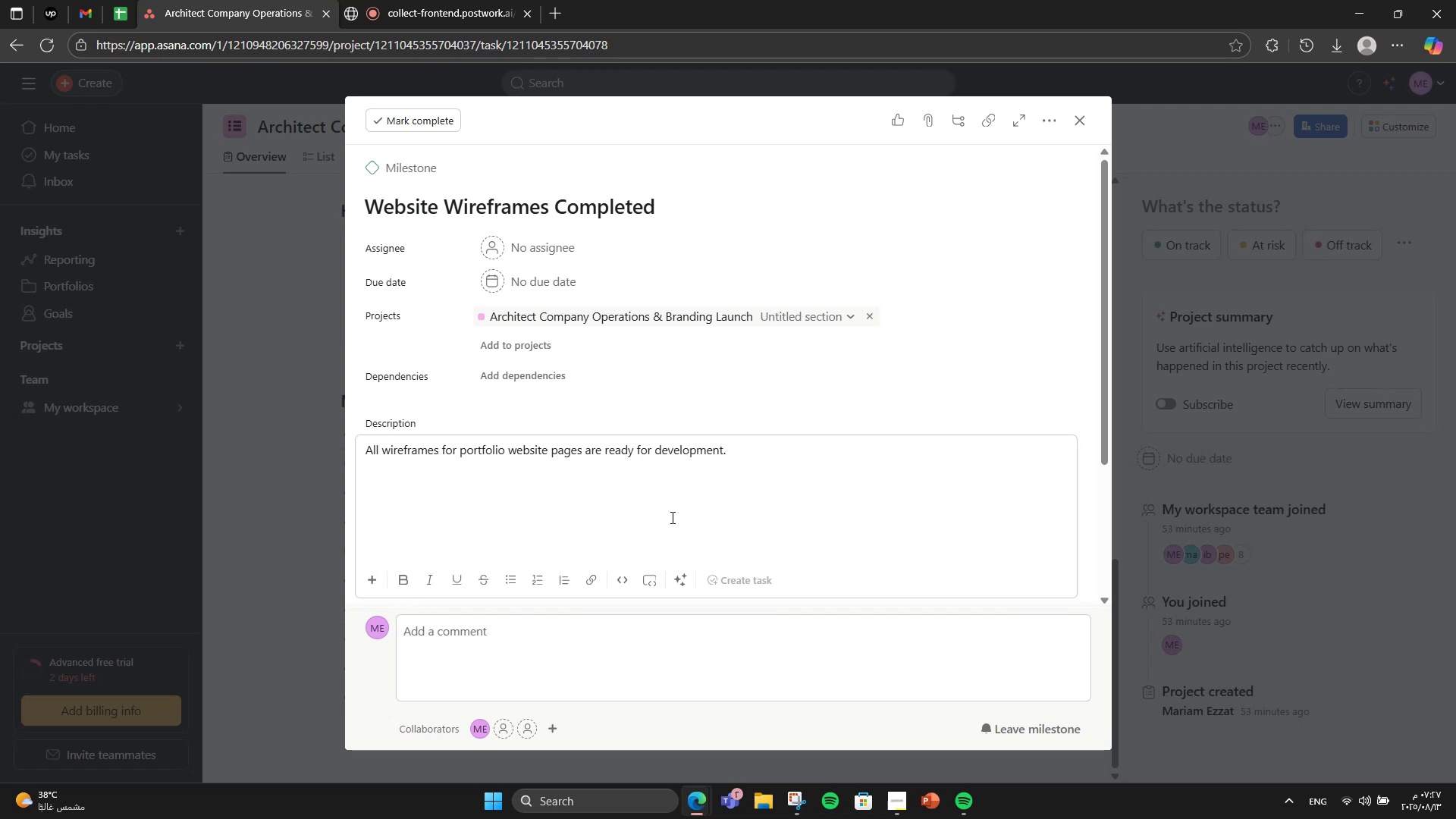 
scroll: coordinate [661, 482], scroll_direction: down, amount: 2.0
 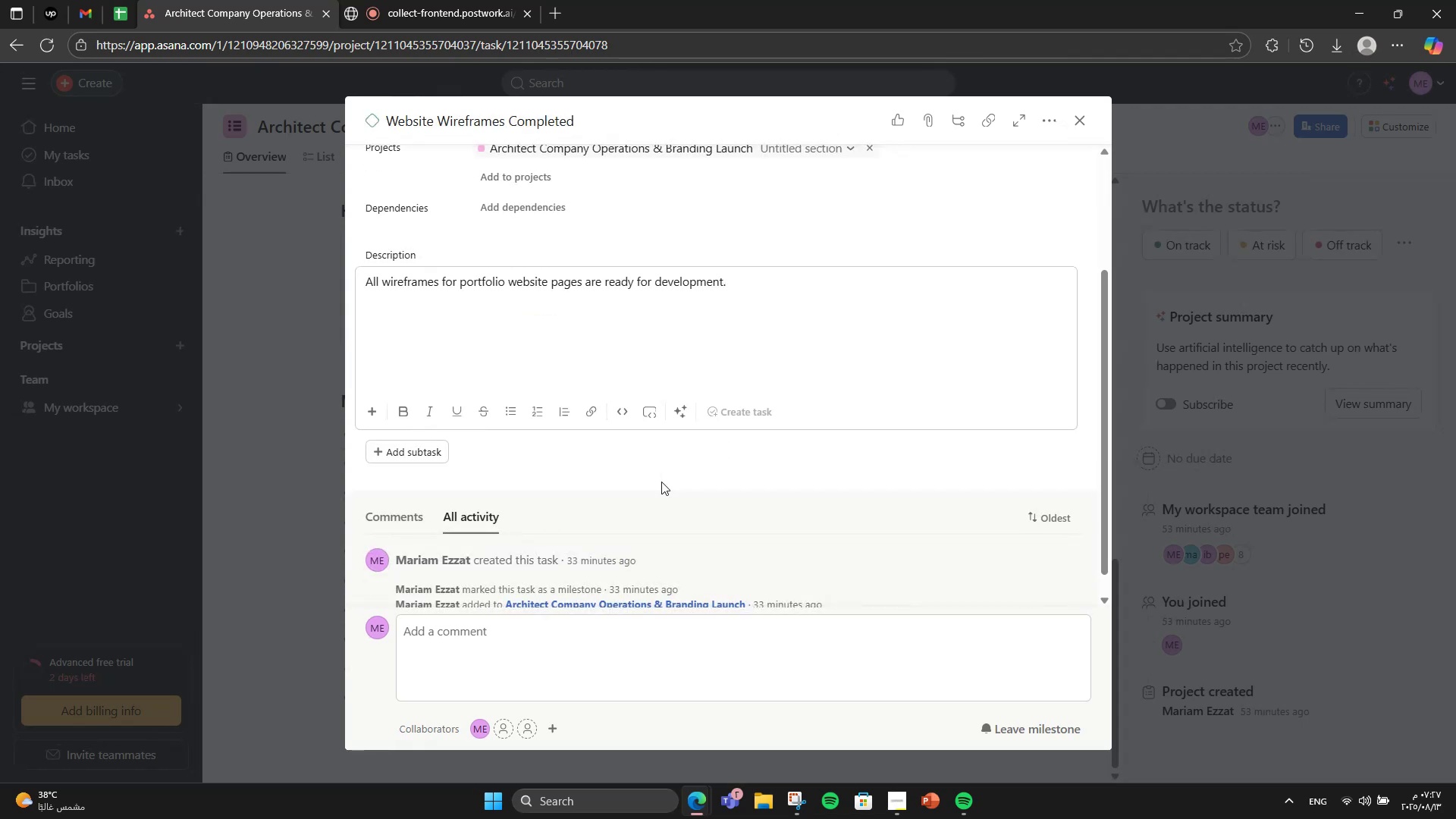 
scroll: coordinate [661, 482], scroll_direction: up, amount: 2.0
 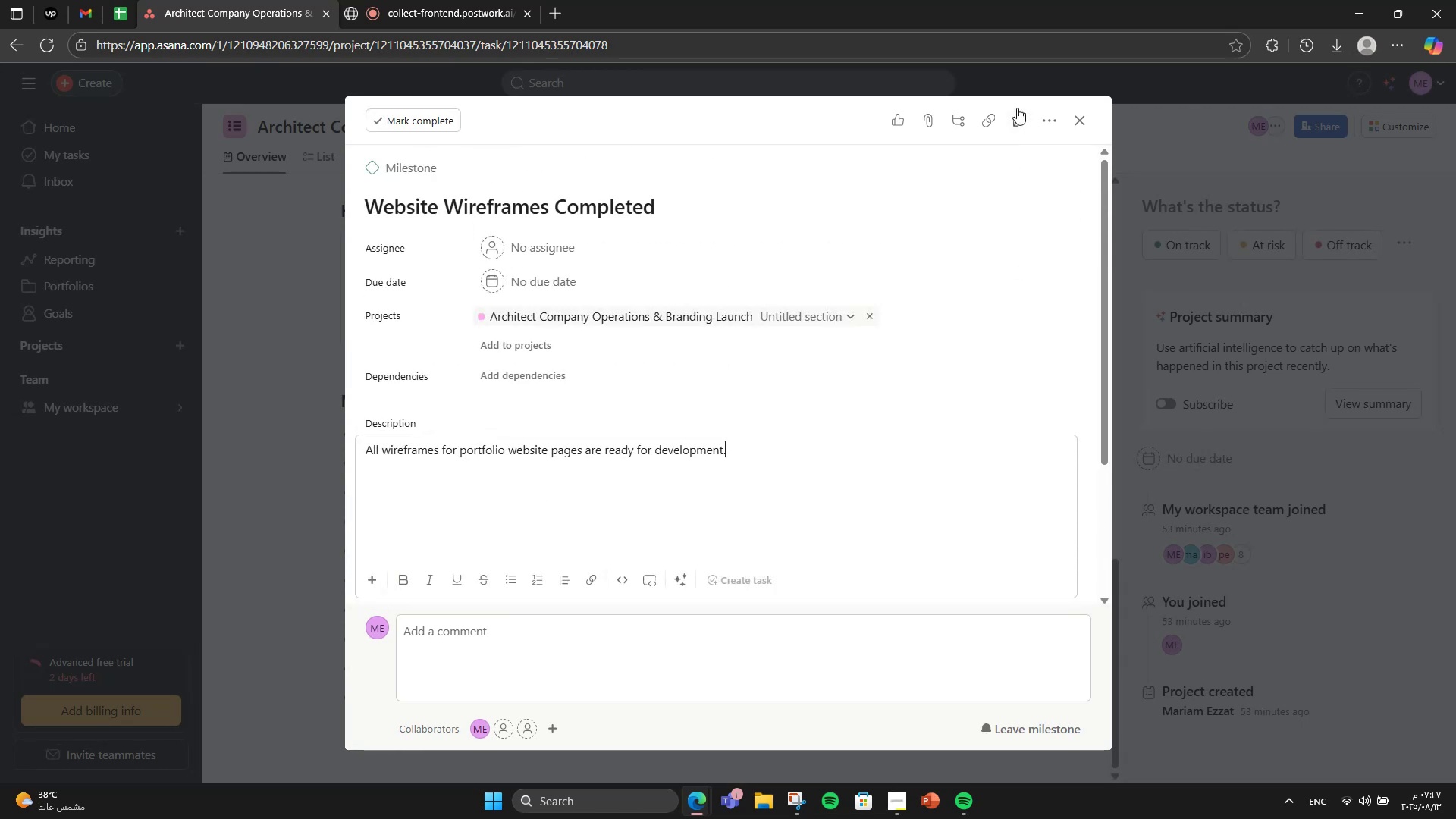 
left_click([1079, 119])
 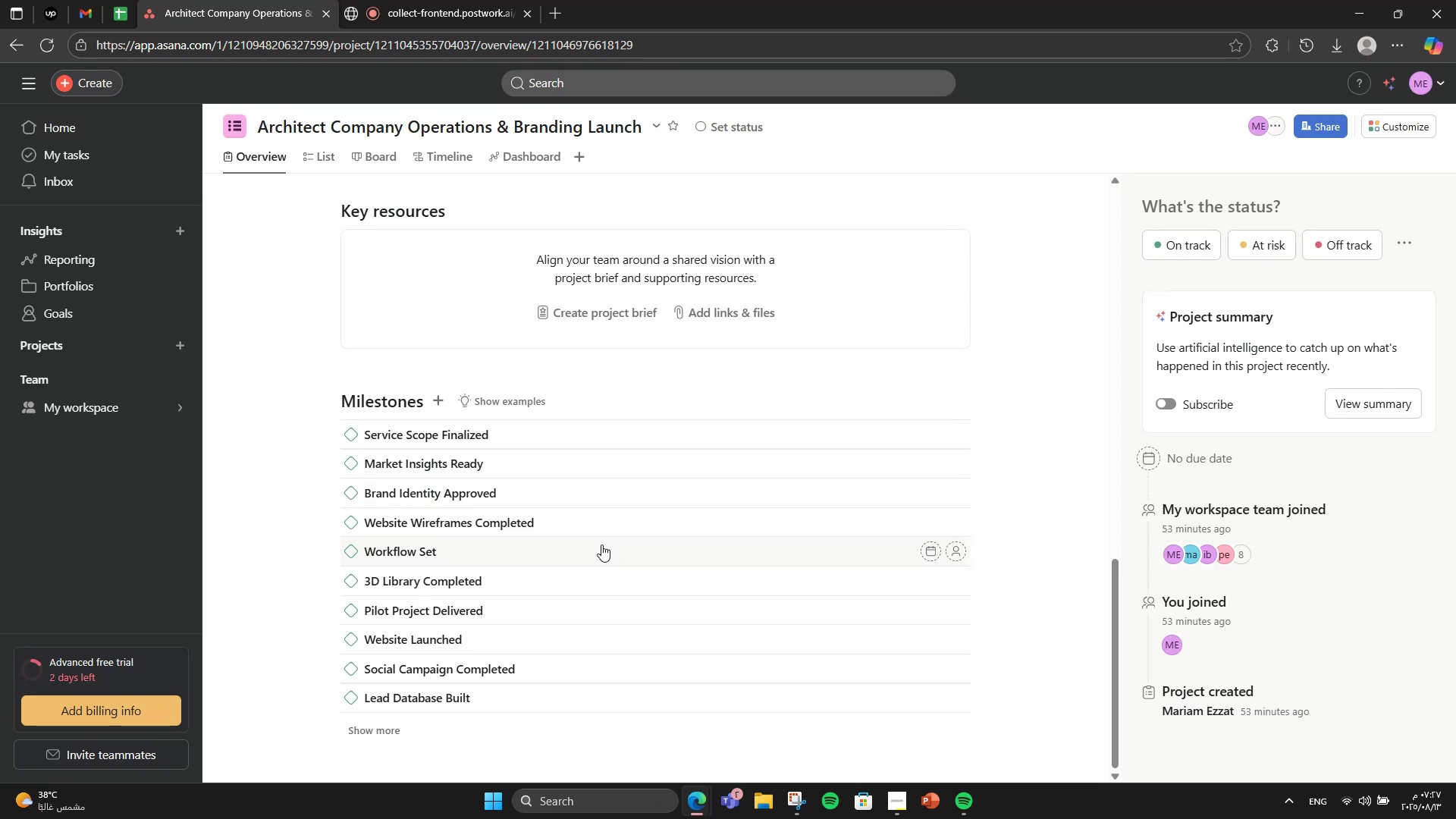 
left_click([601, 545])
 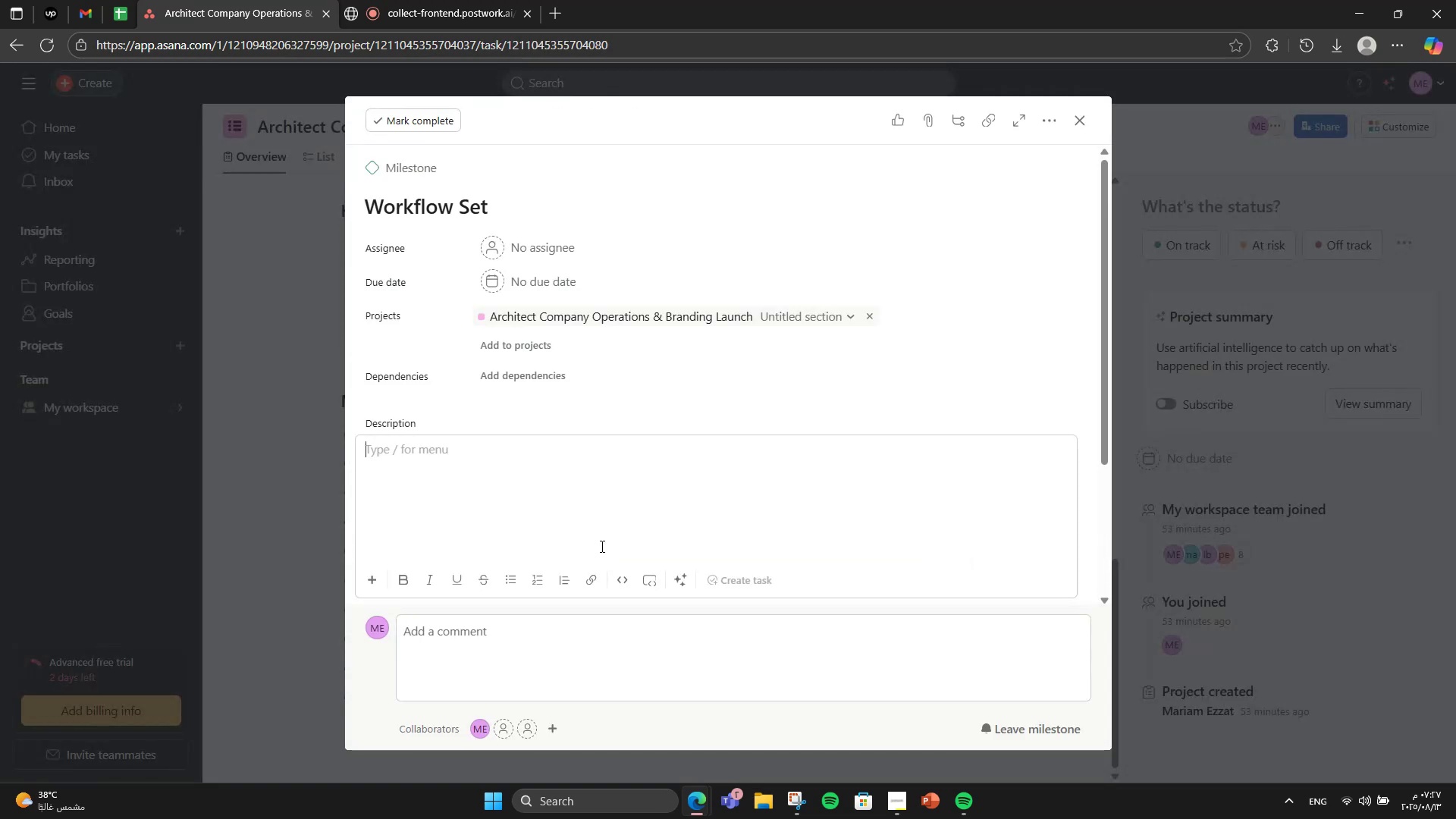 
type(Architecture)
key(Backspace)
type(al ed)
key(Backspace)
key(Backspace)
type(design workflow )
 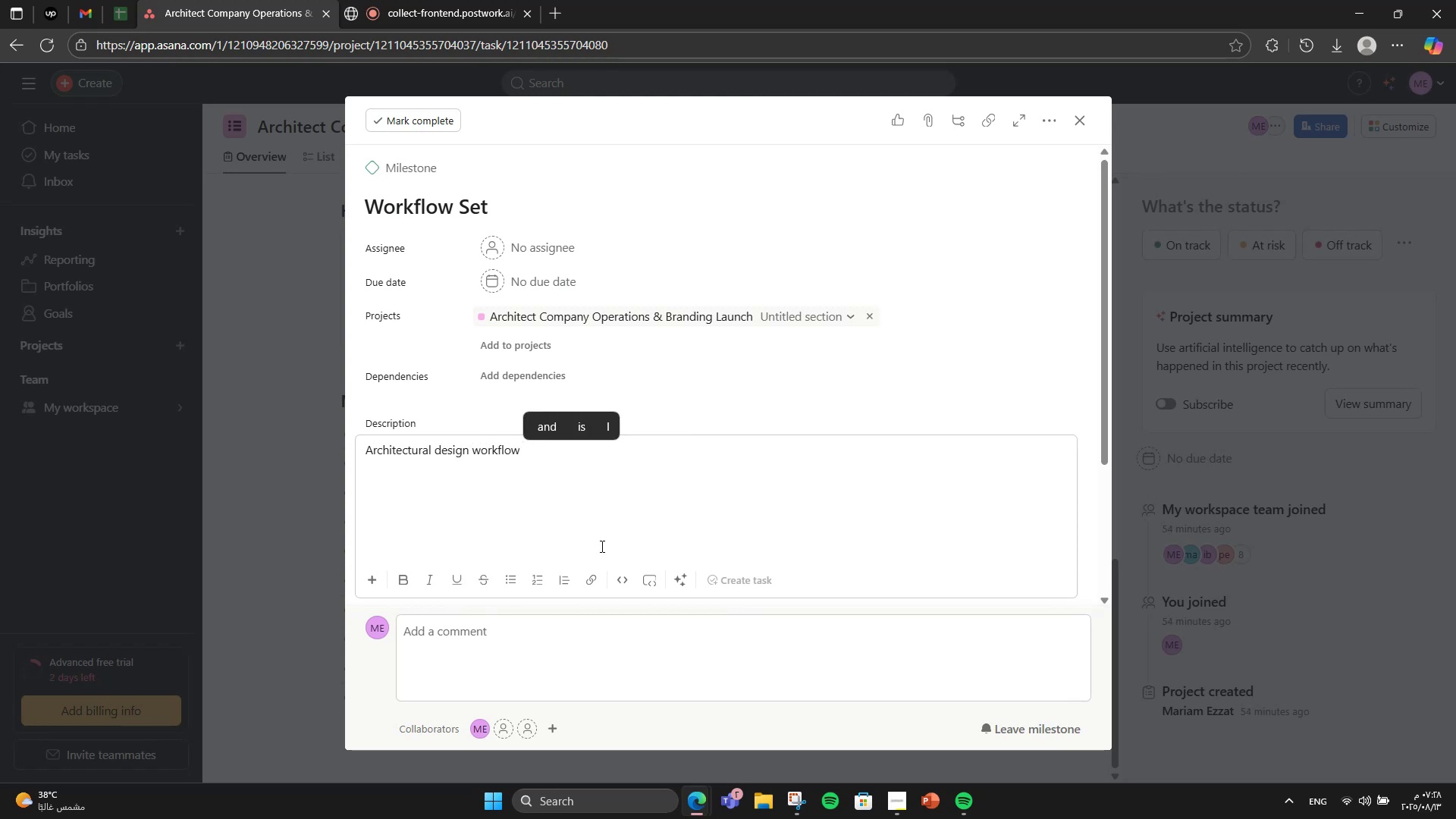 
wait(5.37)
 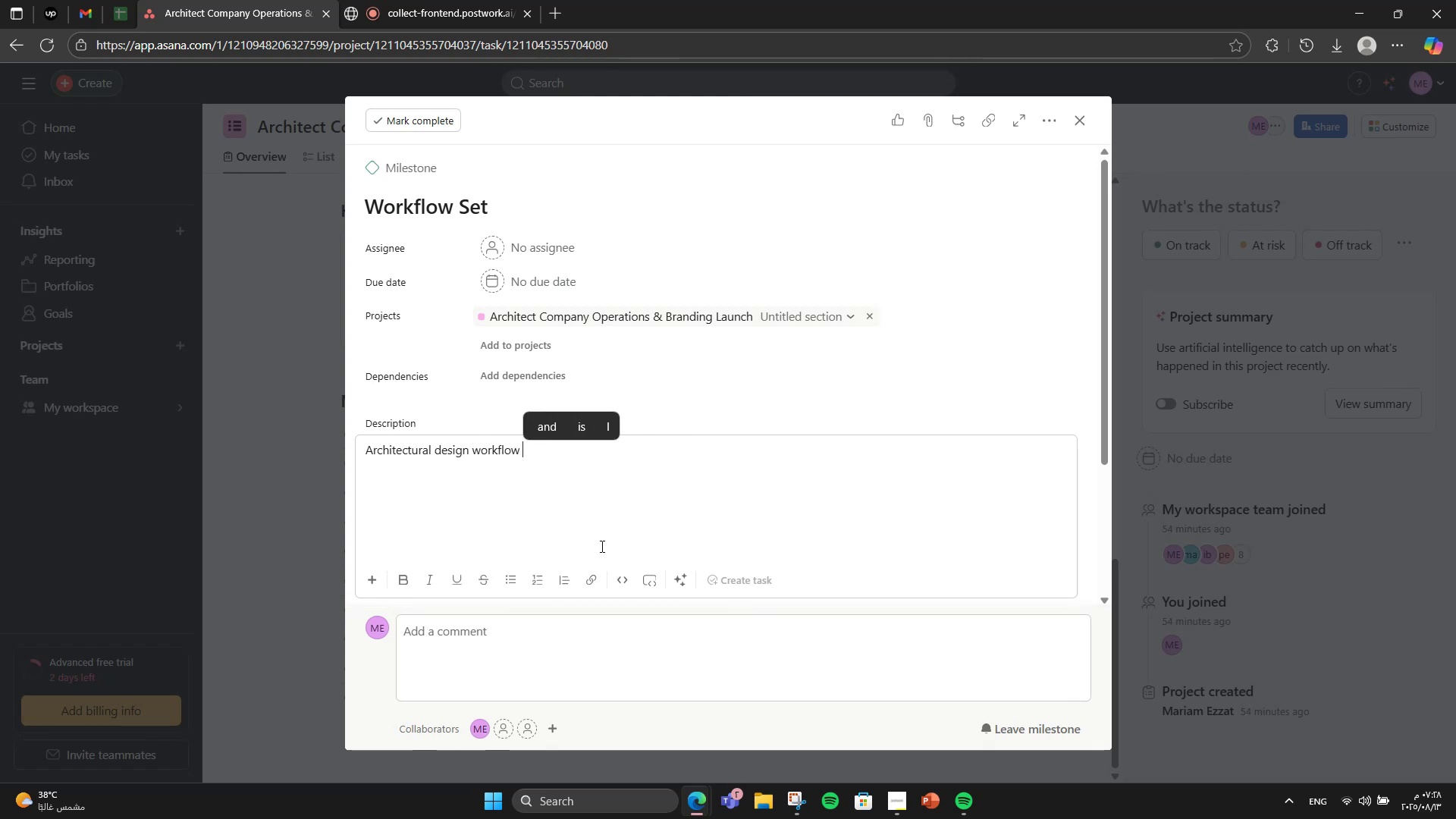 
type(documented and approved)
 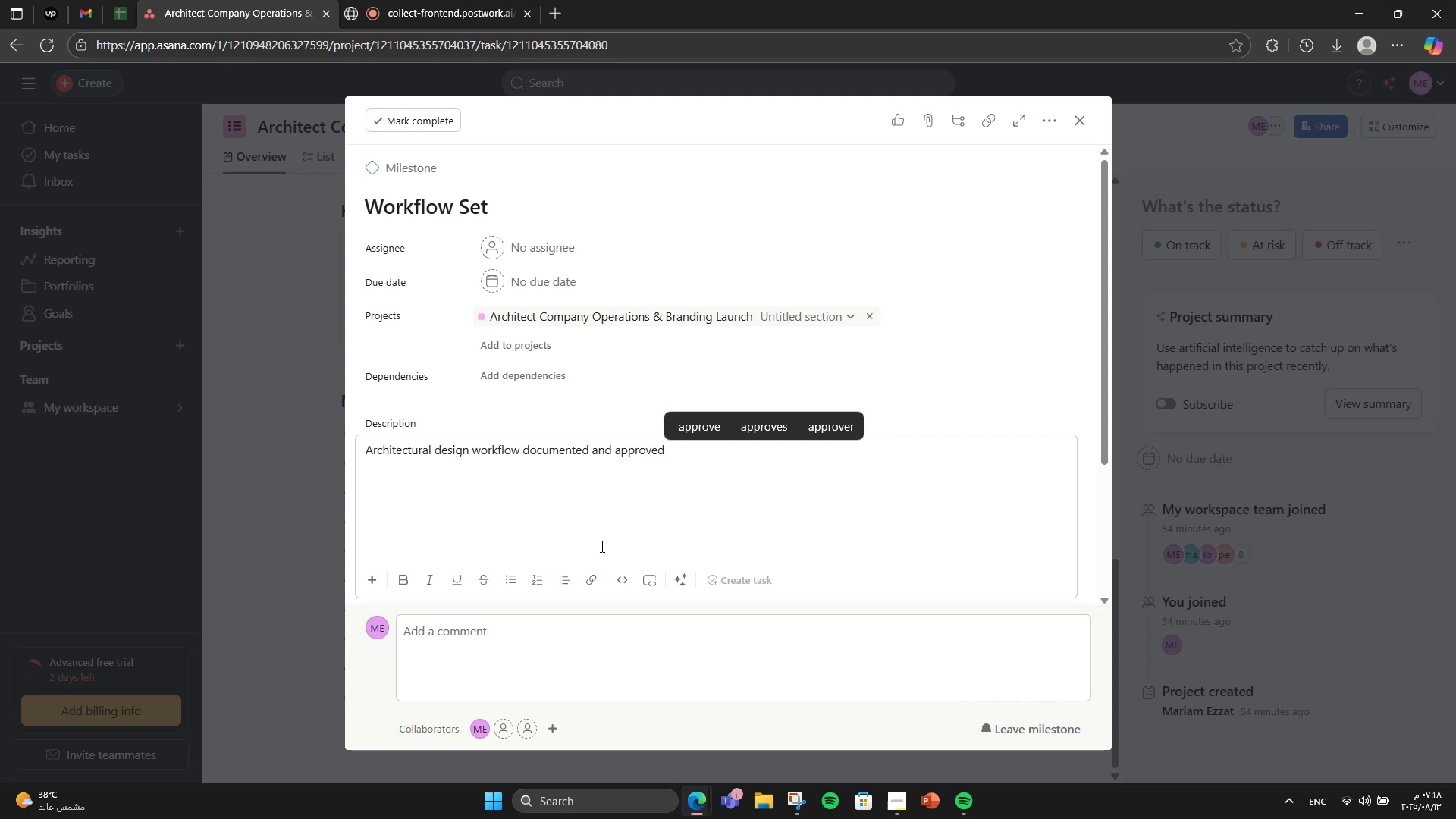 
key(Period)
 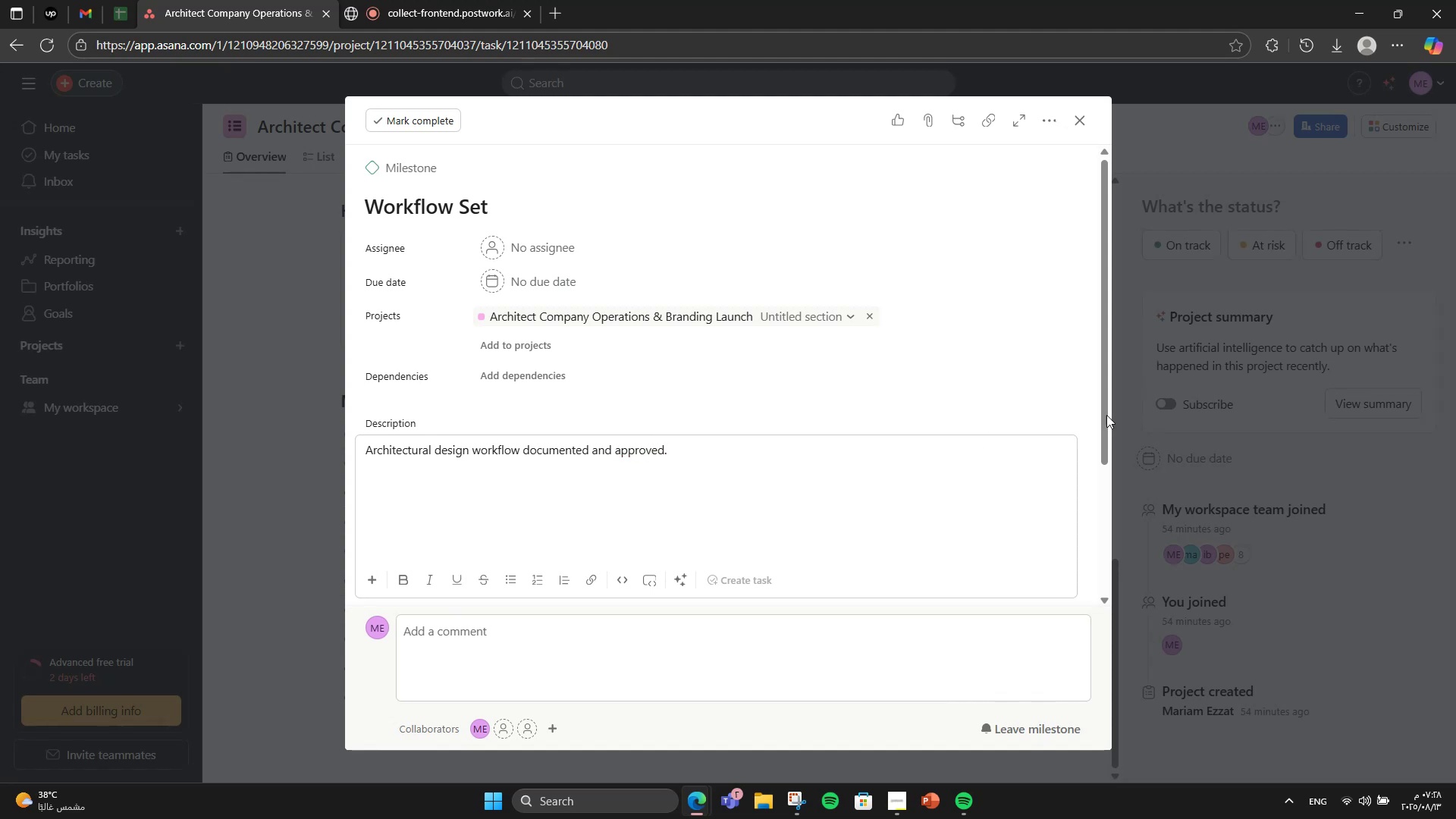 
left_click([1214, 391])
 